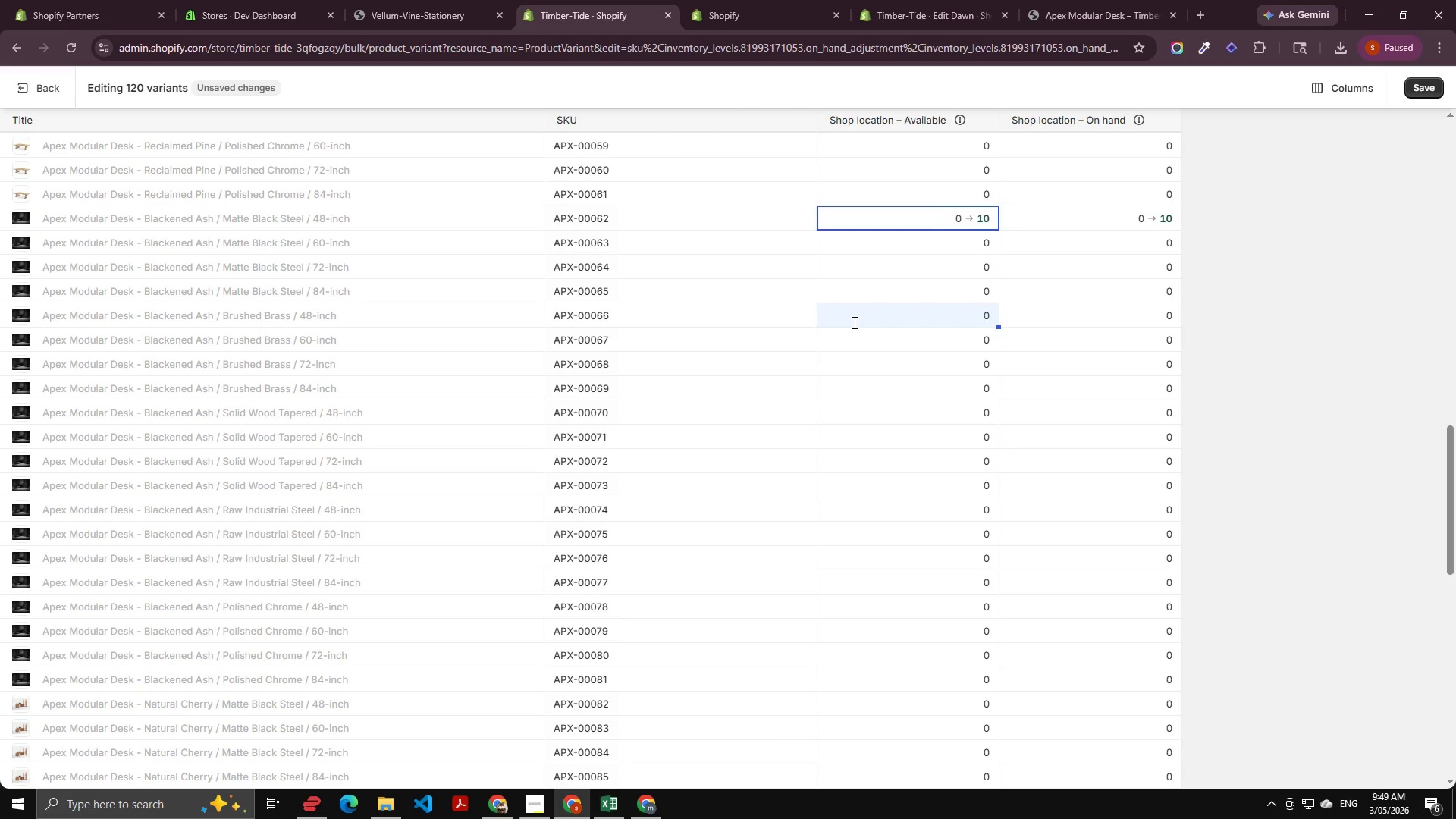 
key(Control+V)
 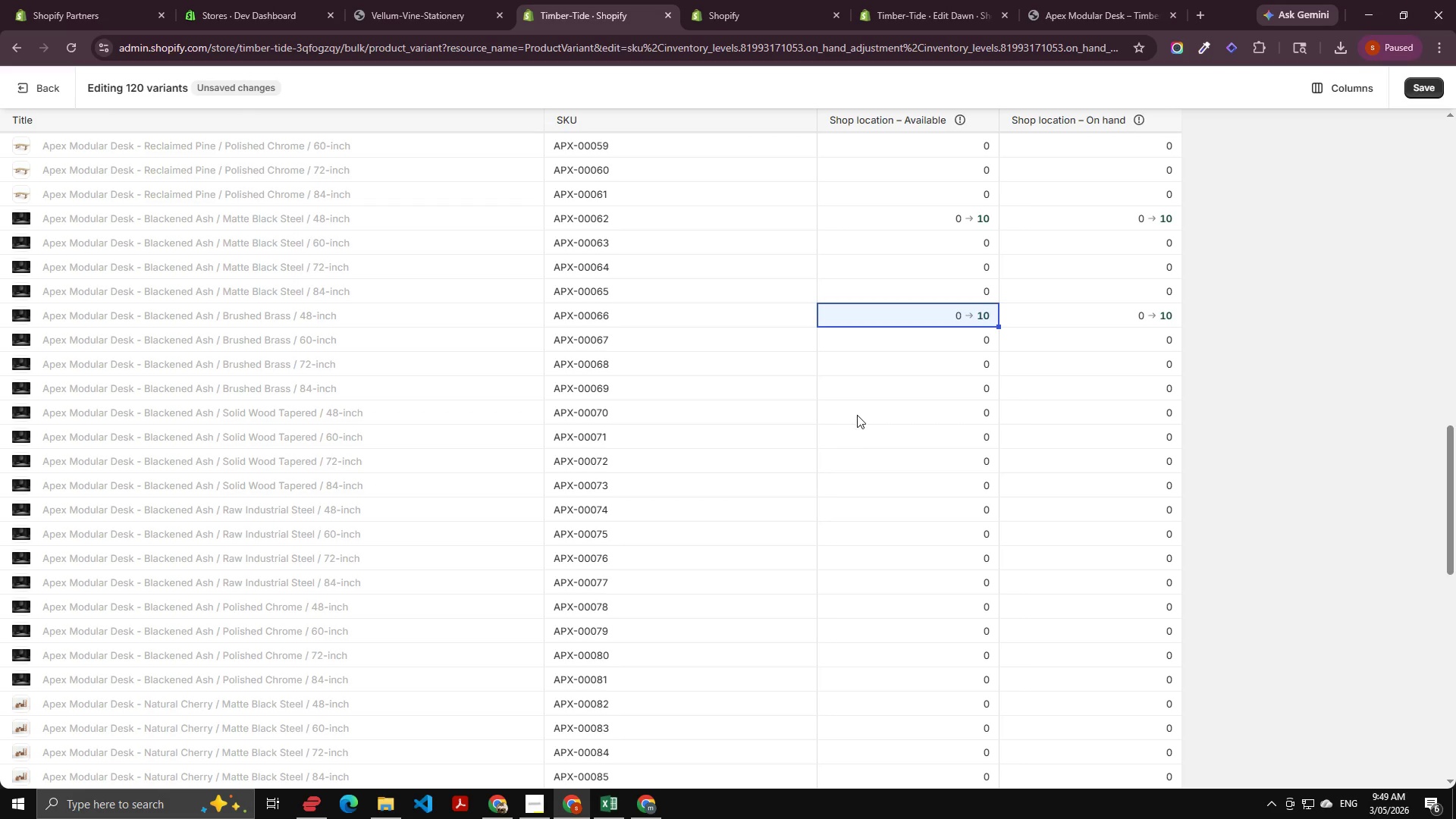 
left_click([857, 415])
 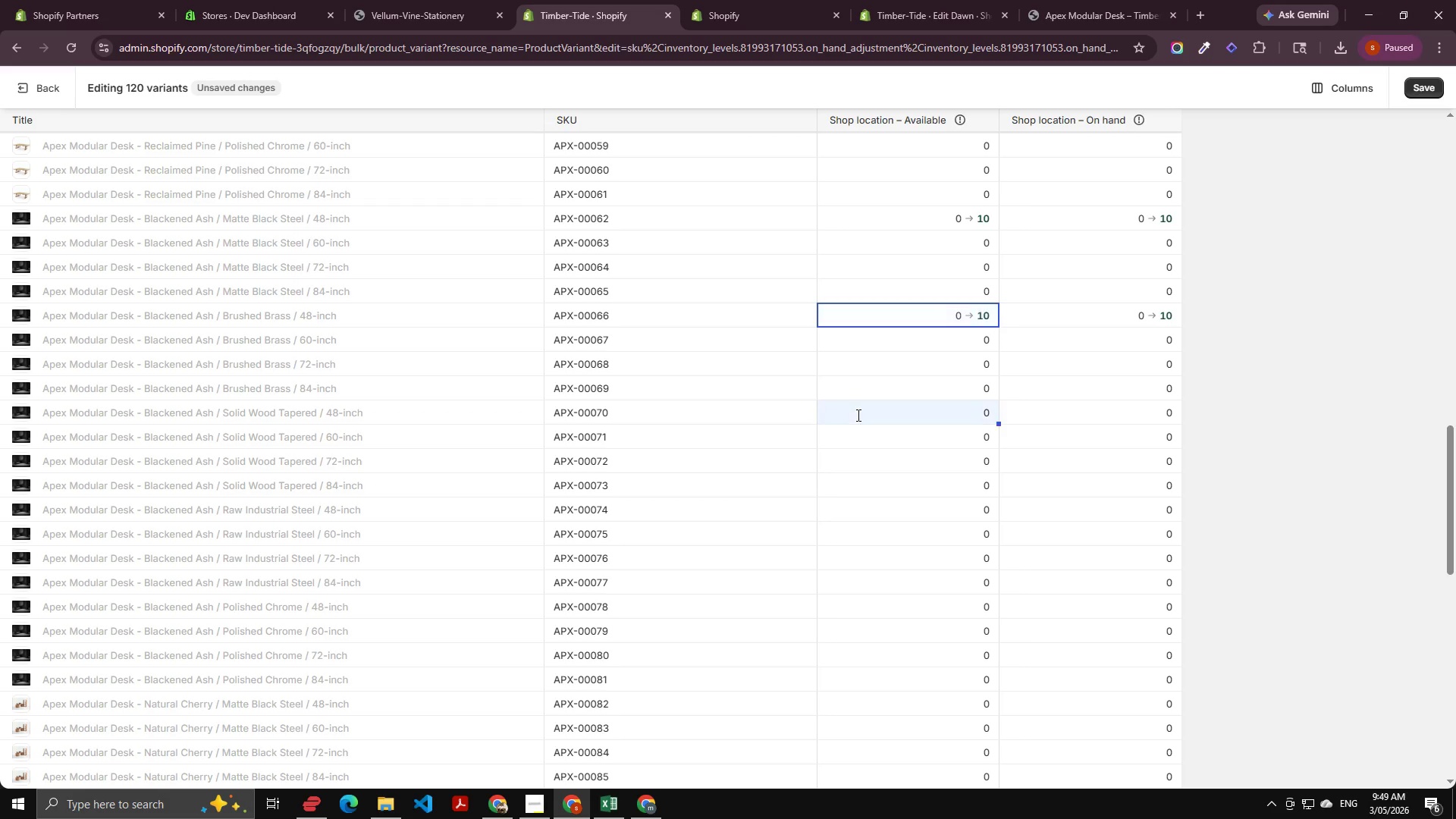 
key(Control+V)
 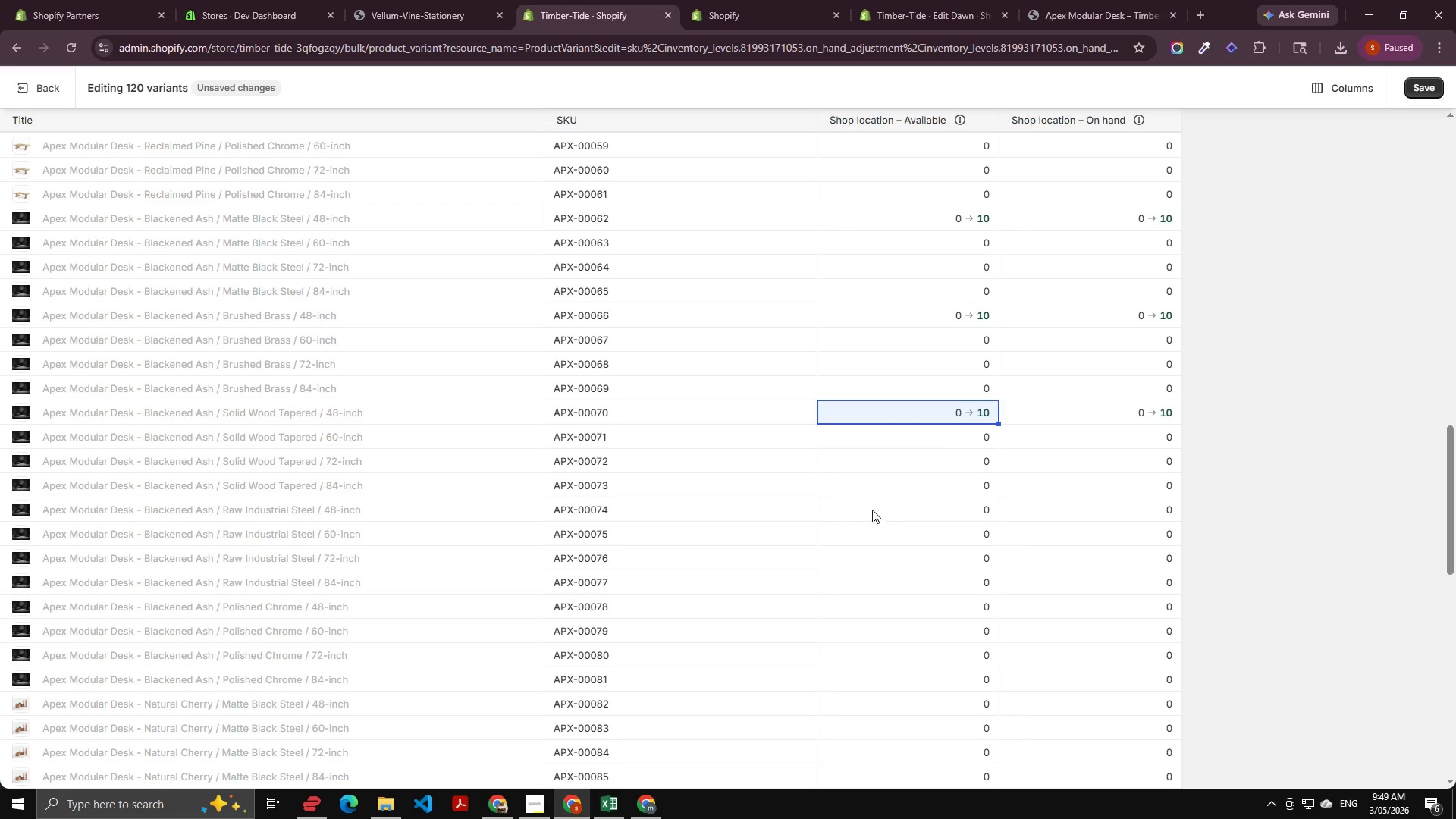 
left_click([873, 510])
 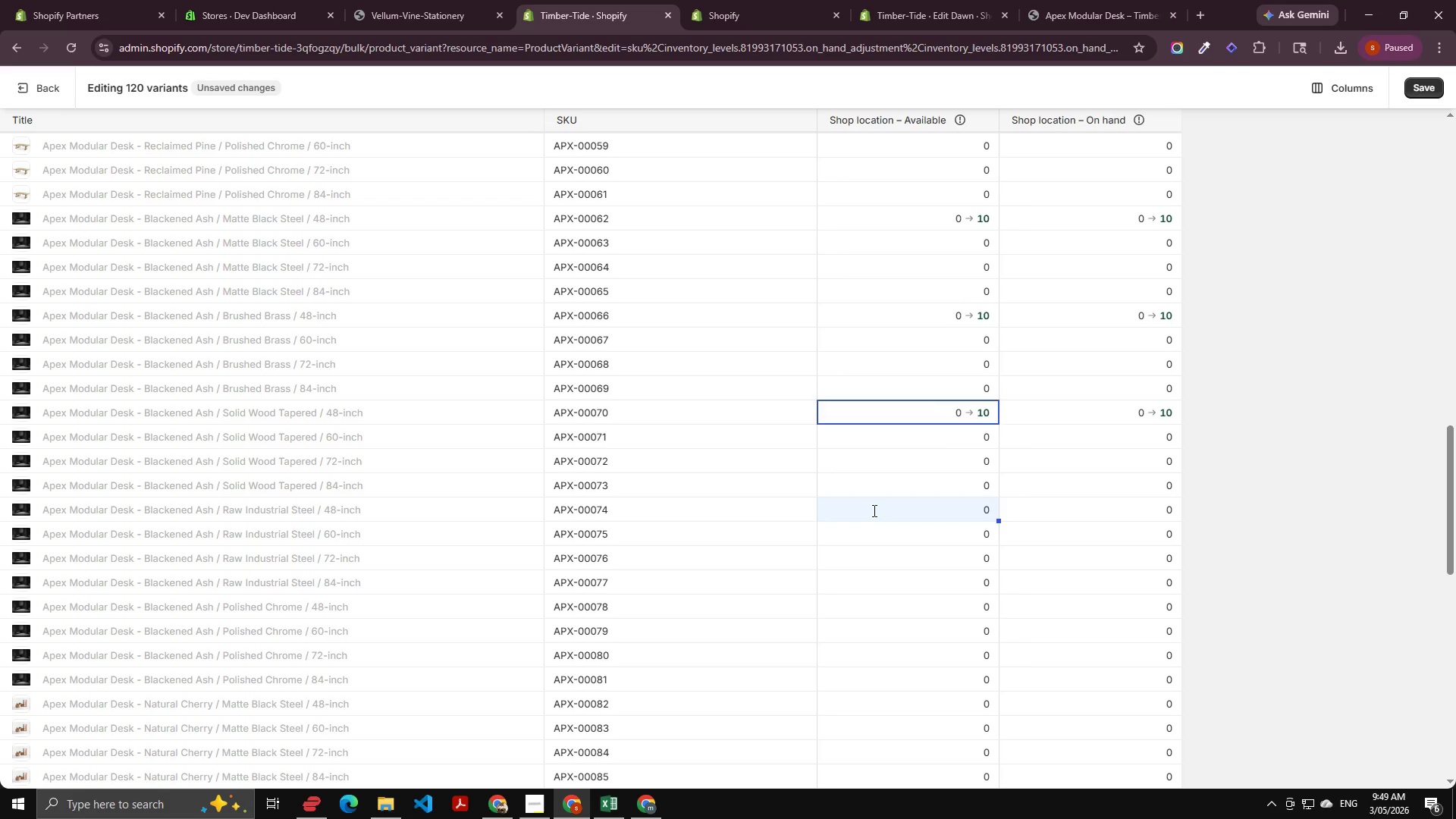 
key(Control+V)
 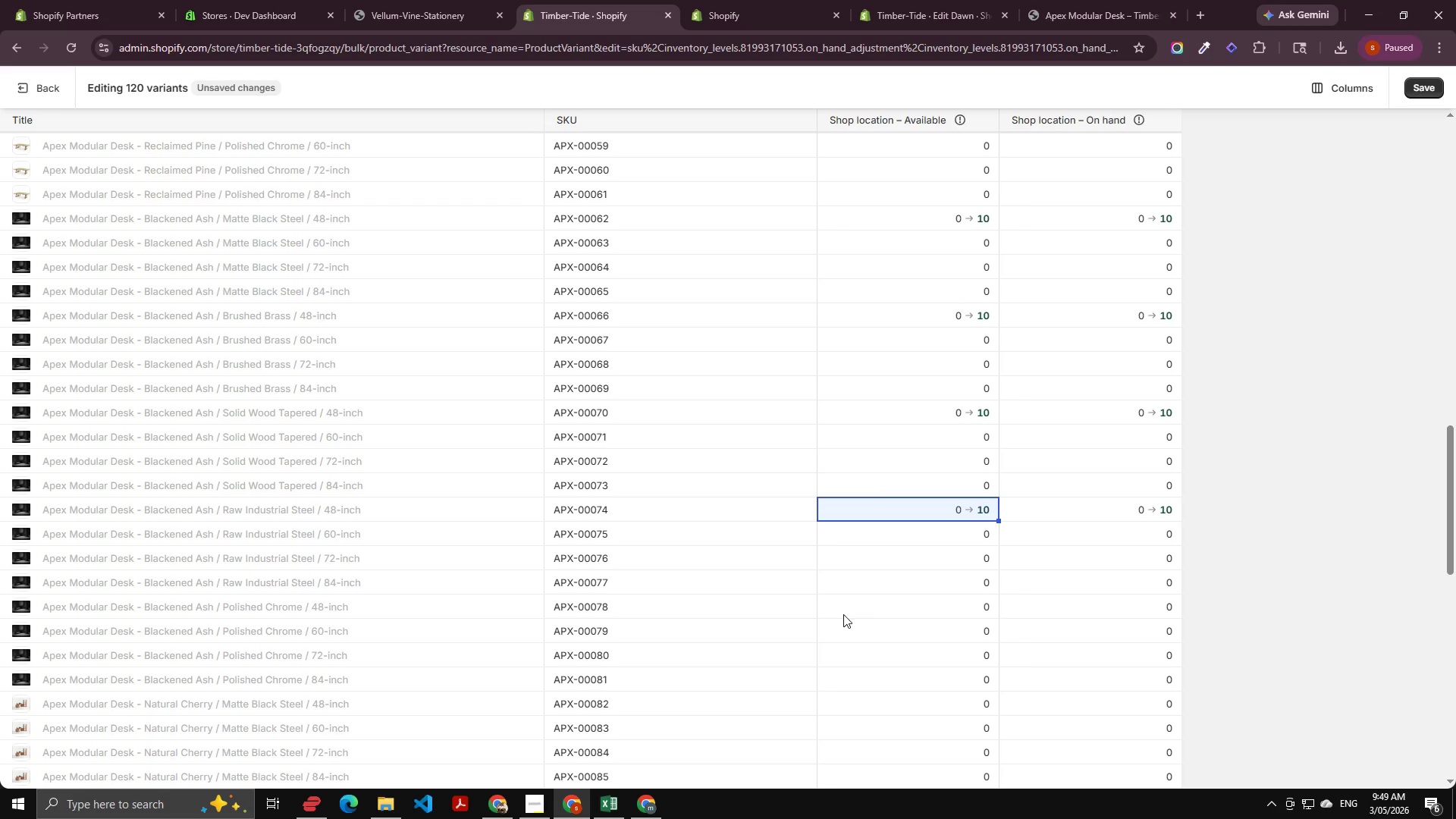 
left_click([843, 613])
 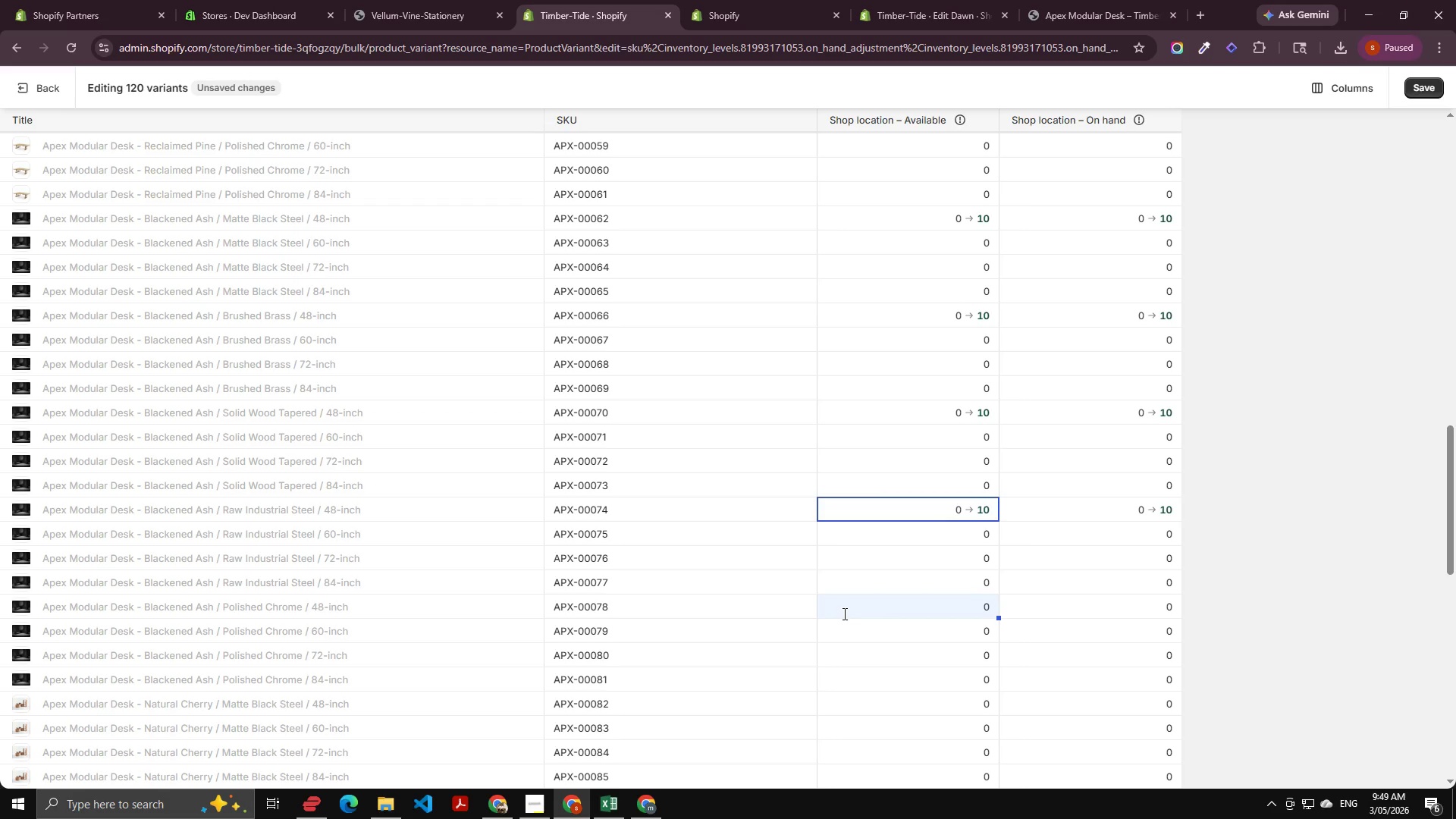 
key(Control+V)
 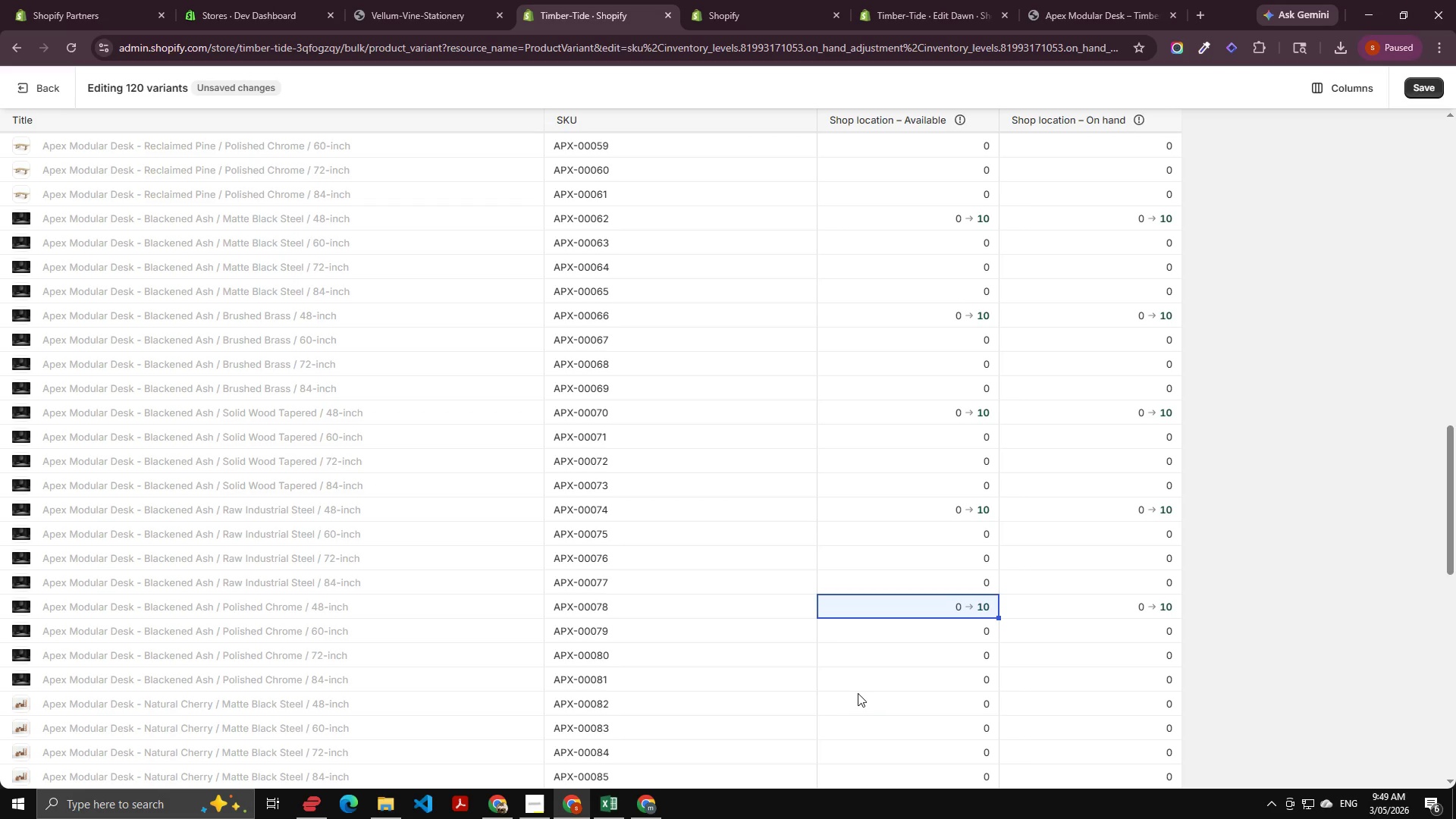 
left_click([862, 700])
 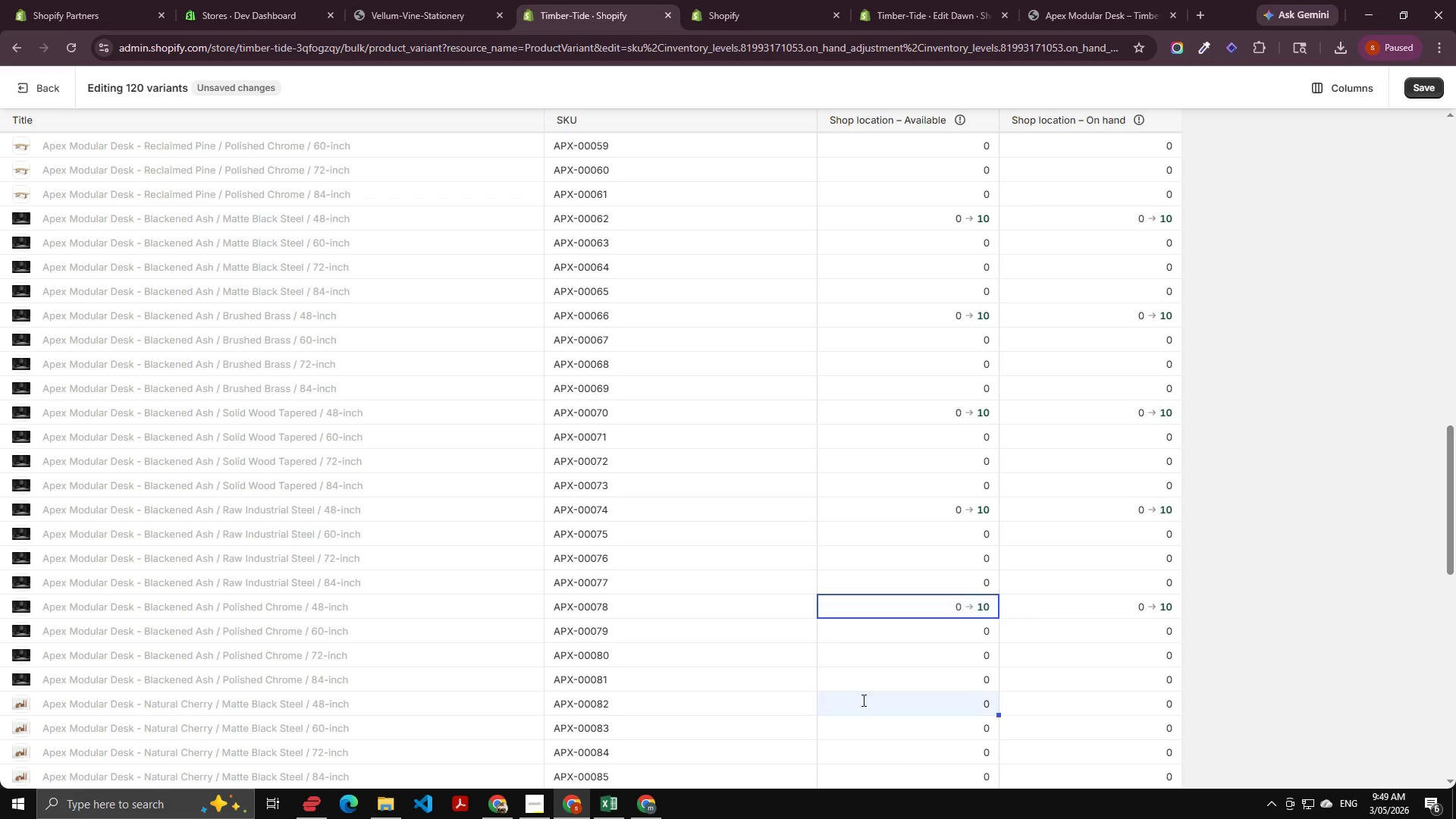 
key(Control+V)
 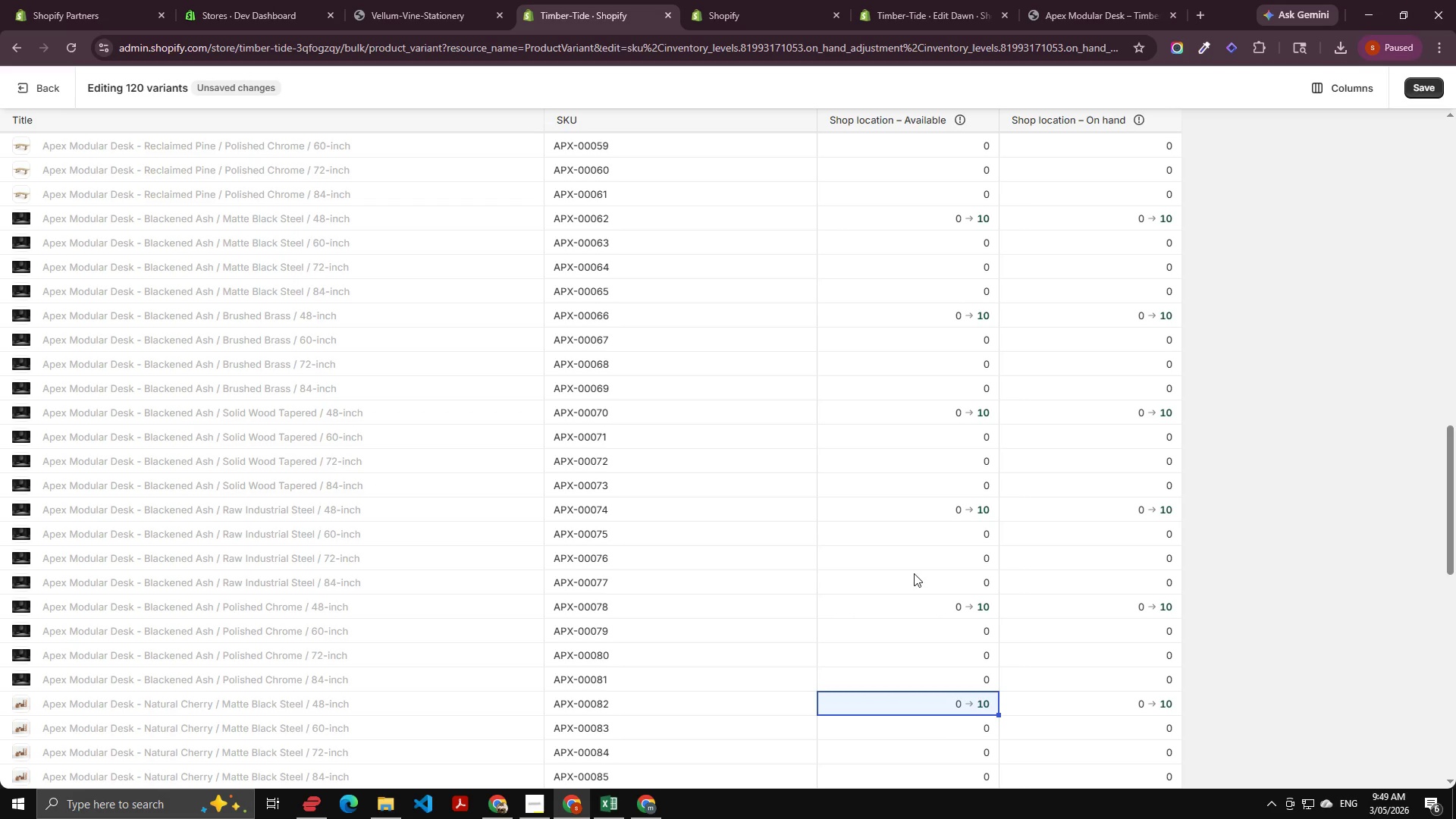 
scroll: coordinate [918, 569], scroll_direction: down, amount: 4.0
 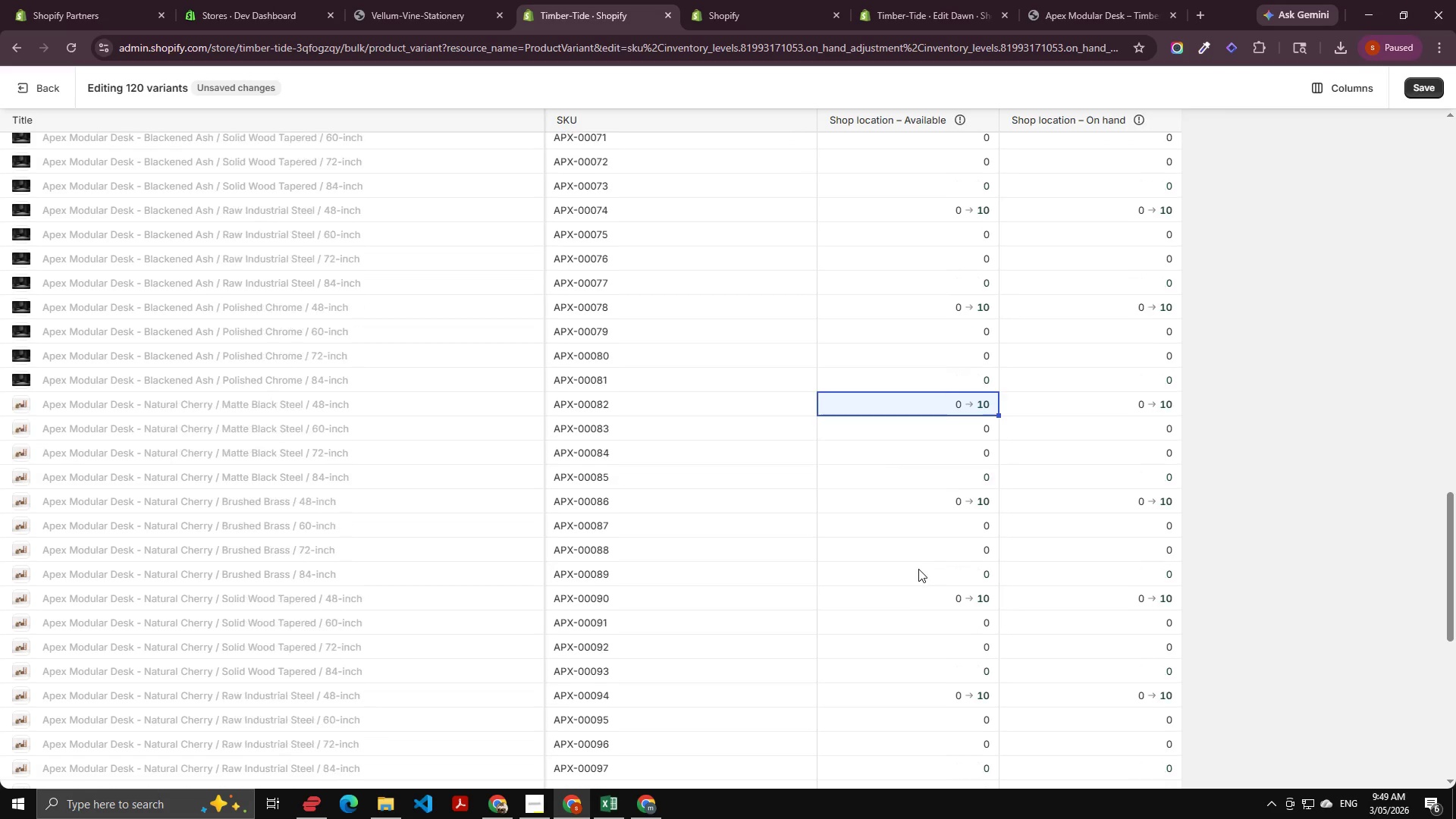 
scroll: coordinate [915, 562], scroll_direction: up, amount: 18.0
 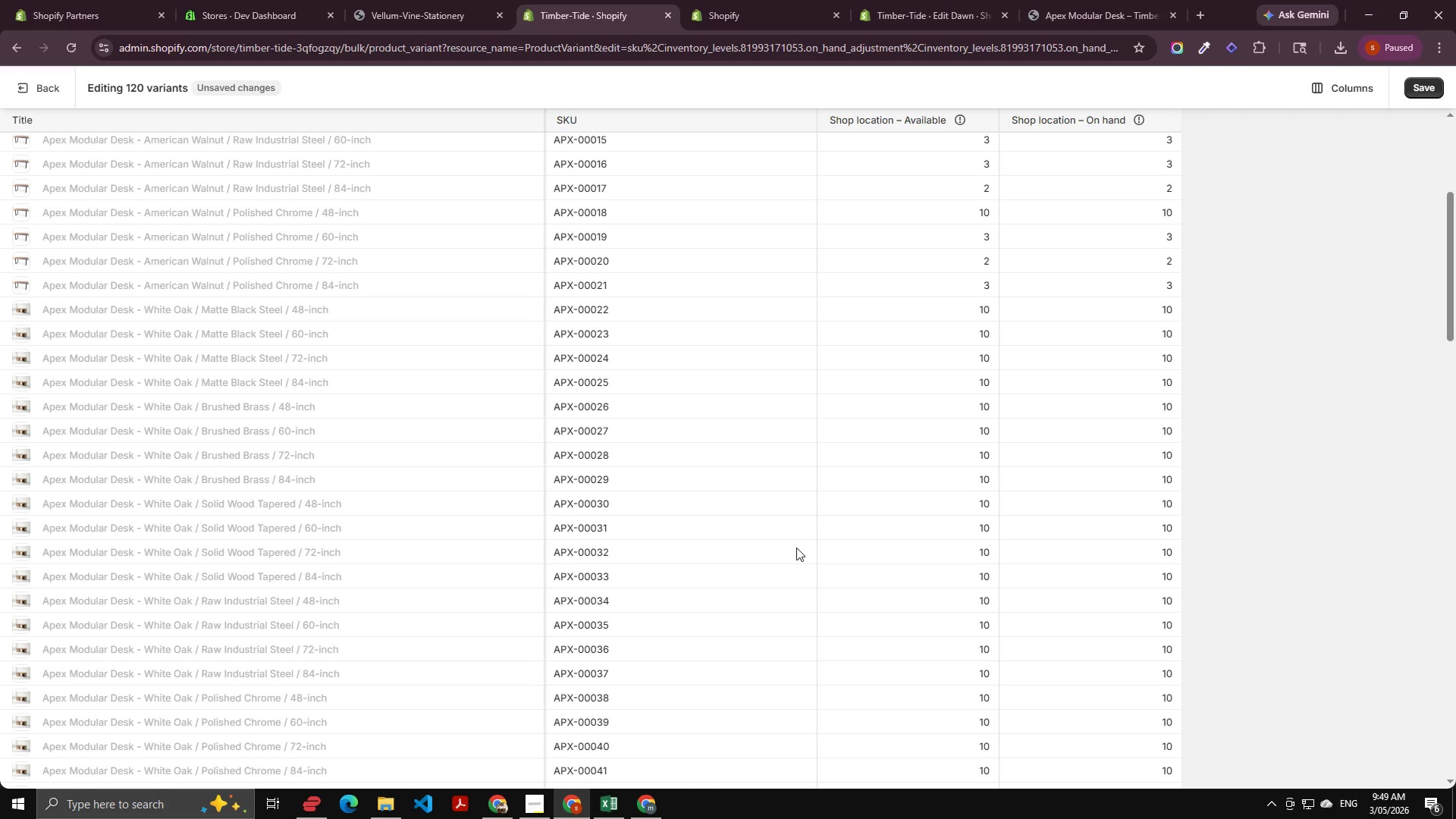 
scroll: coordinate [869, 513], scroll_direction: down, amount: 8.0
 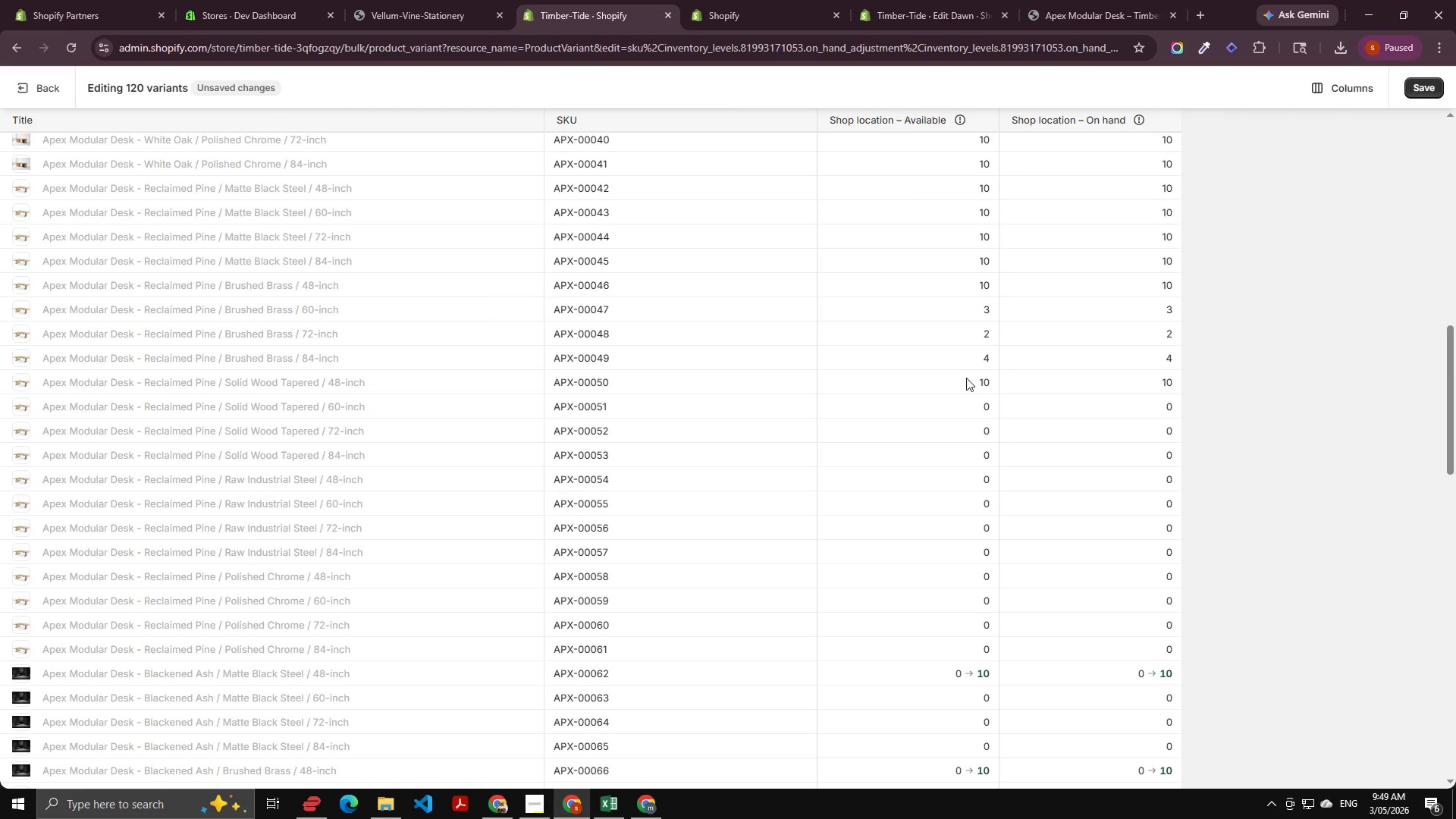 
left_click([970, 391])
 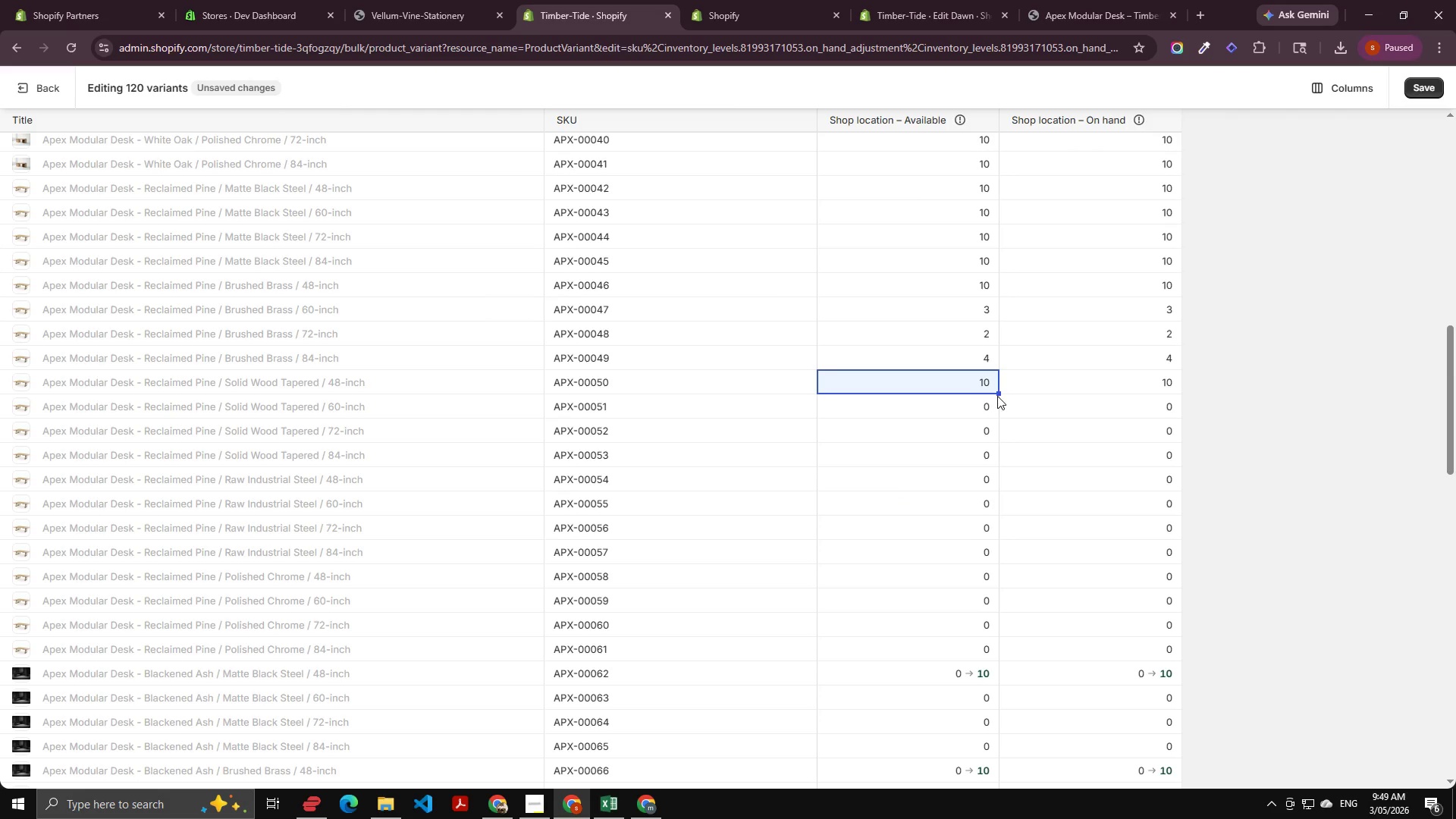 
left_click_drag(start_coordinate=[998, 395], to_coordinate=[989, 659])
 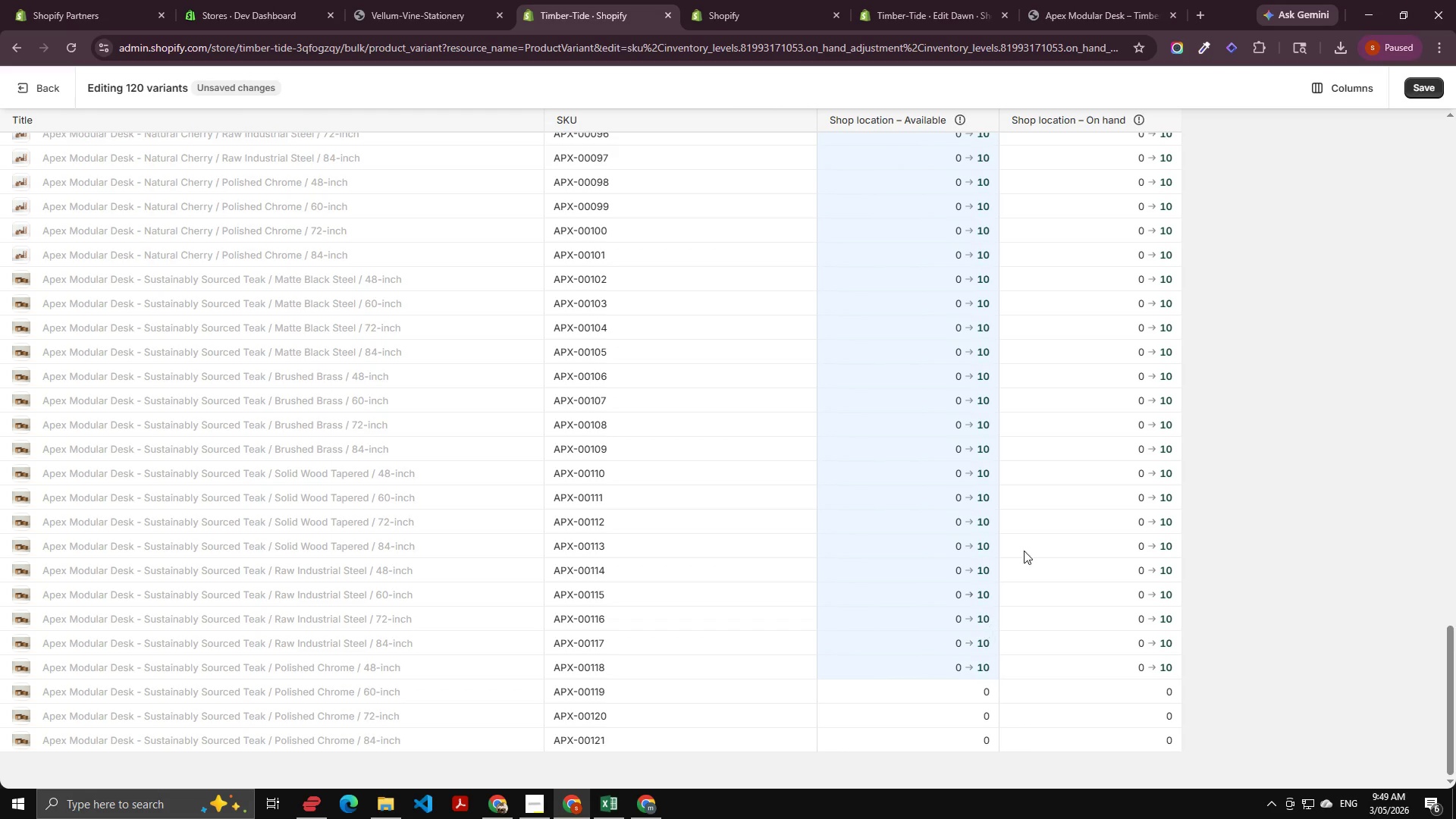 
scroll: coordinate [972, 670], scroll_direction: down, amount: 17.0
 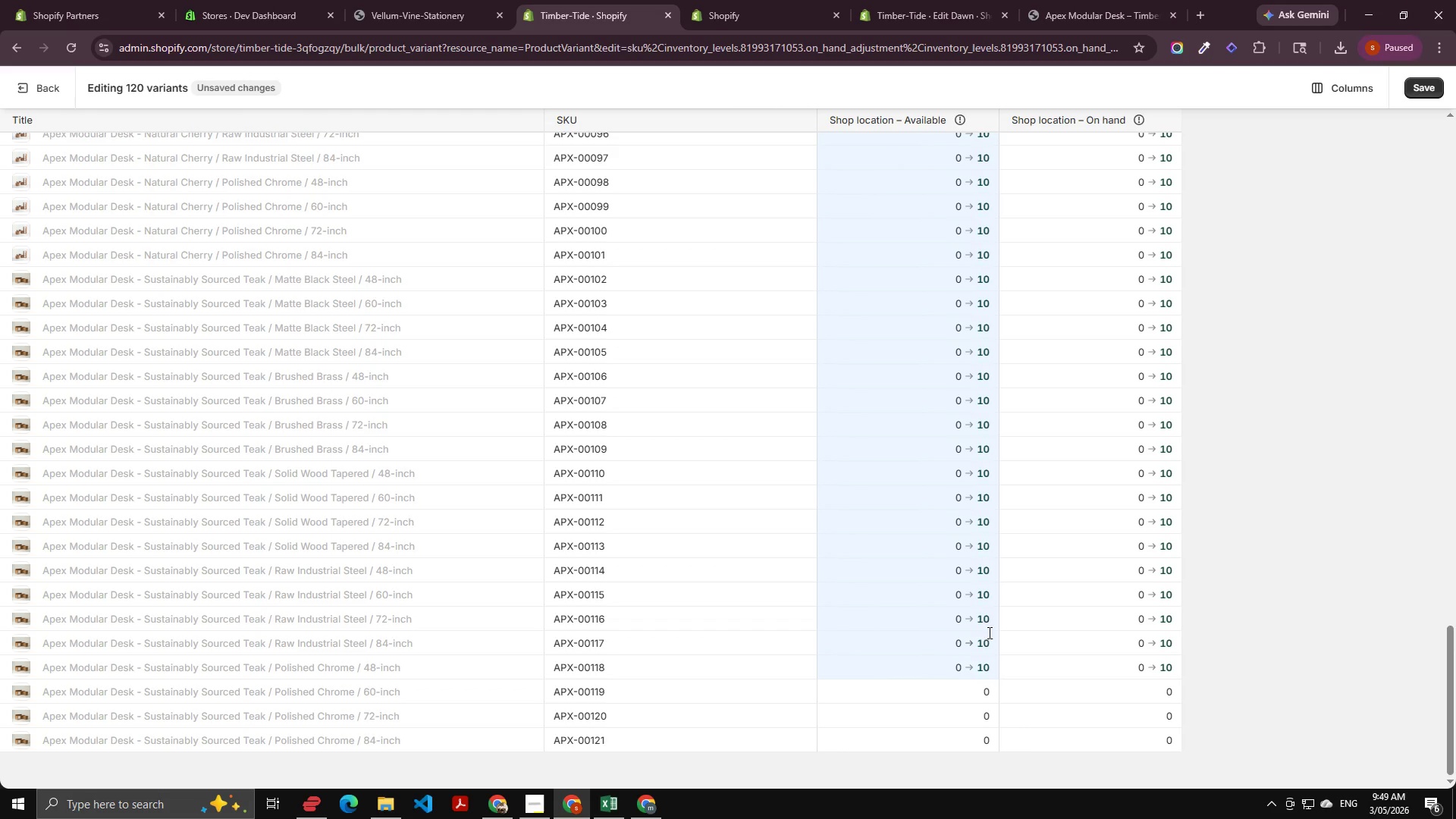 
left_click([1426, 82])
 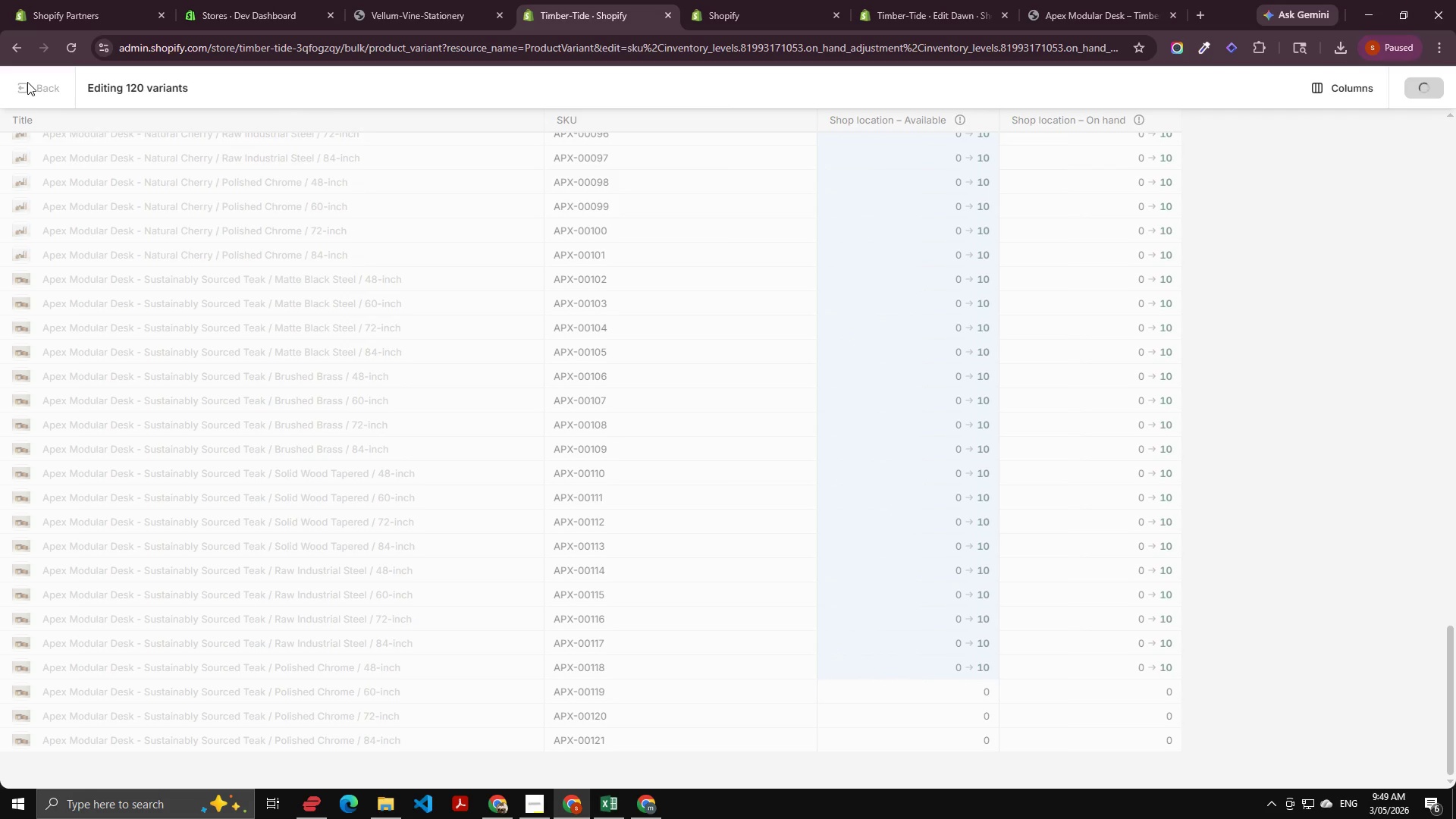 
left_click([27, 82])
 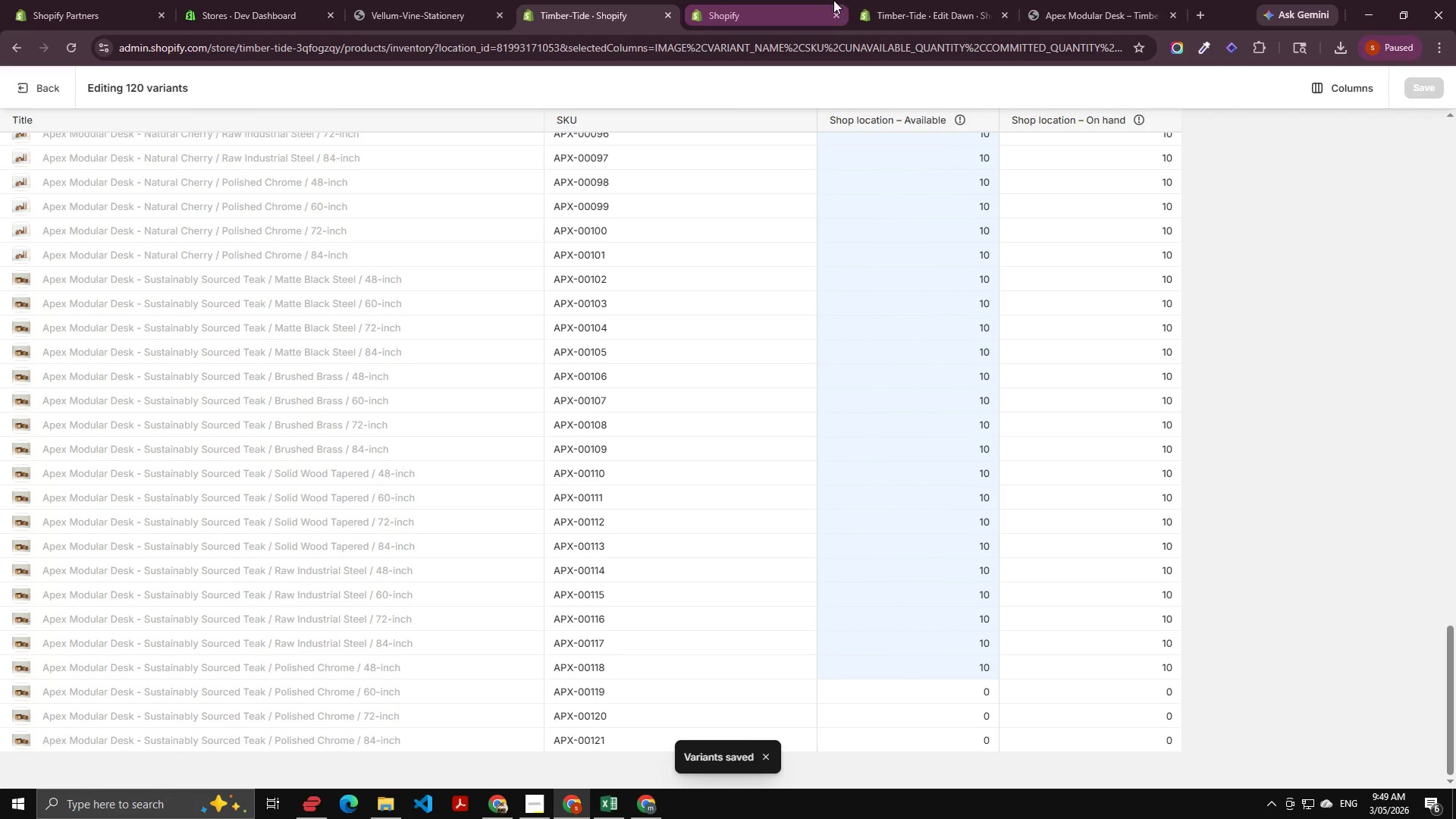 
left_click([1050, 0])
 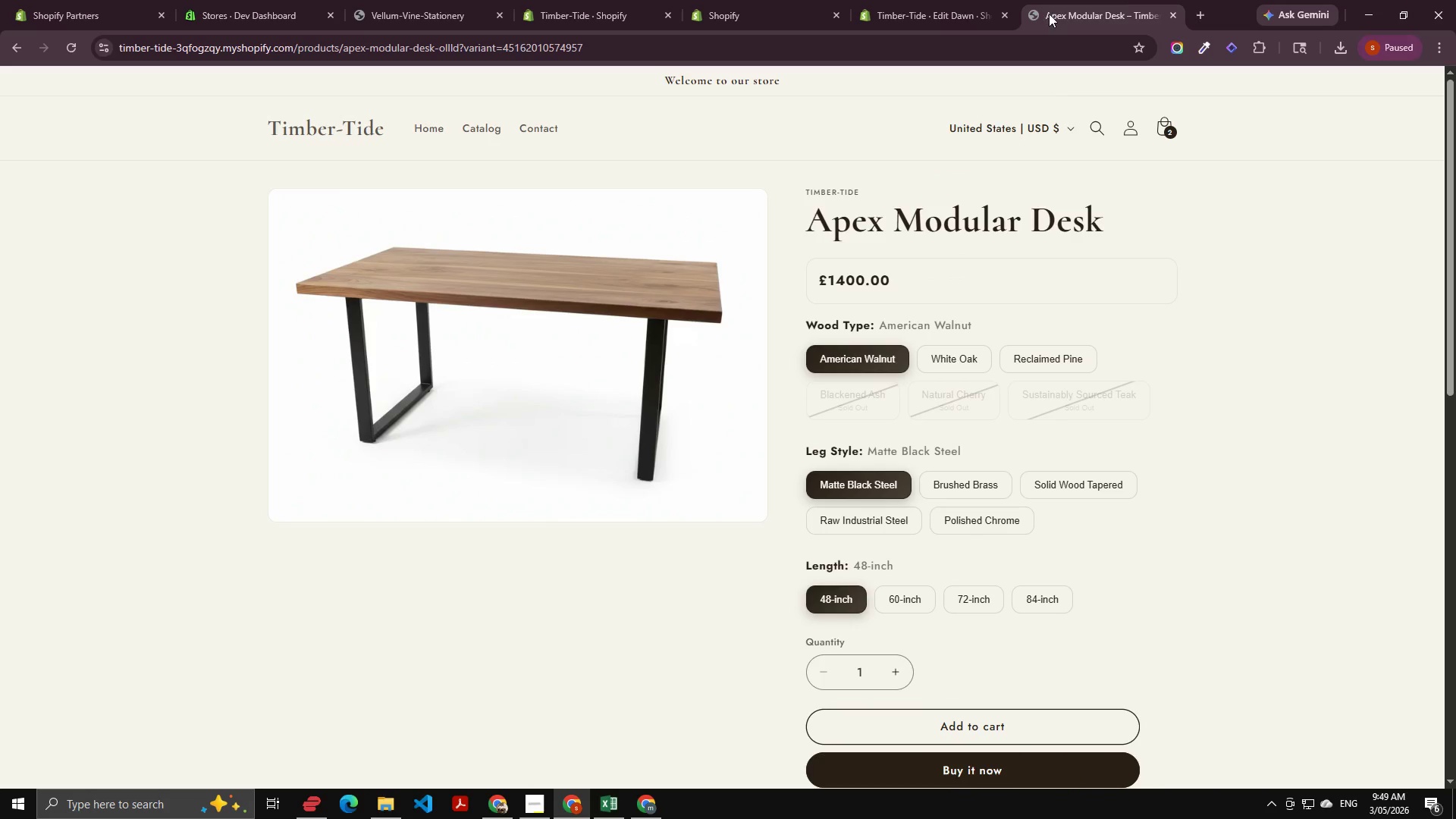 
key(Control+Shift+R)
 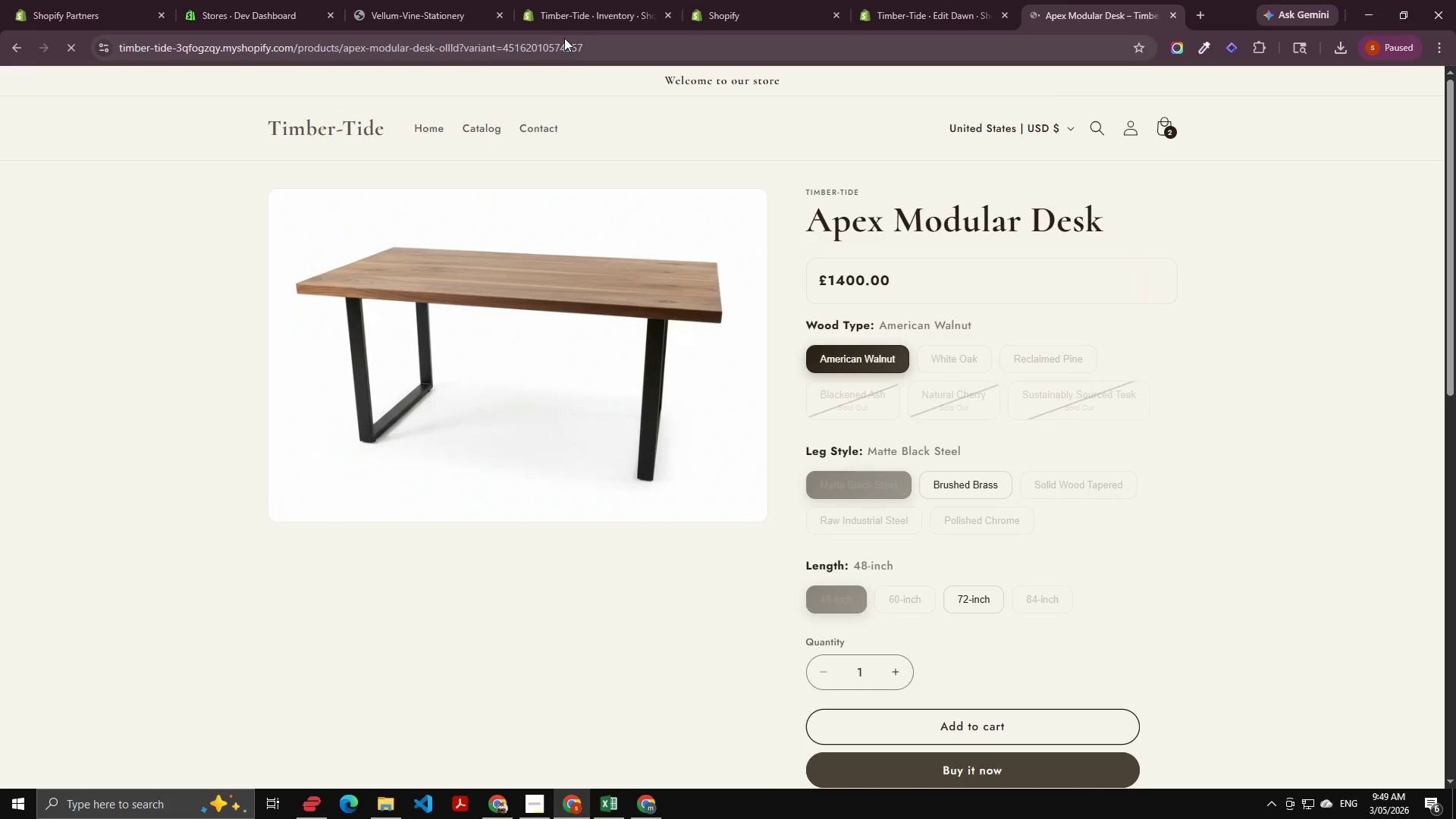 
key(Control+Shift+R)
 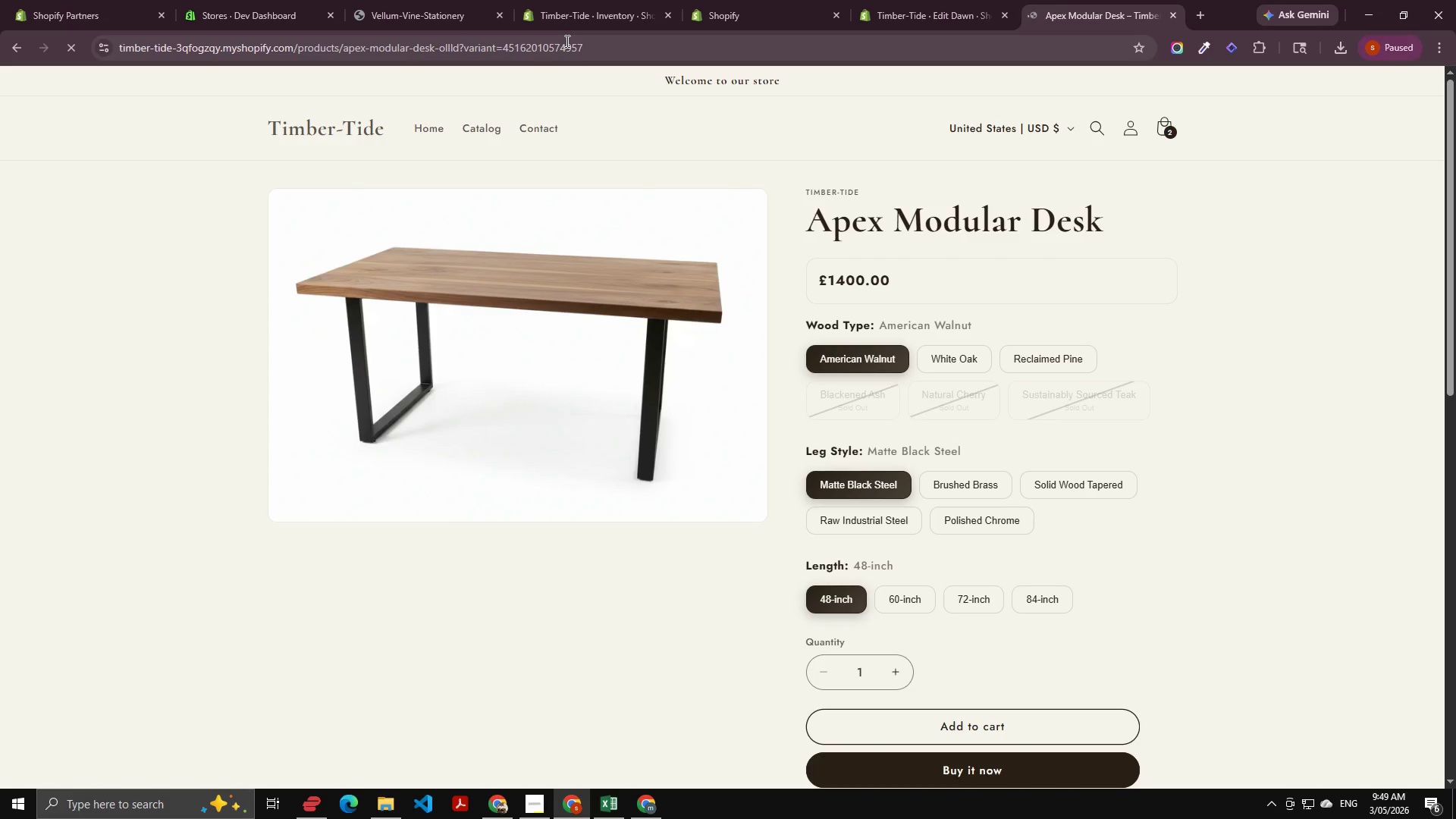 
key(Control+Shift+R)
 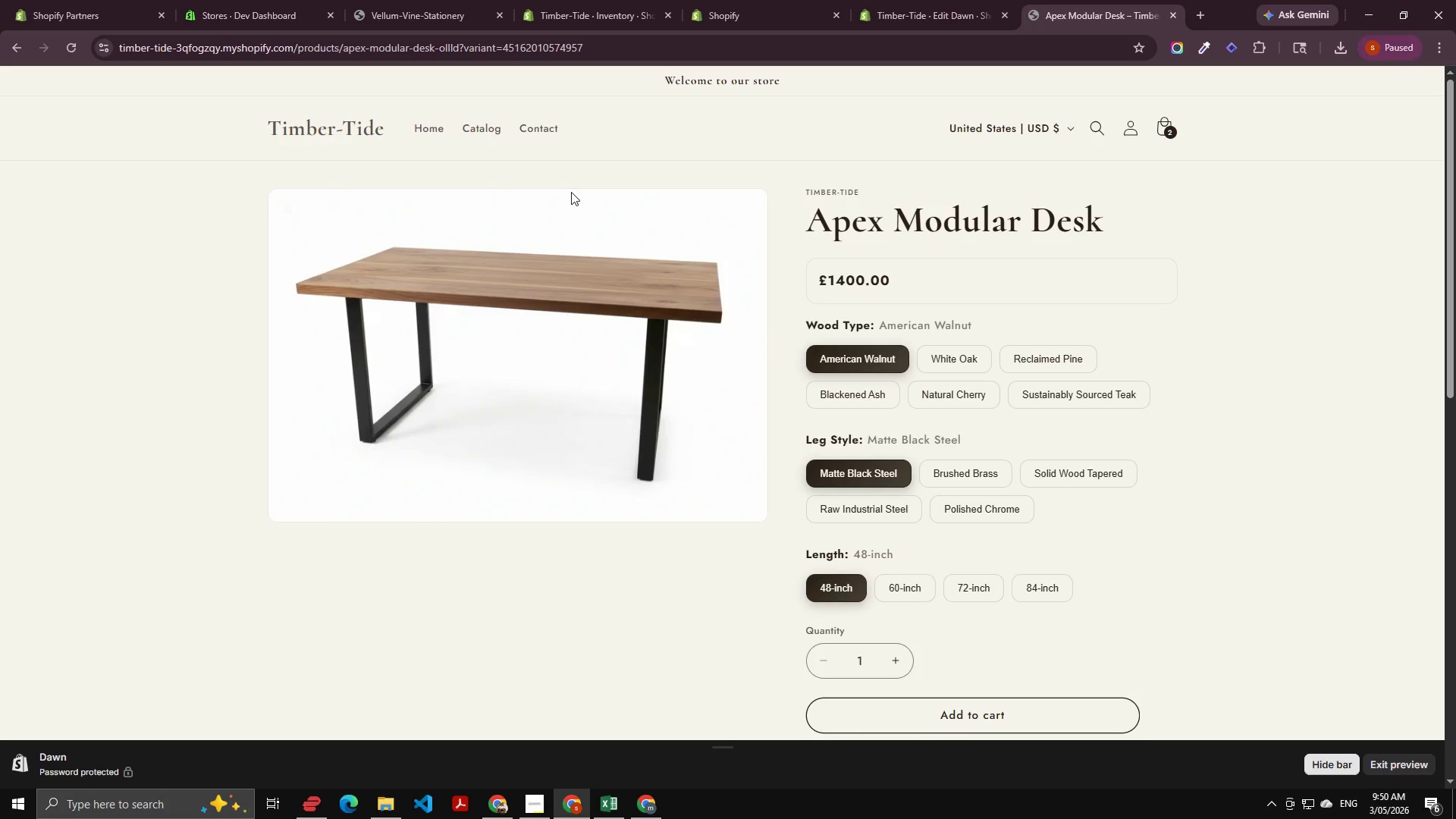 
left_click([970, 362])
 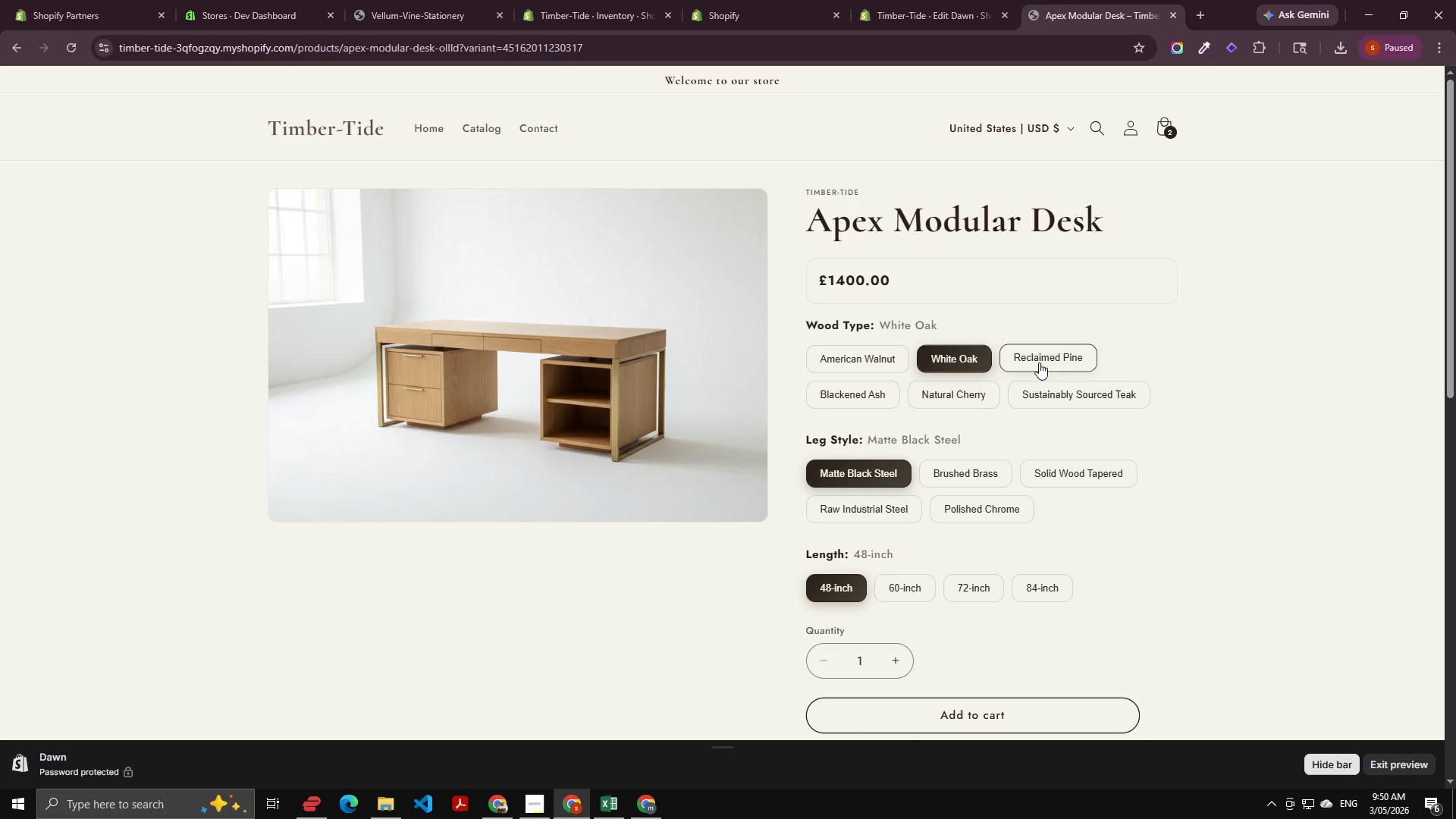 
left_click([1054, 360])
 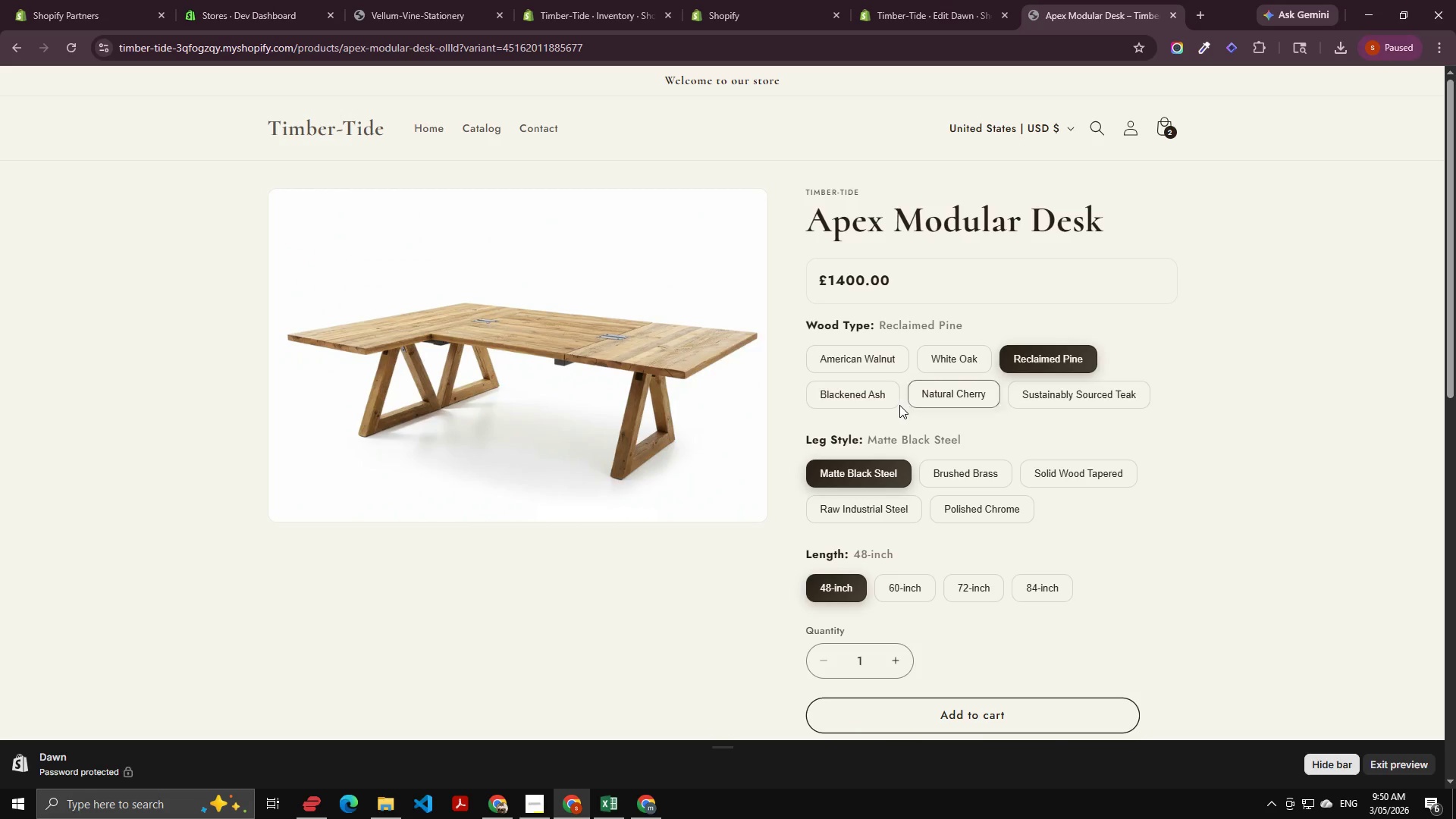 
left_click([873, 396])
 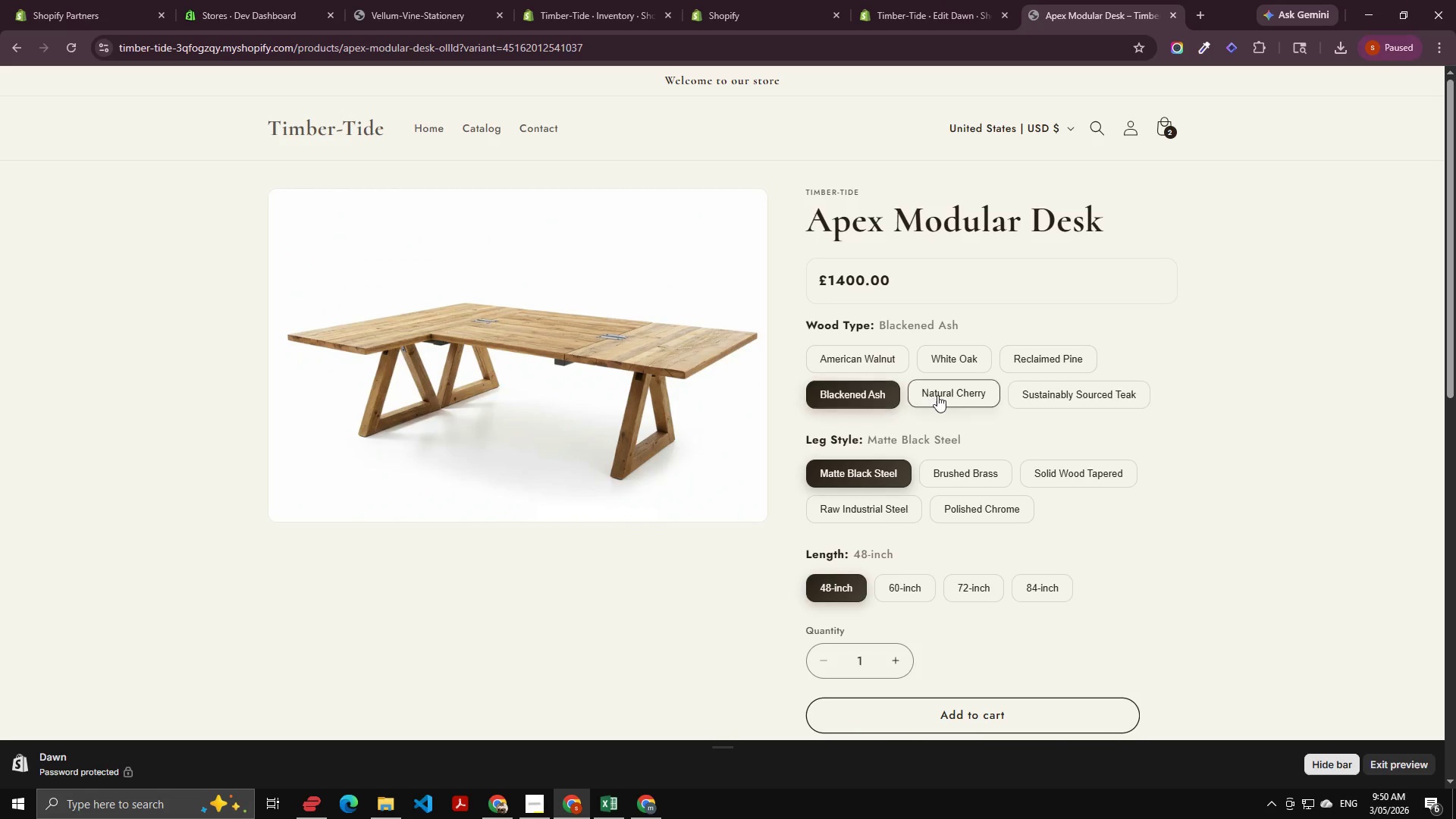 
left_click([937, 395])
 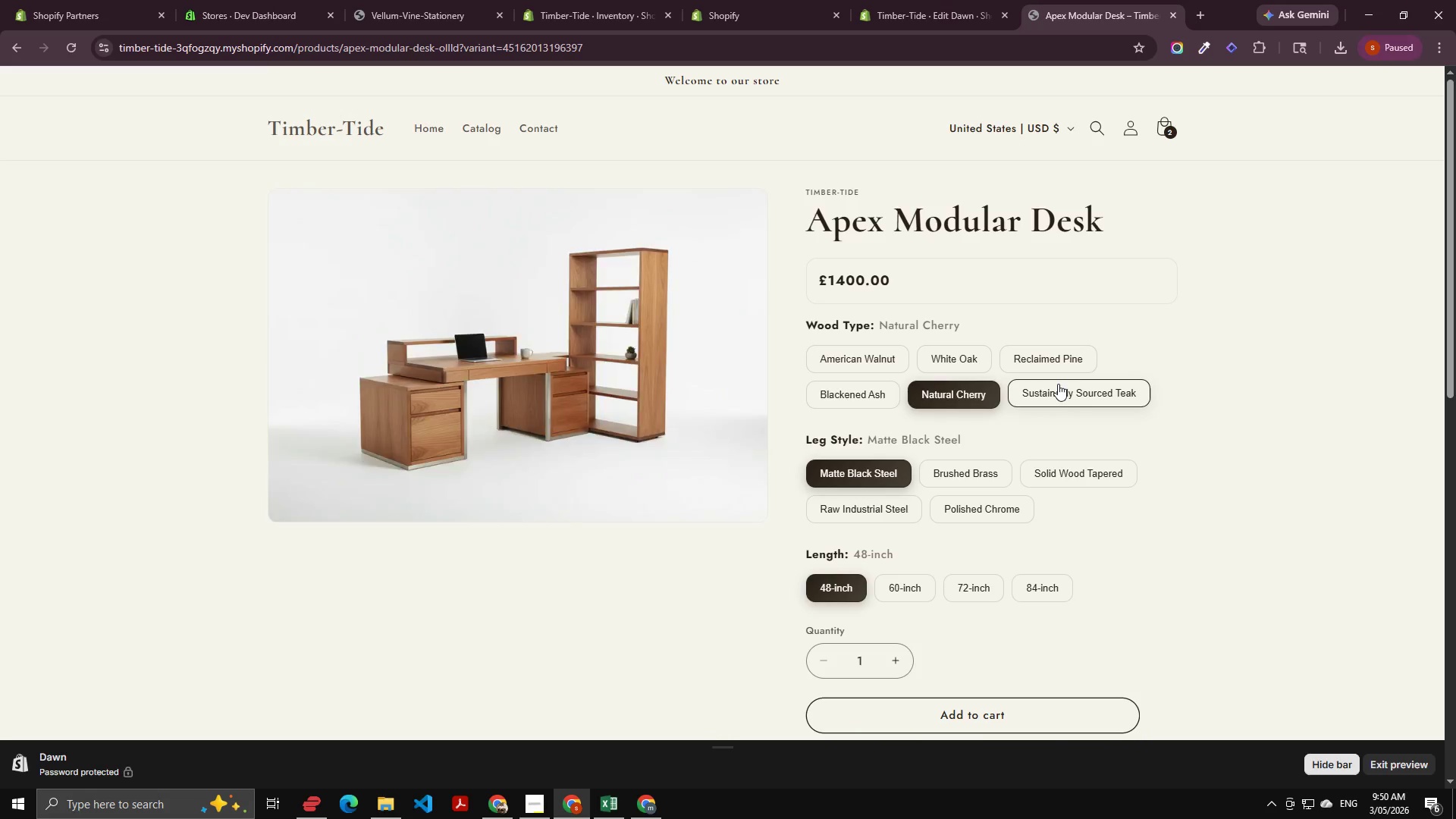 
left_click([1058, 384])
 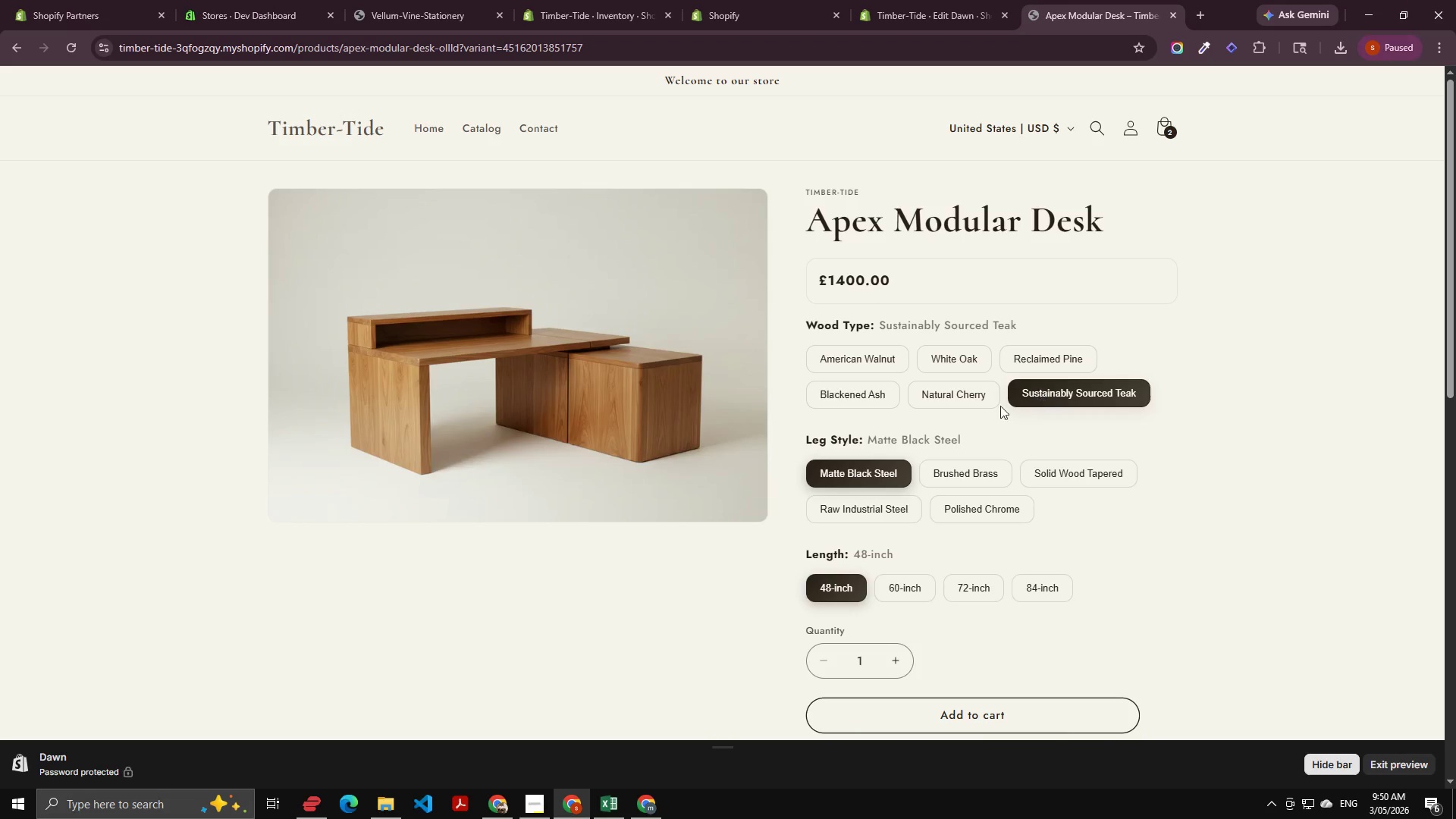 
left_click([944, 478])
 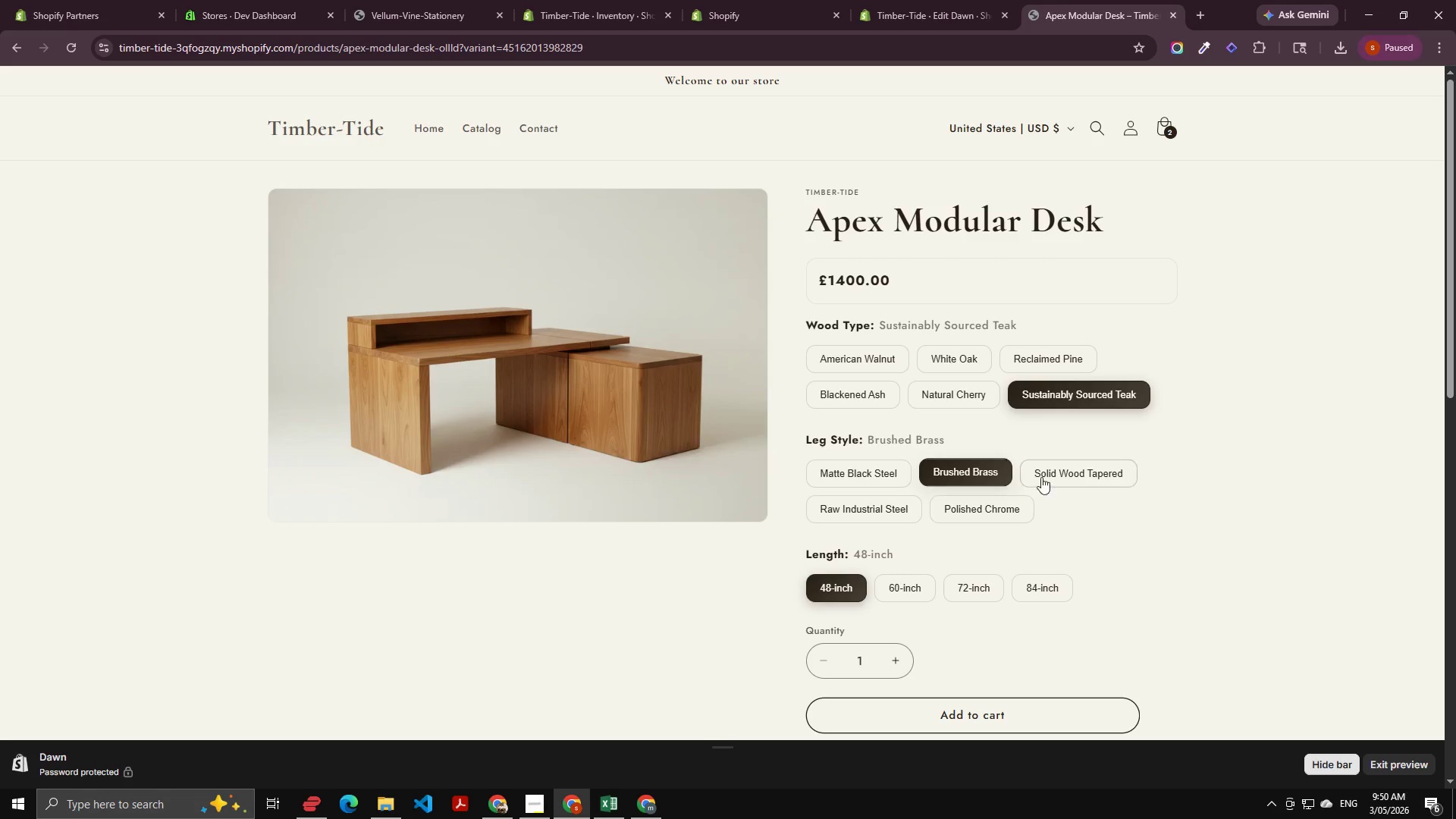 
left_click([1050, 472])
 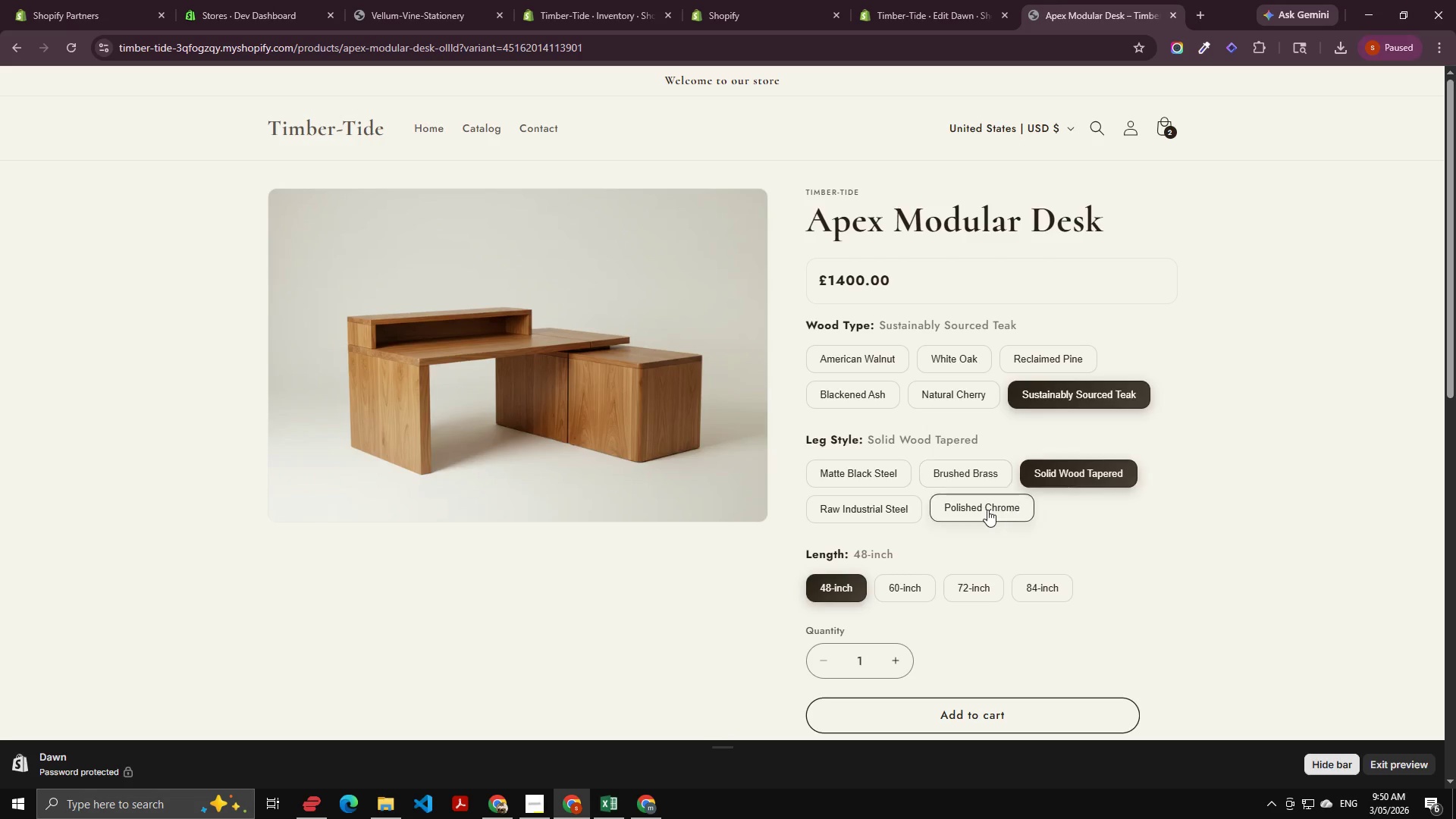 
left_click([987, 510])
 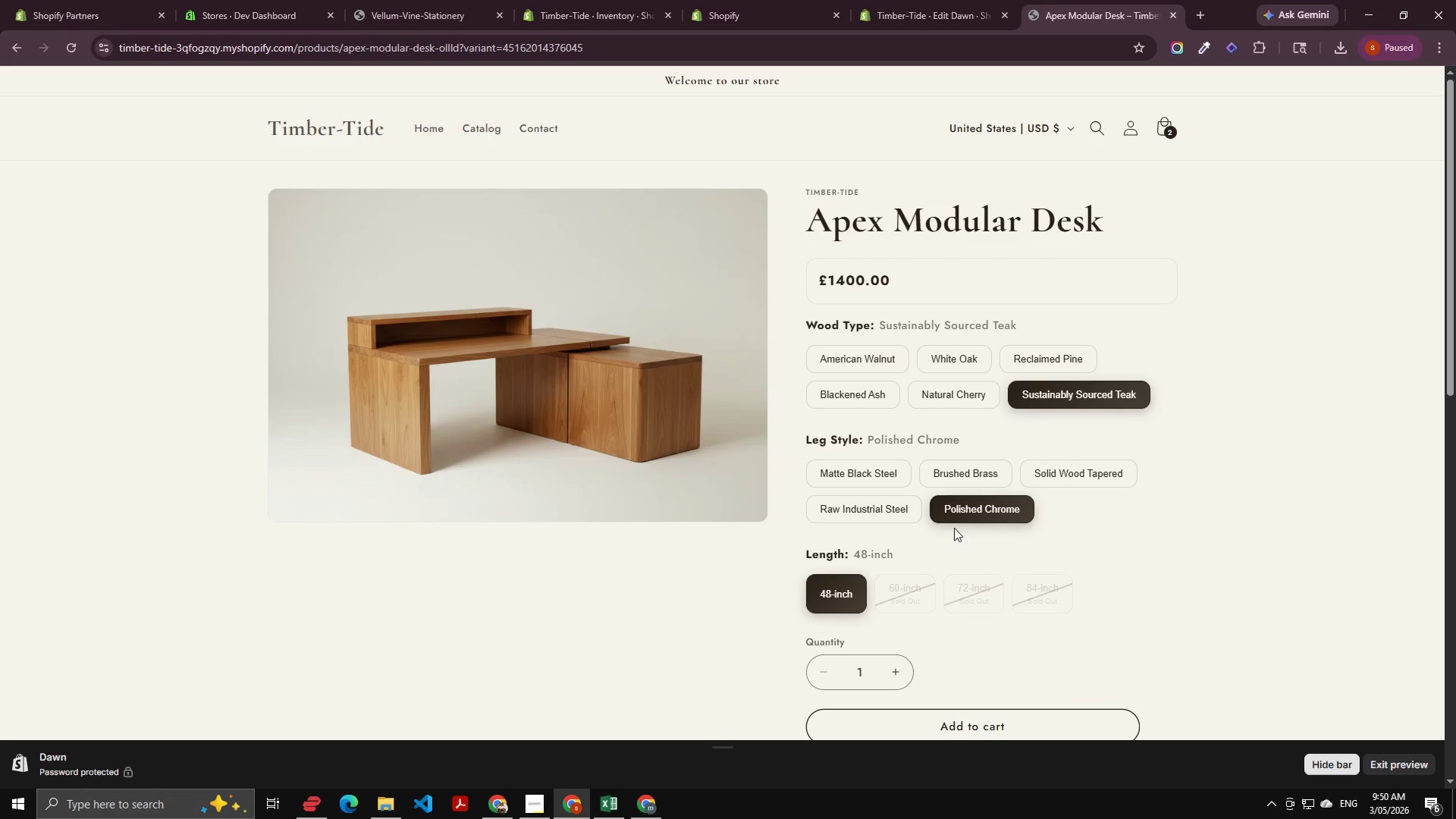 
left_click([862, 505])
 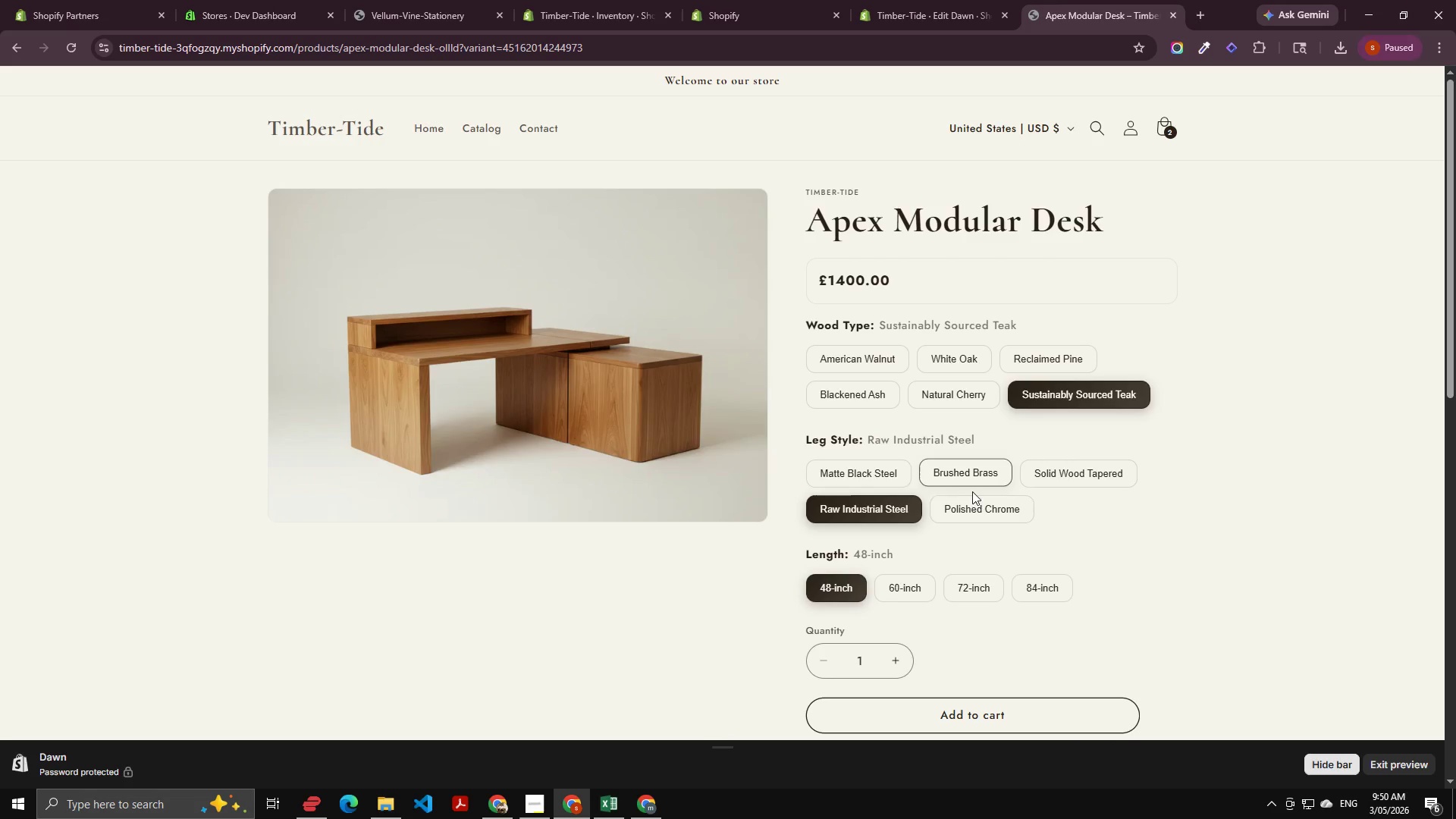 
left_click([985, 503])
 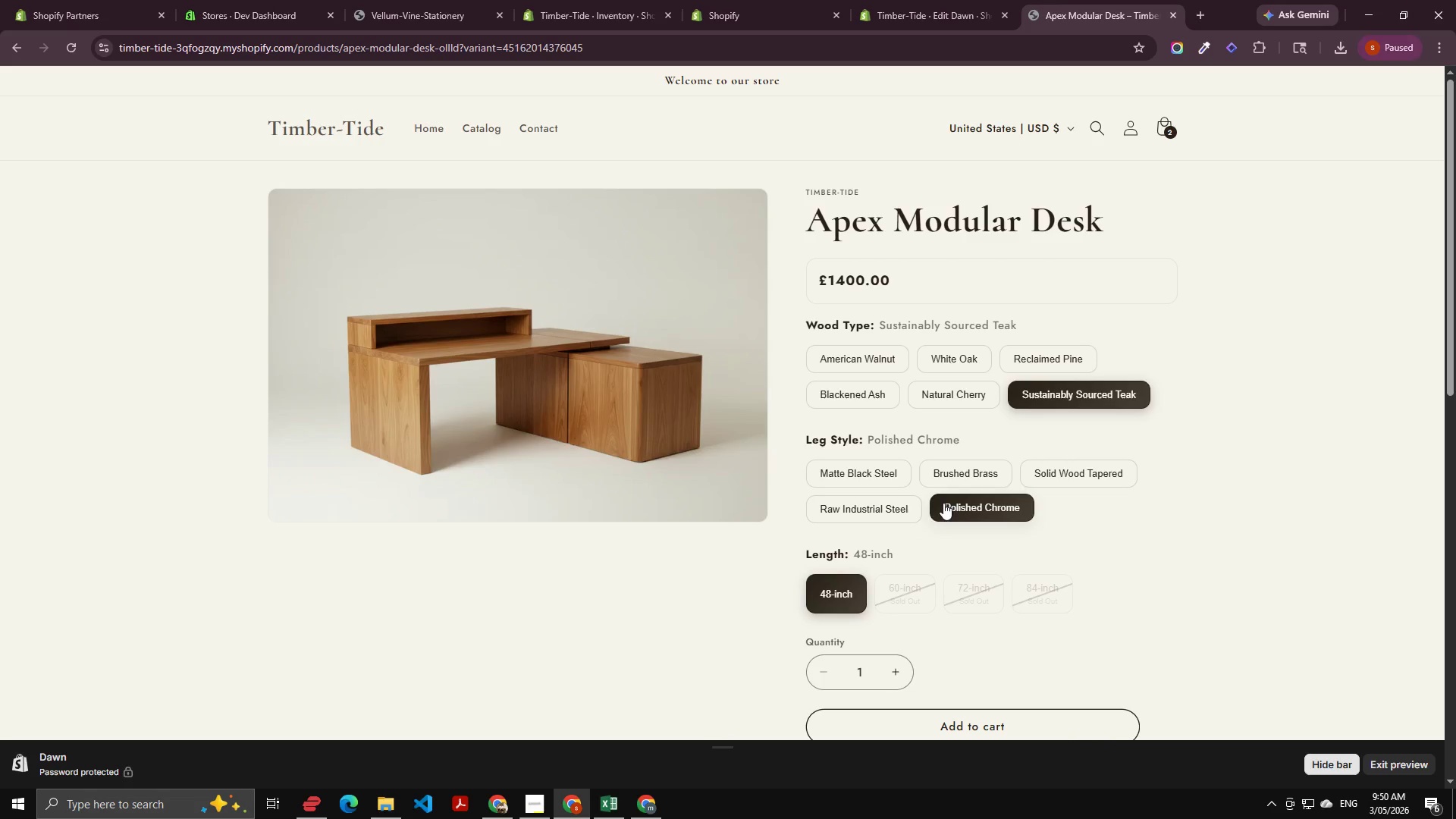 
left_click([853, 497])
 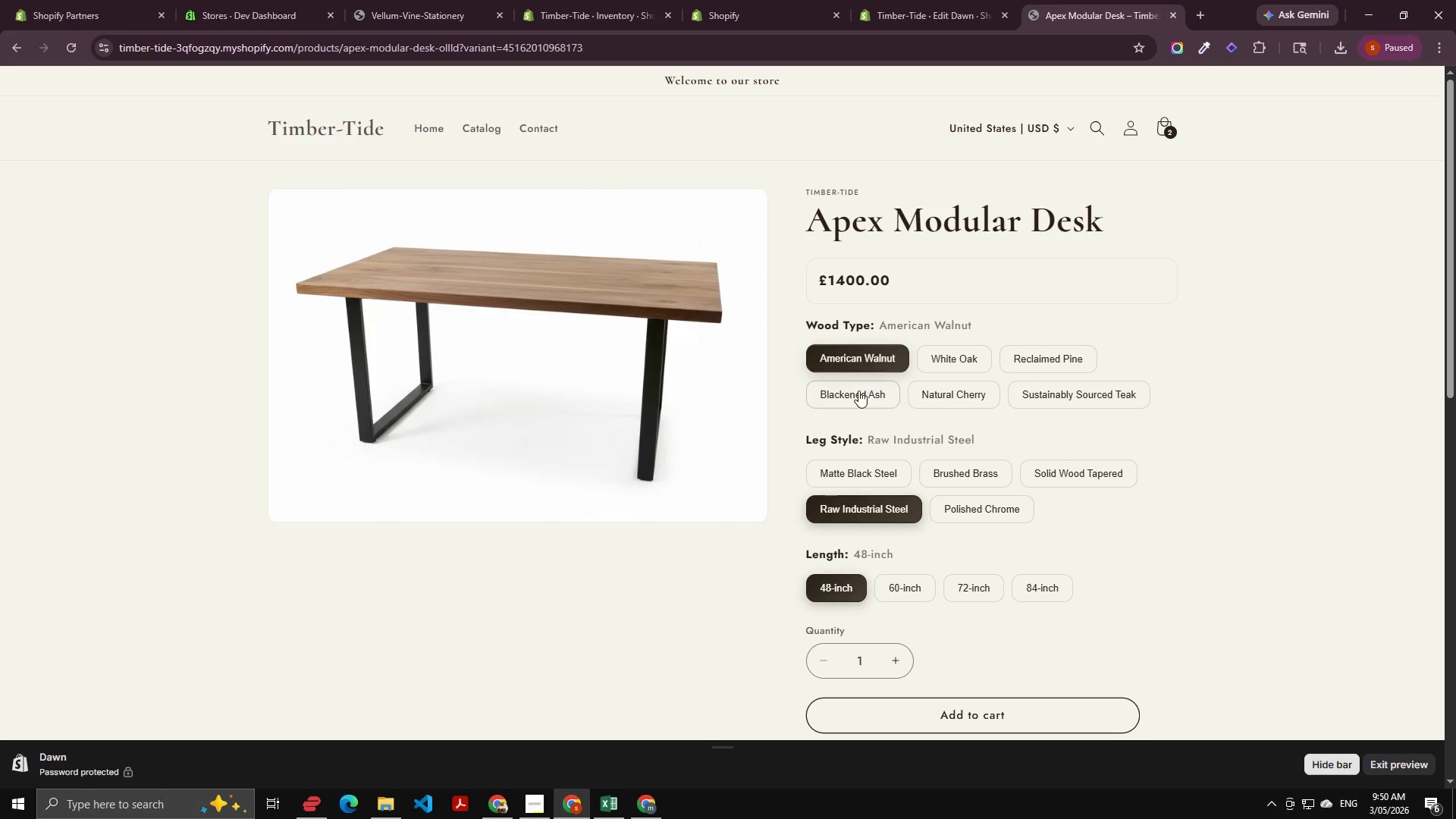 
double_click([938, 391])
 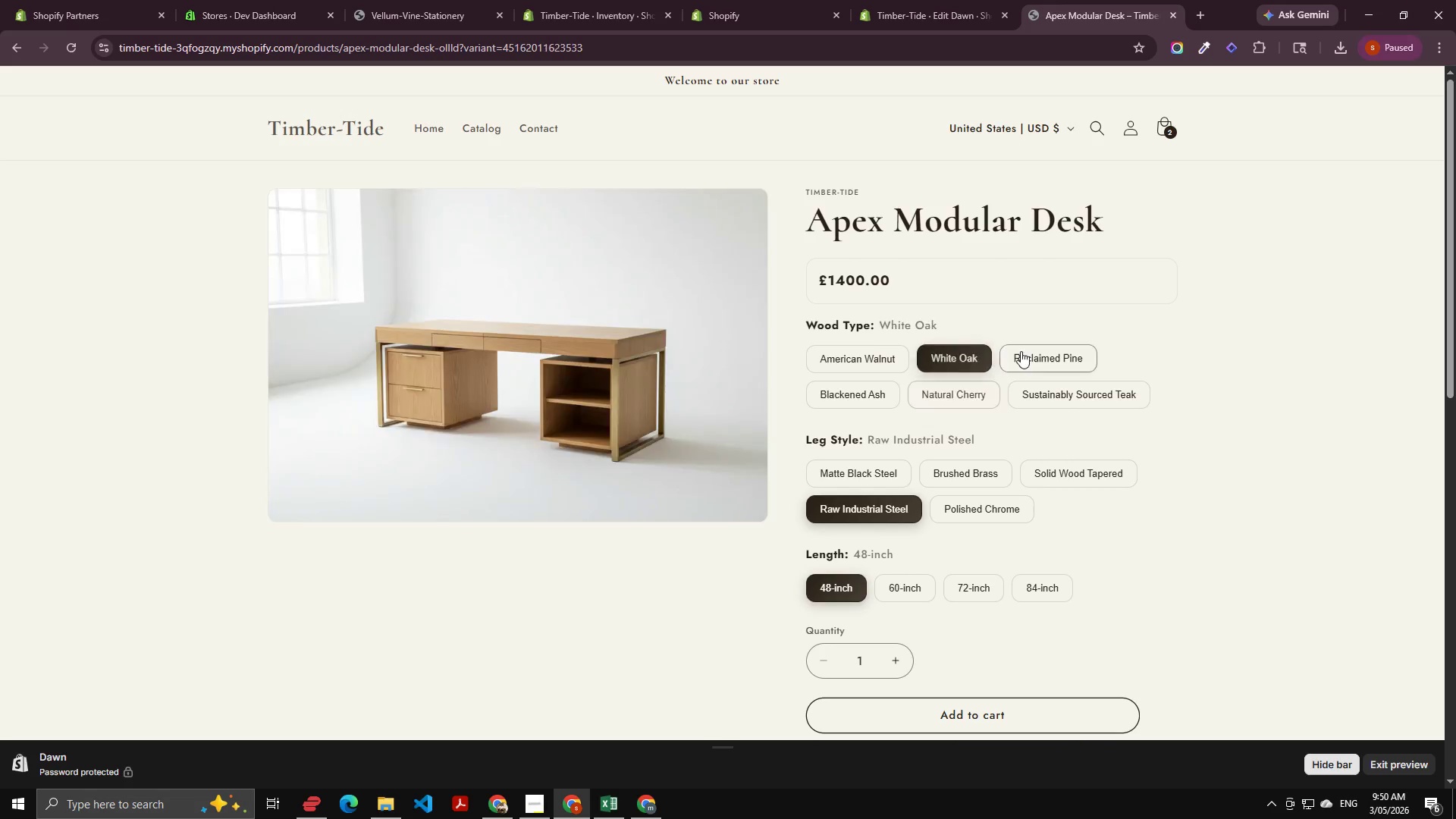 
triple_click([1037, 351])
 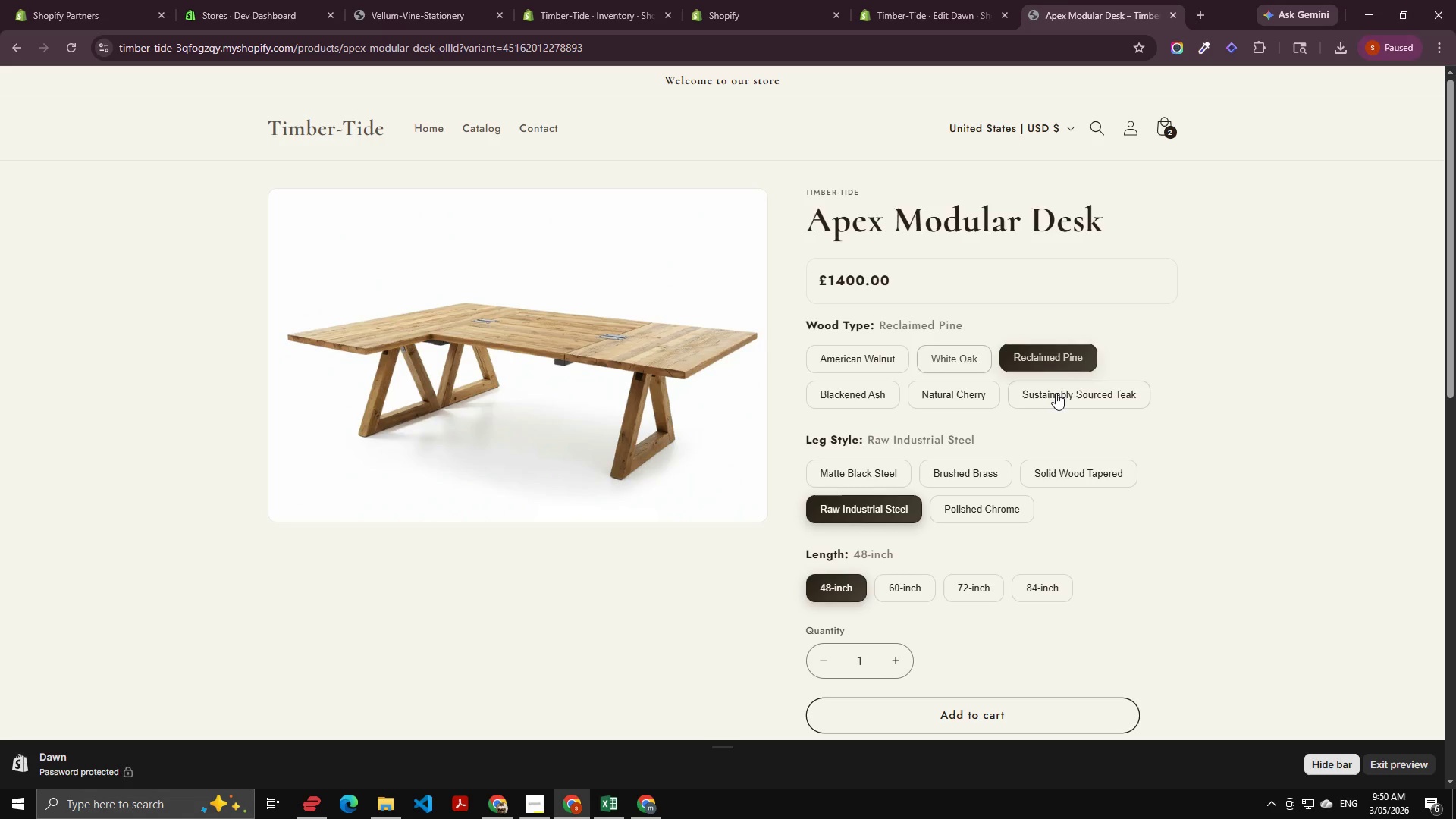 
triple_click([1056, 393])
 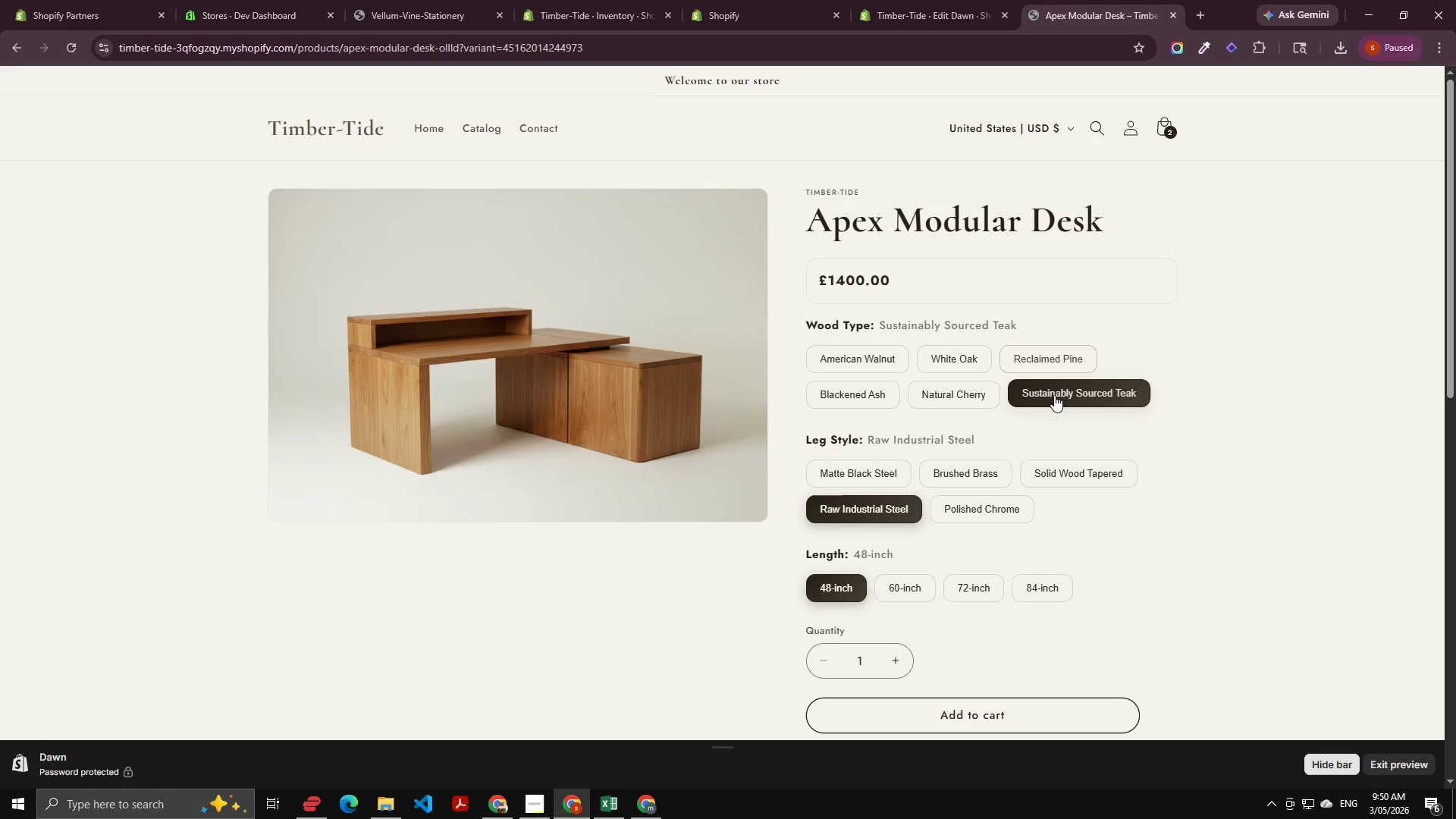 
scroll: coordinate [1050, 380], scroll_direction: down, amount: 2.0
 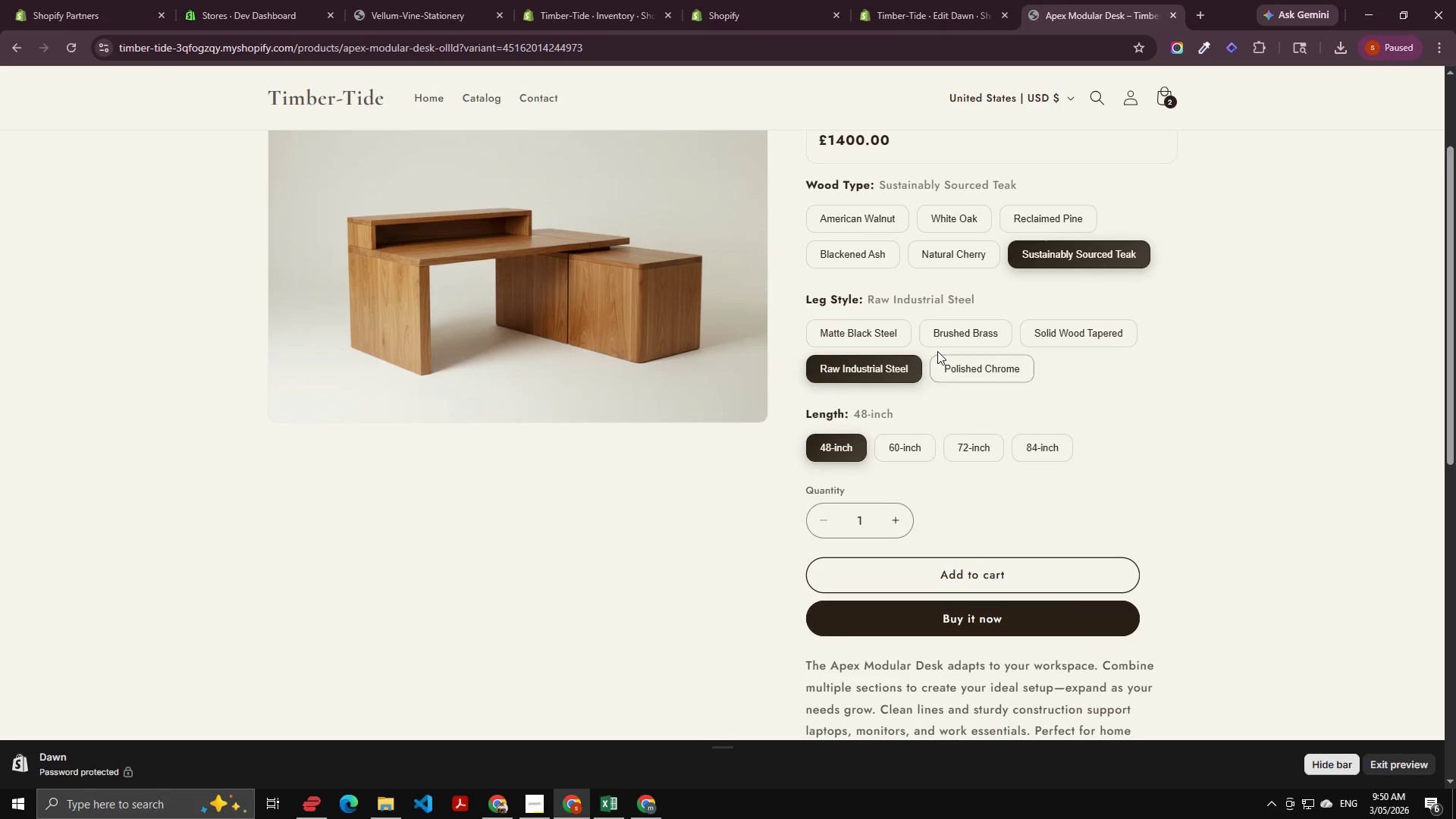 
scroll: coordinate [937, 351], scroll_direction: up, amount: 1.0
 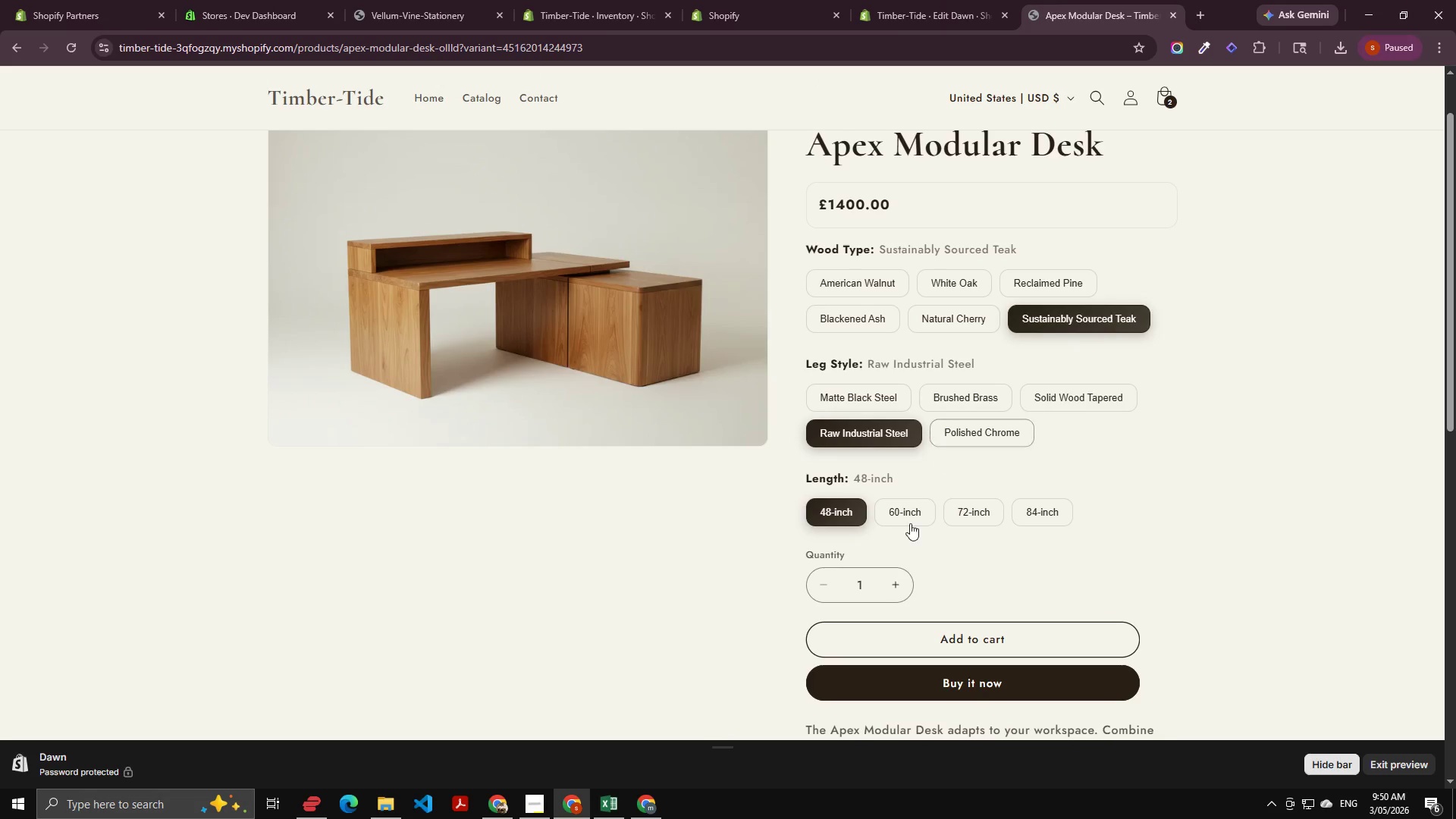 
left_click([908, 524])
 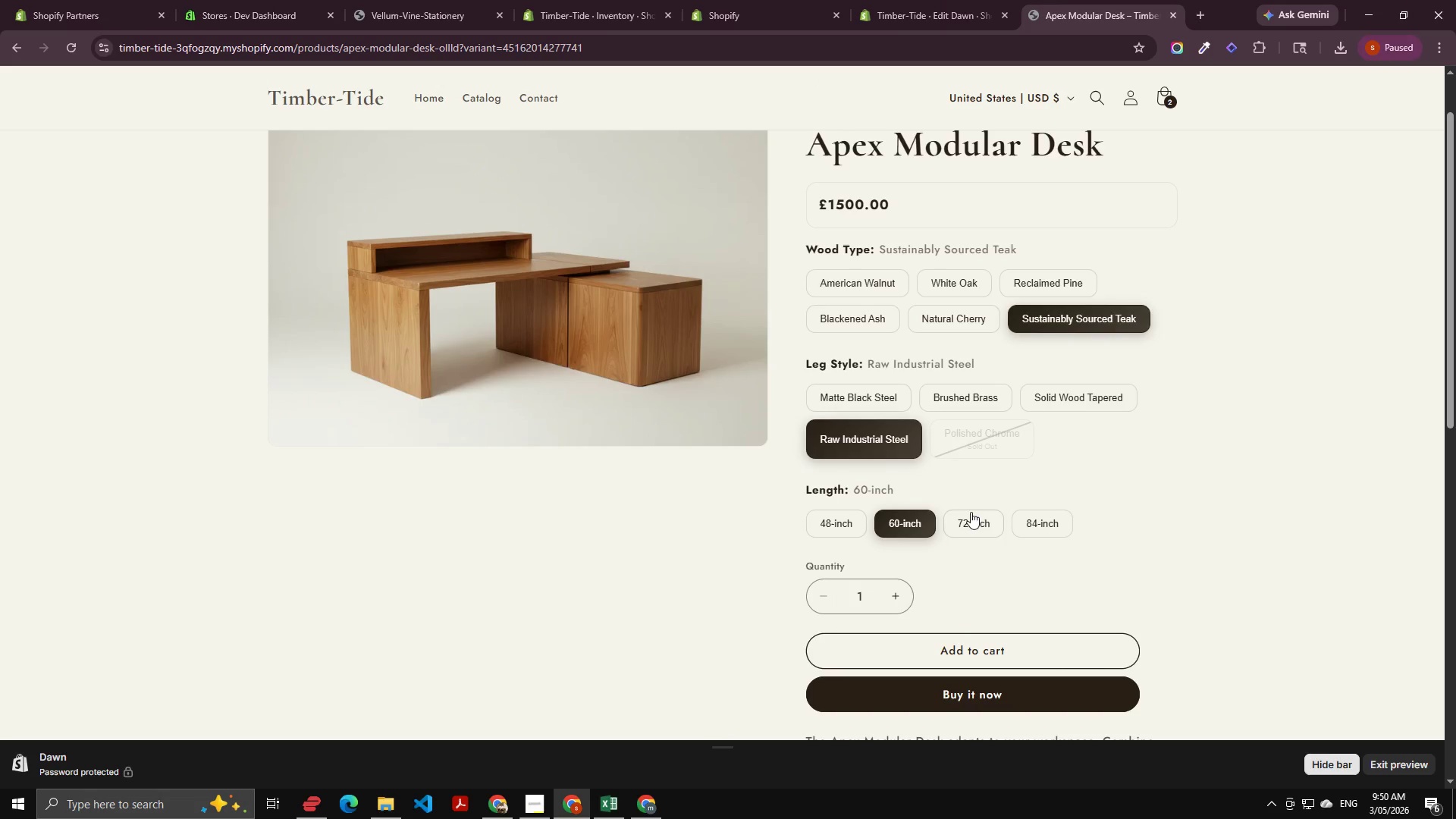 
left_click([980, 518])
 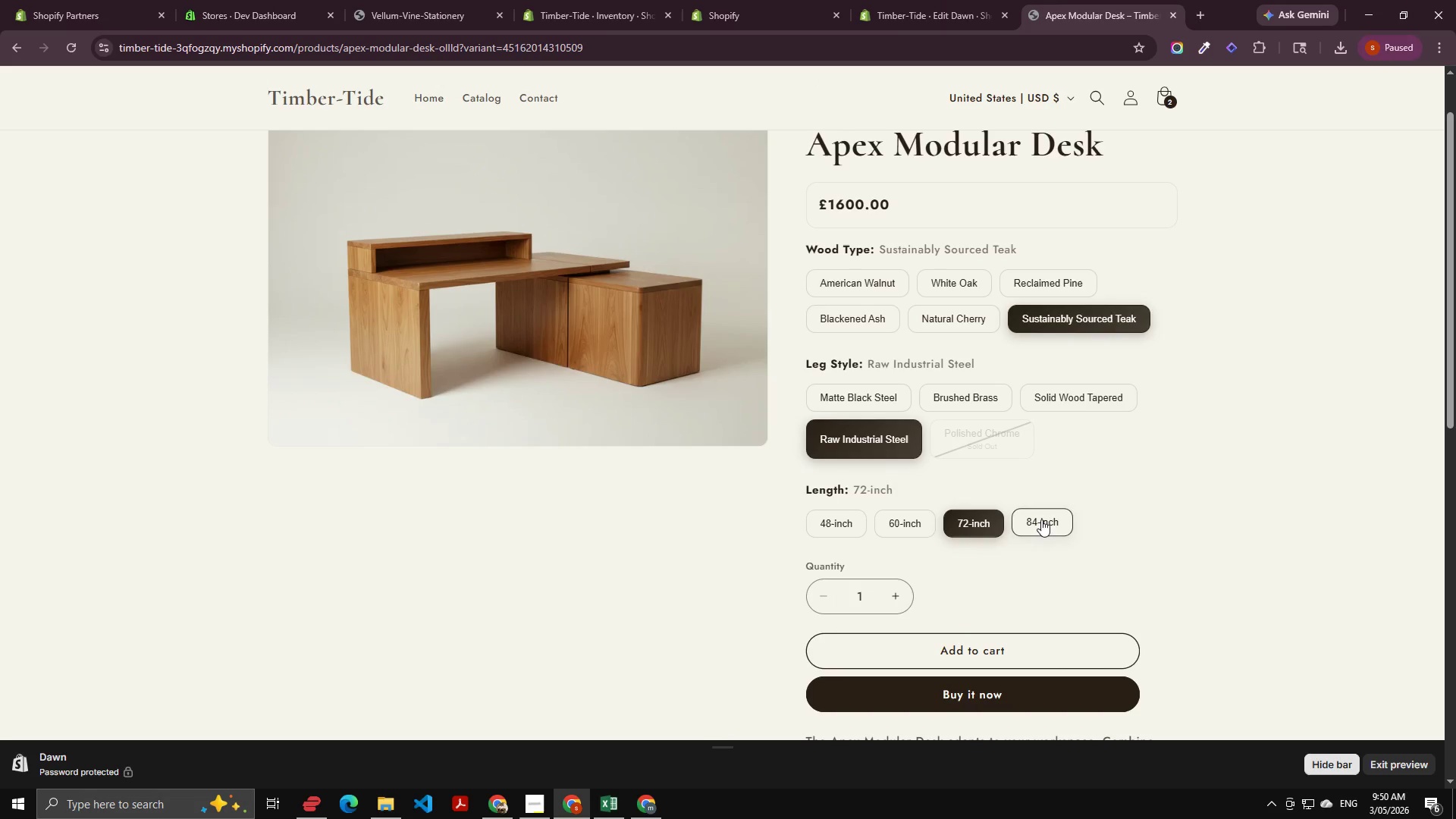 
left_click([1043, 519])
 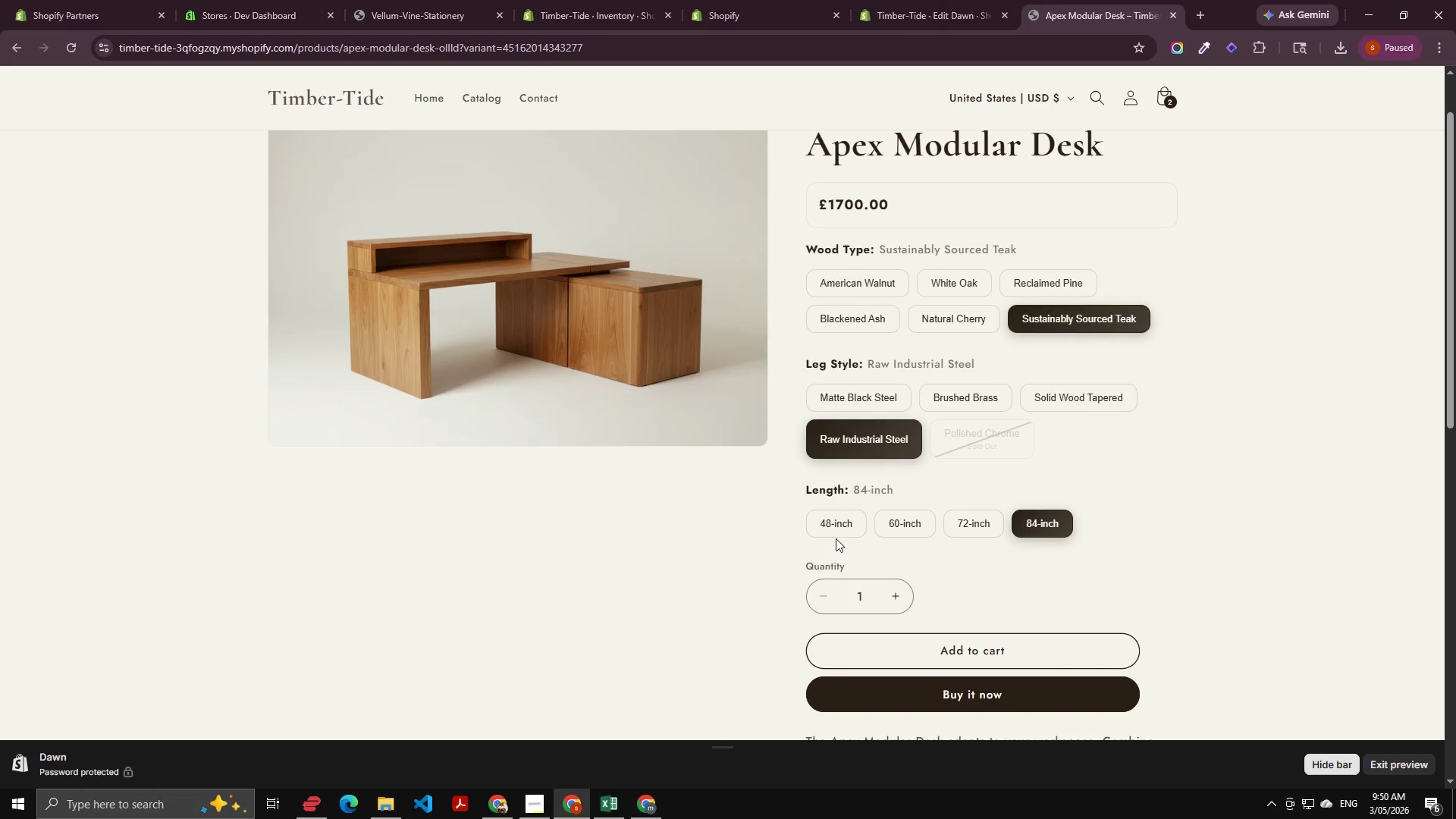 
left_click([836, 530])
 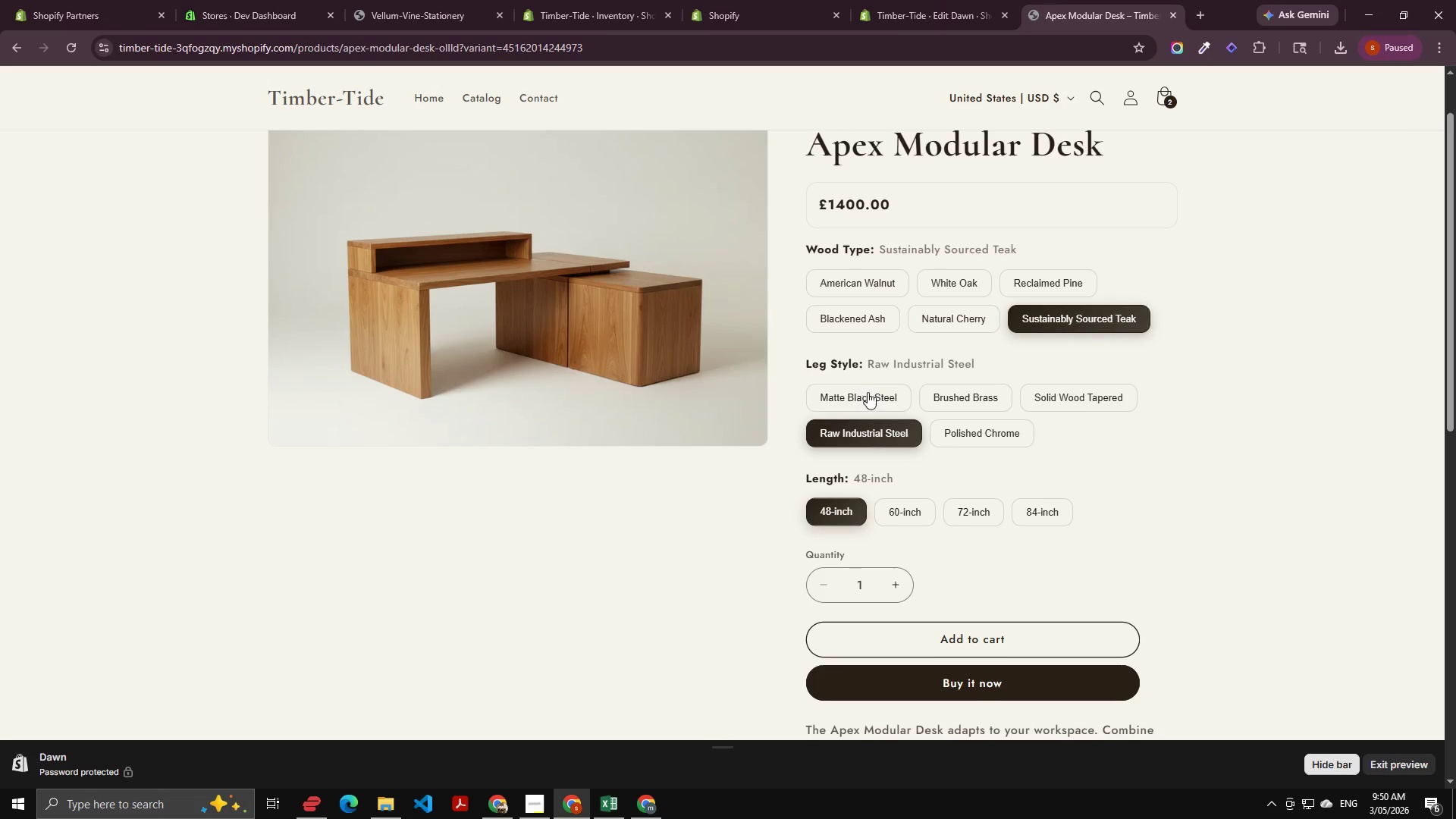 
scroll: coordinate [884, 359], scroll_direction: up, amount: 2.0
 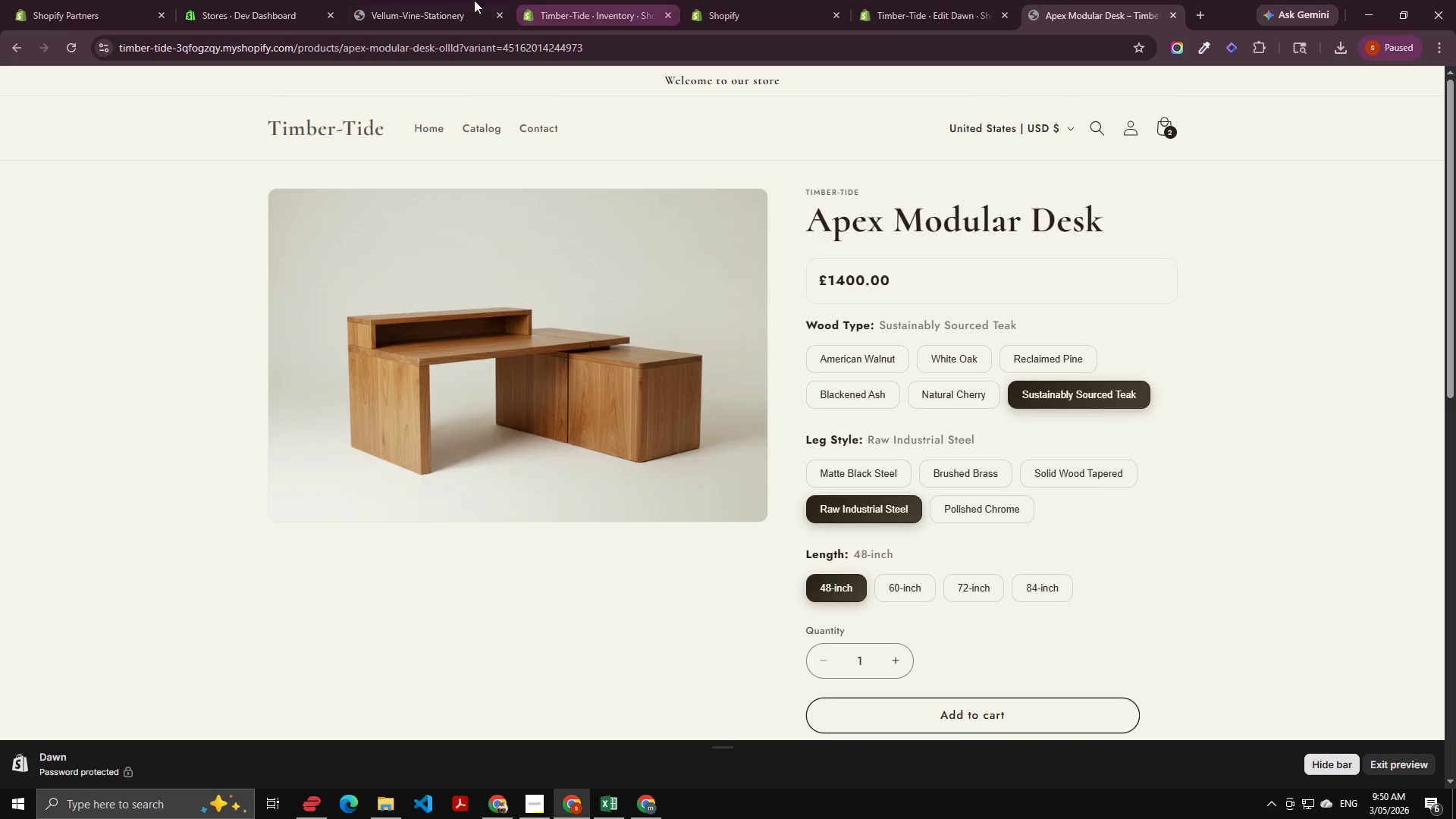 
mouse_move([415, 11])
 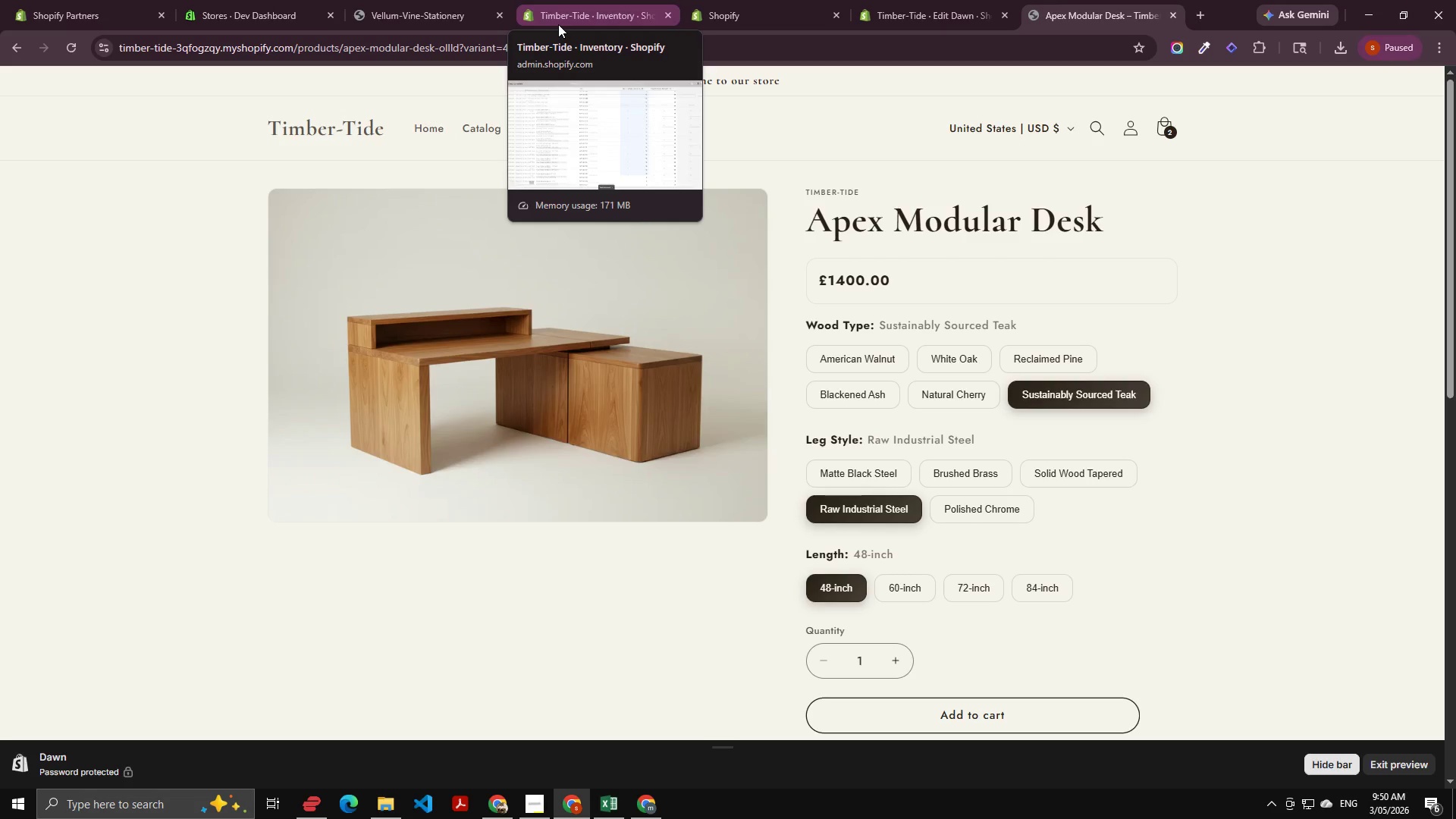 
left_click([563, 23])
 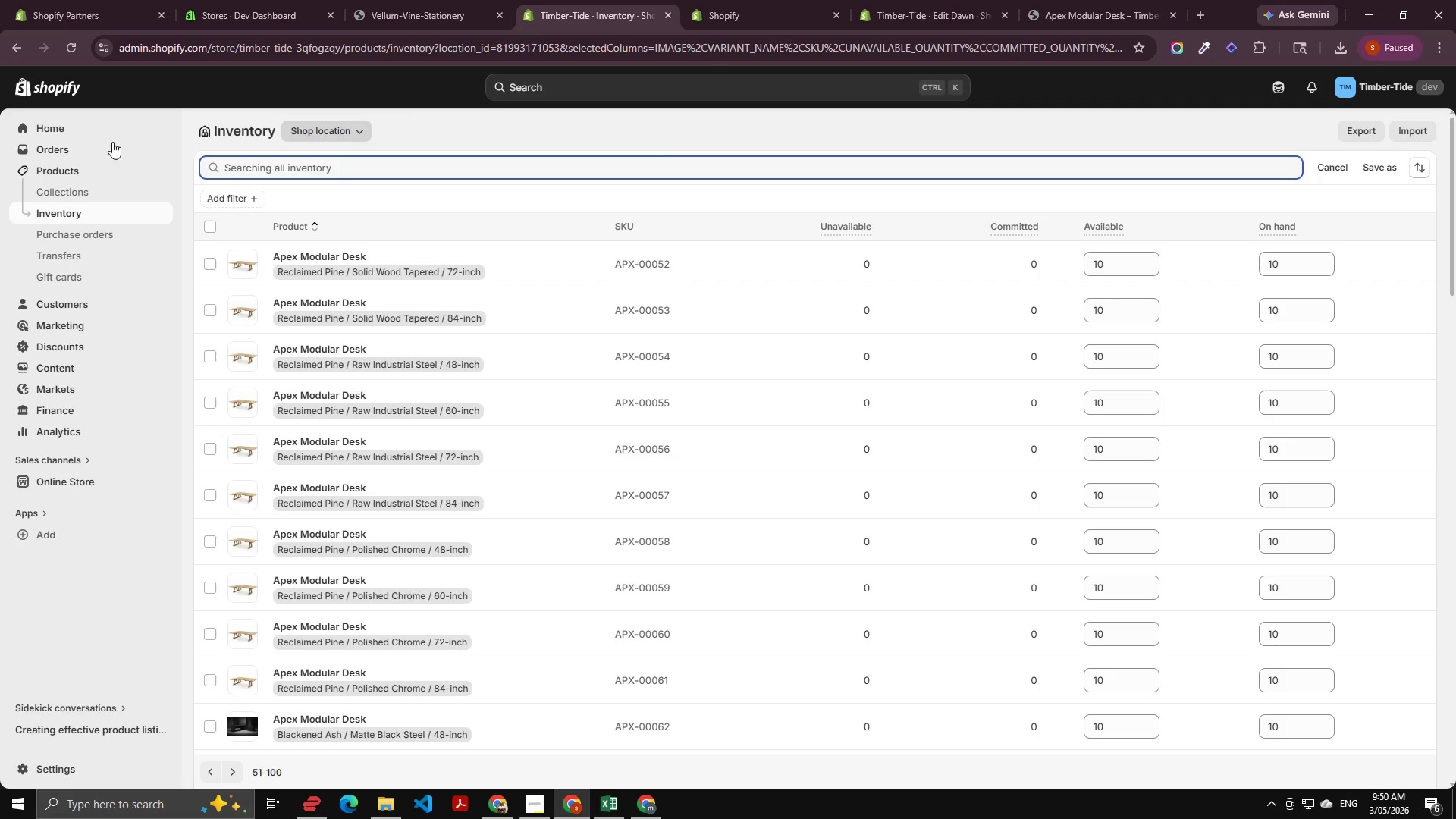 
left_click([95, 168])
 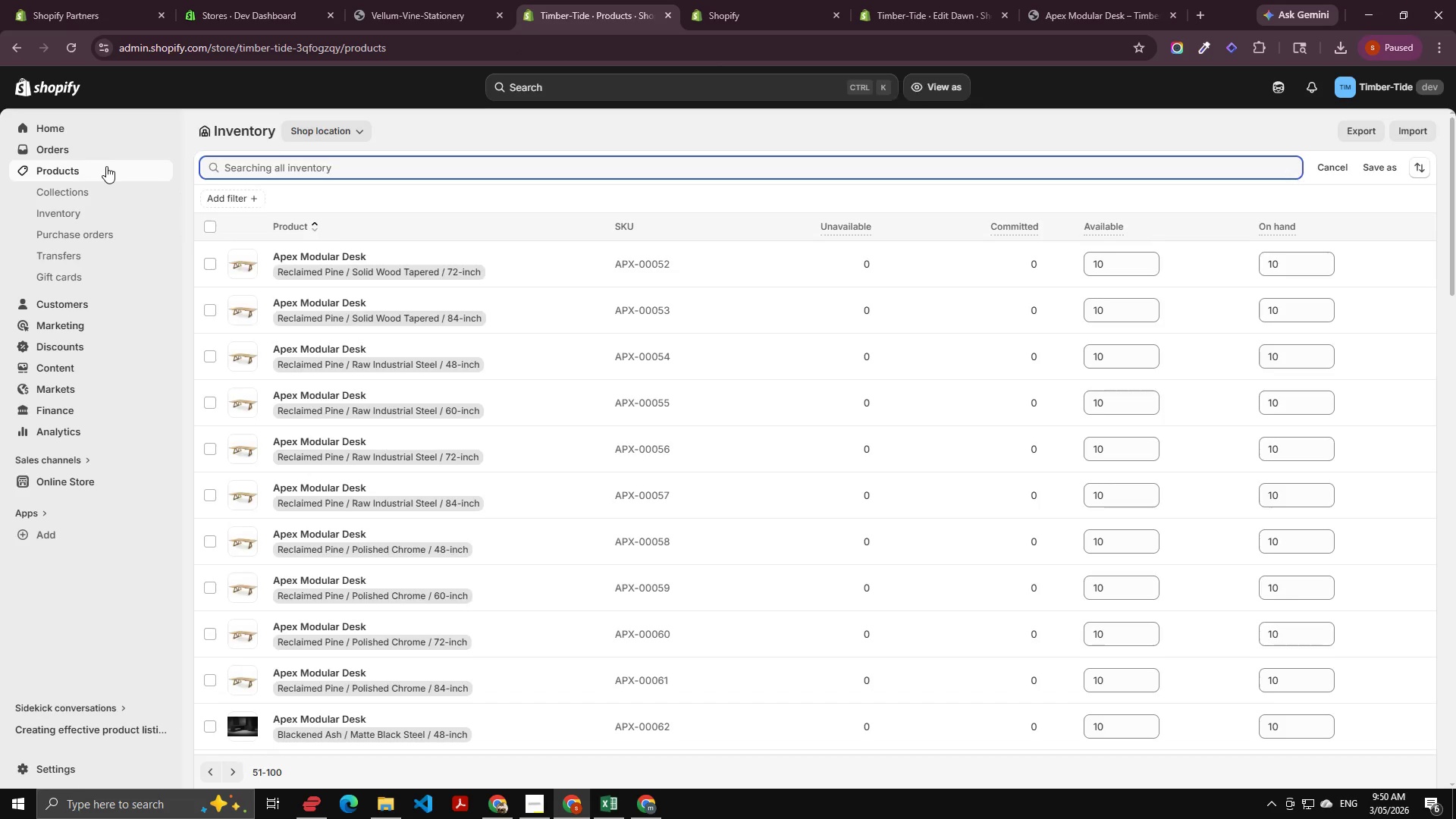 
left_click([898, 9])
 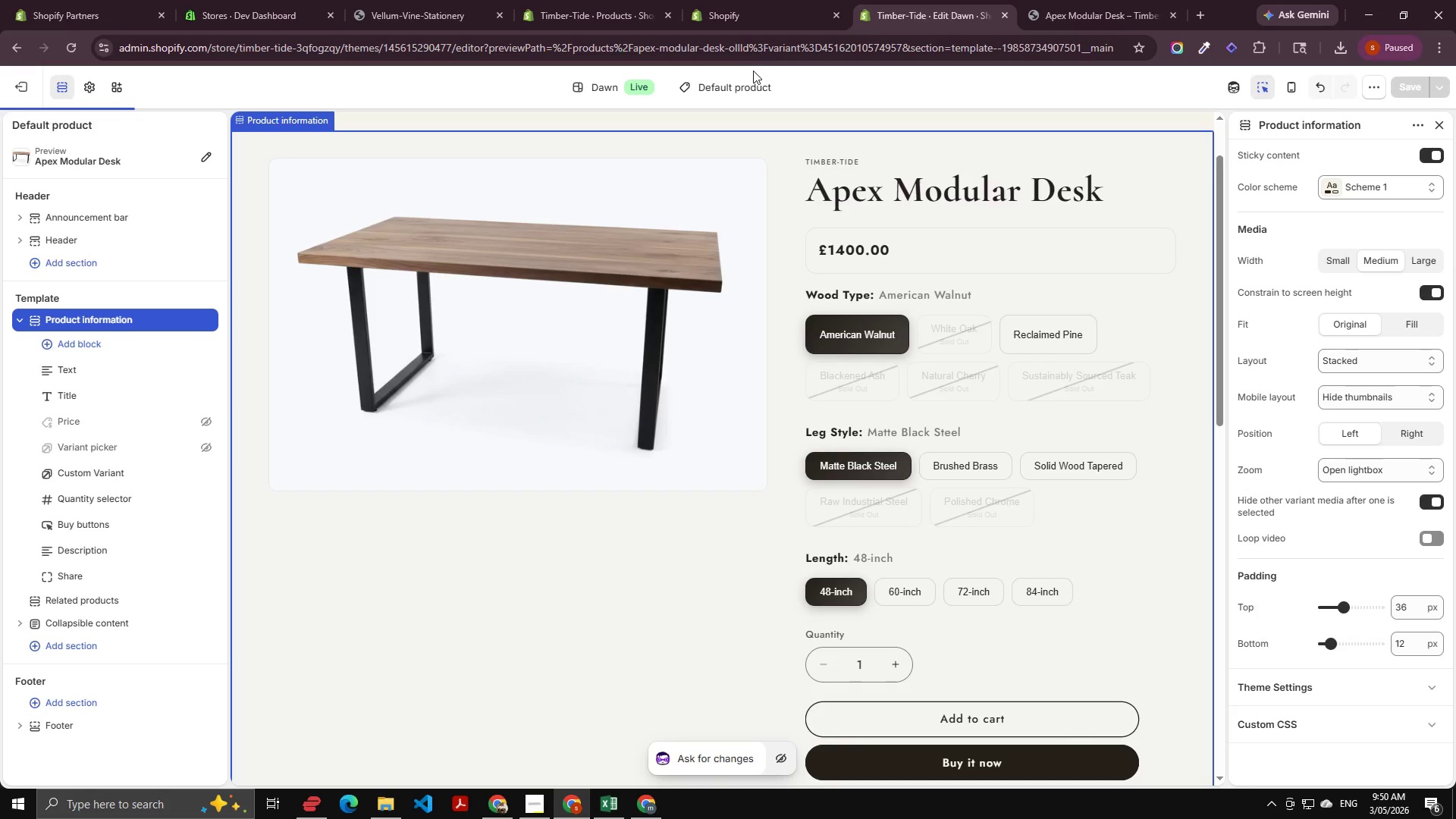 
left_click([714, 0])
 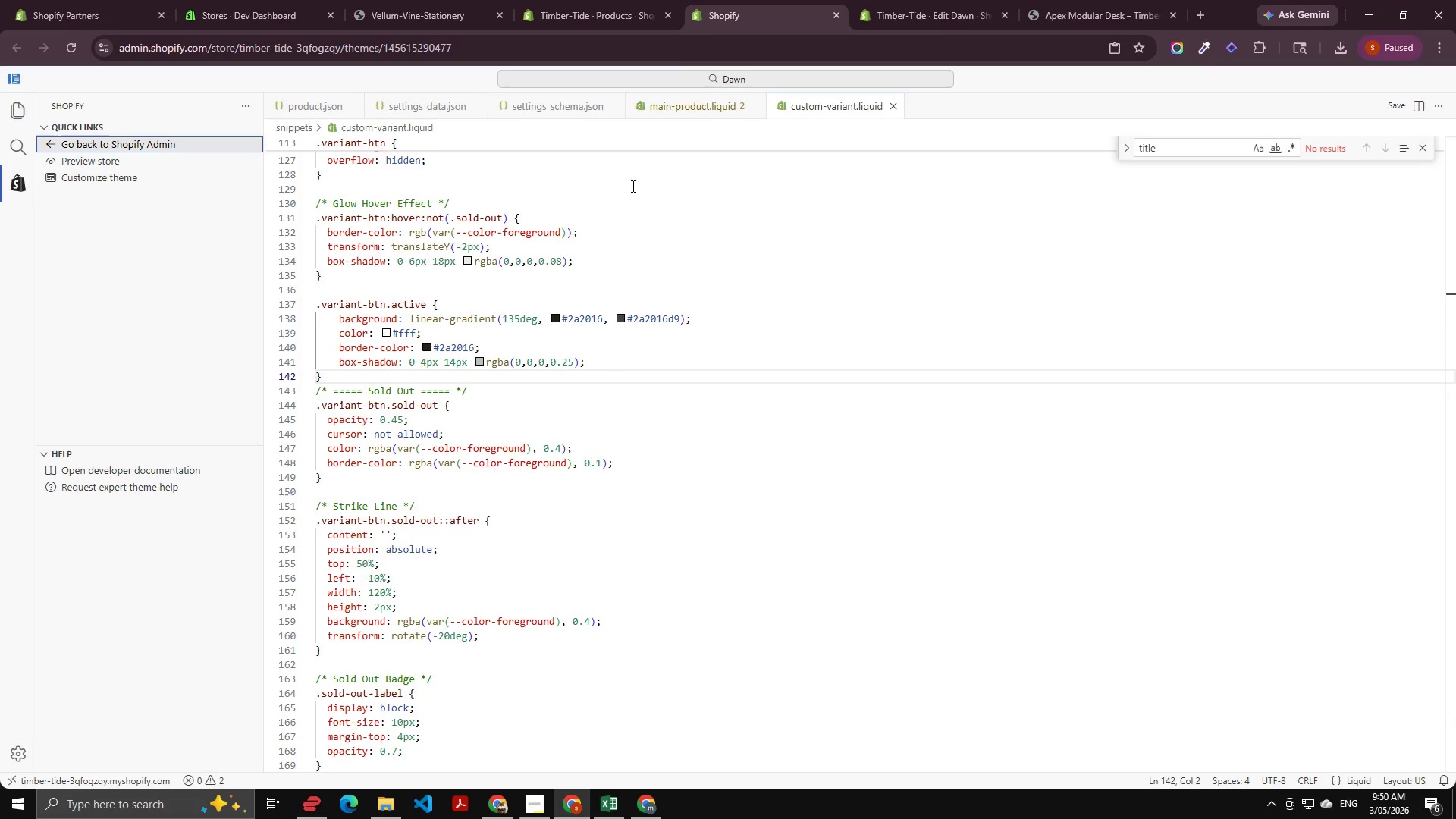 
scroll: coordinate [1330, 497], scroll_direction: up, amount: 10.0
 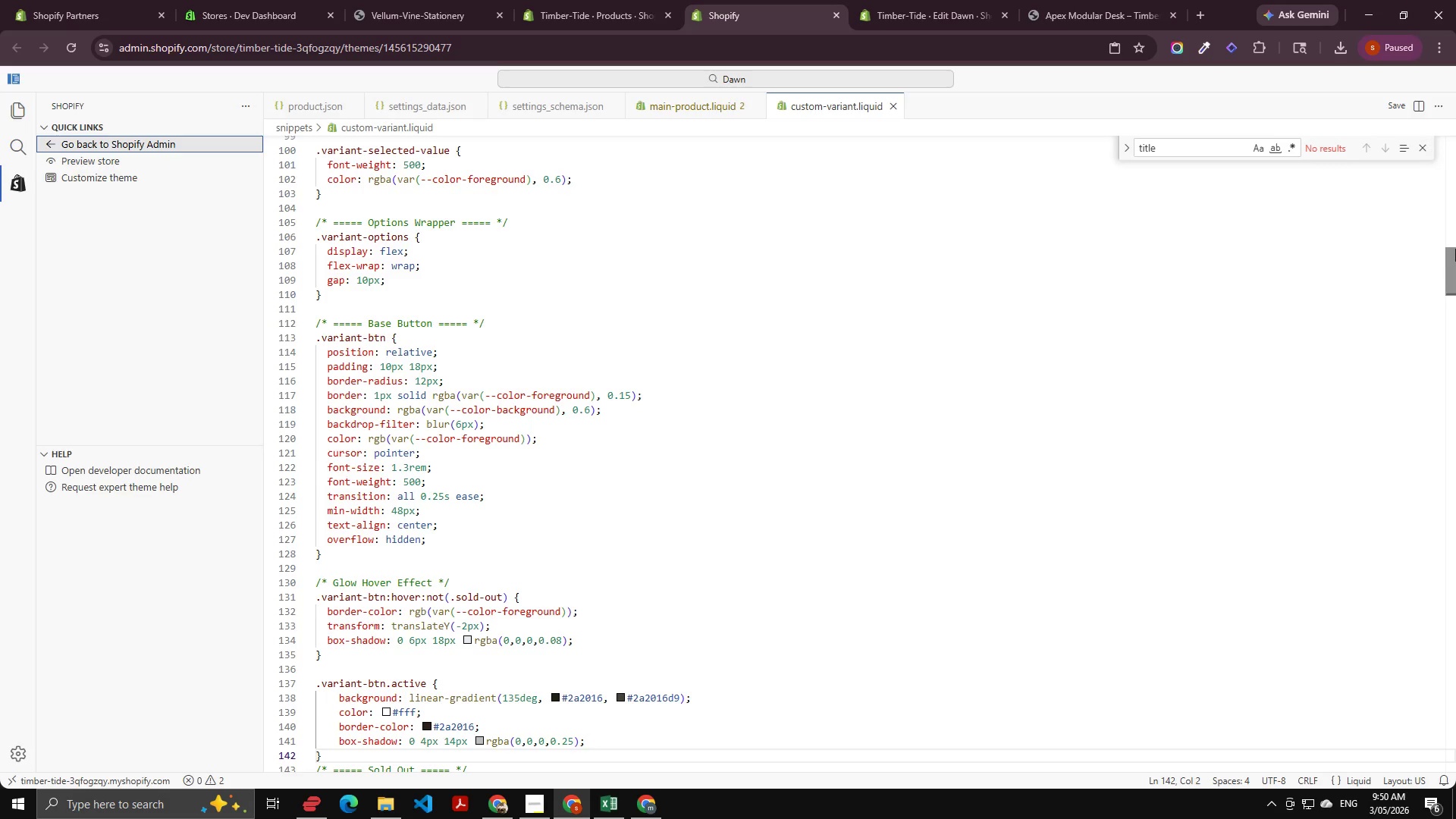 
left_click_drag(start_coordinate=[1455, 240], to_coordinate=[1455, 99])
 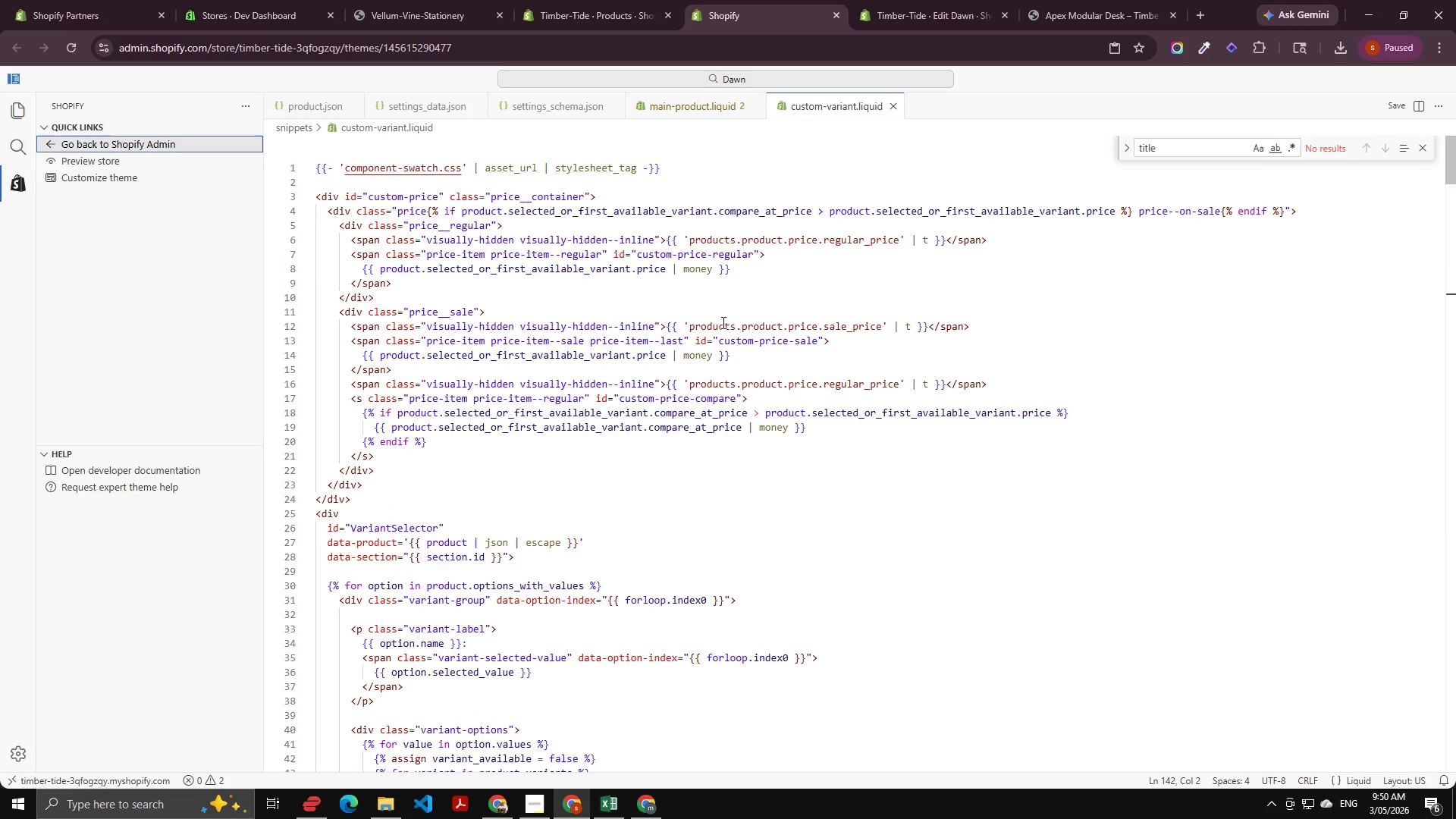 
mouse_move([723, 351])
 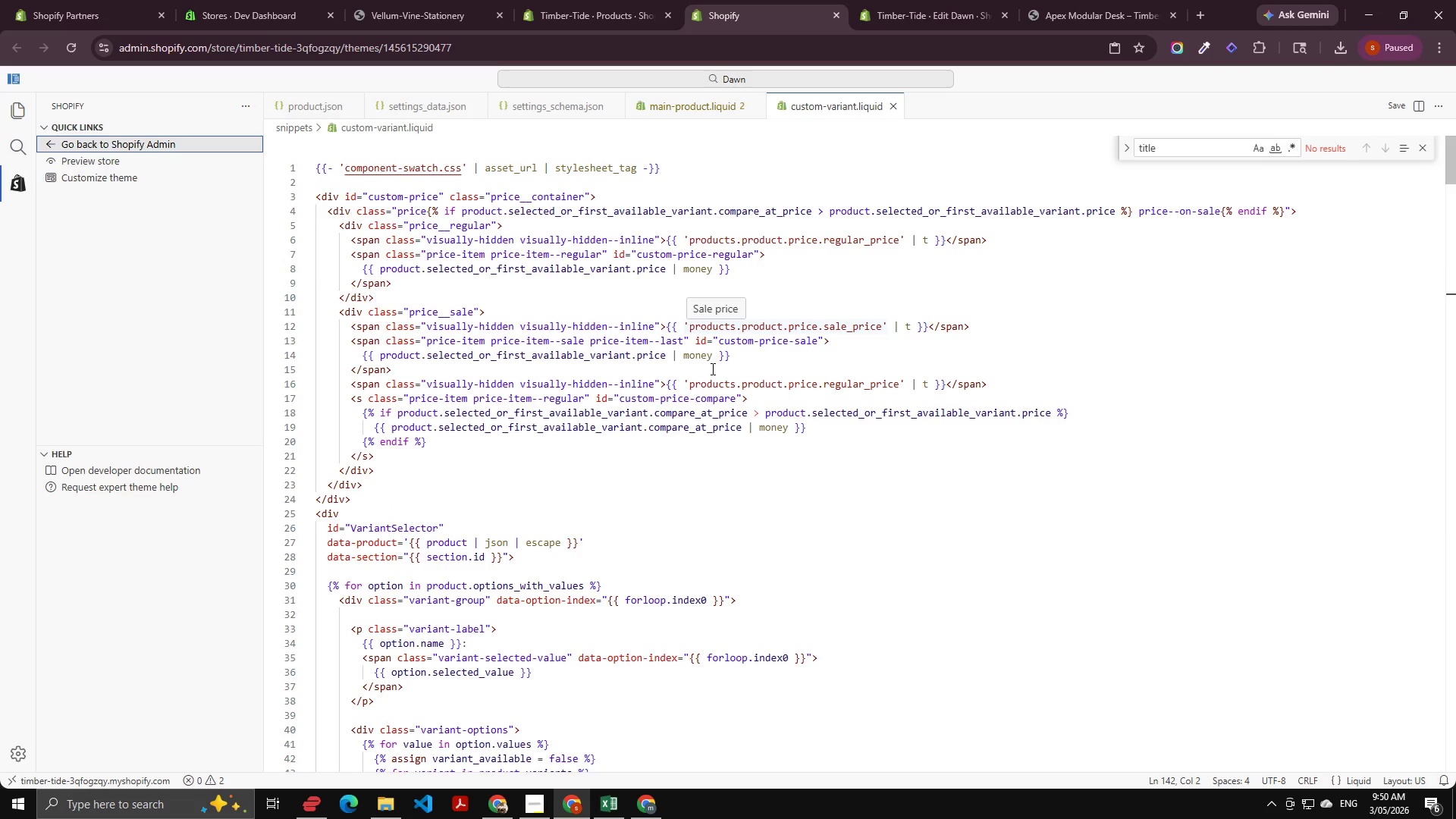 
mouse_move([701, 383])
 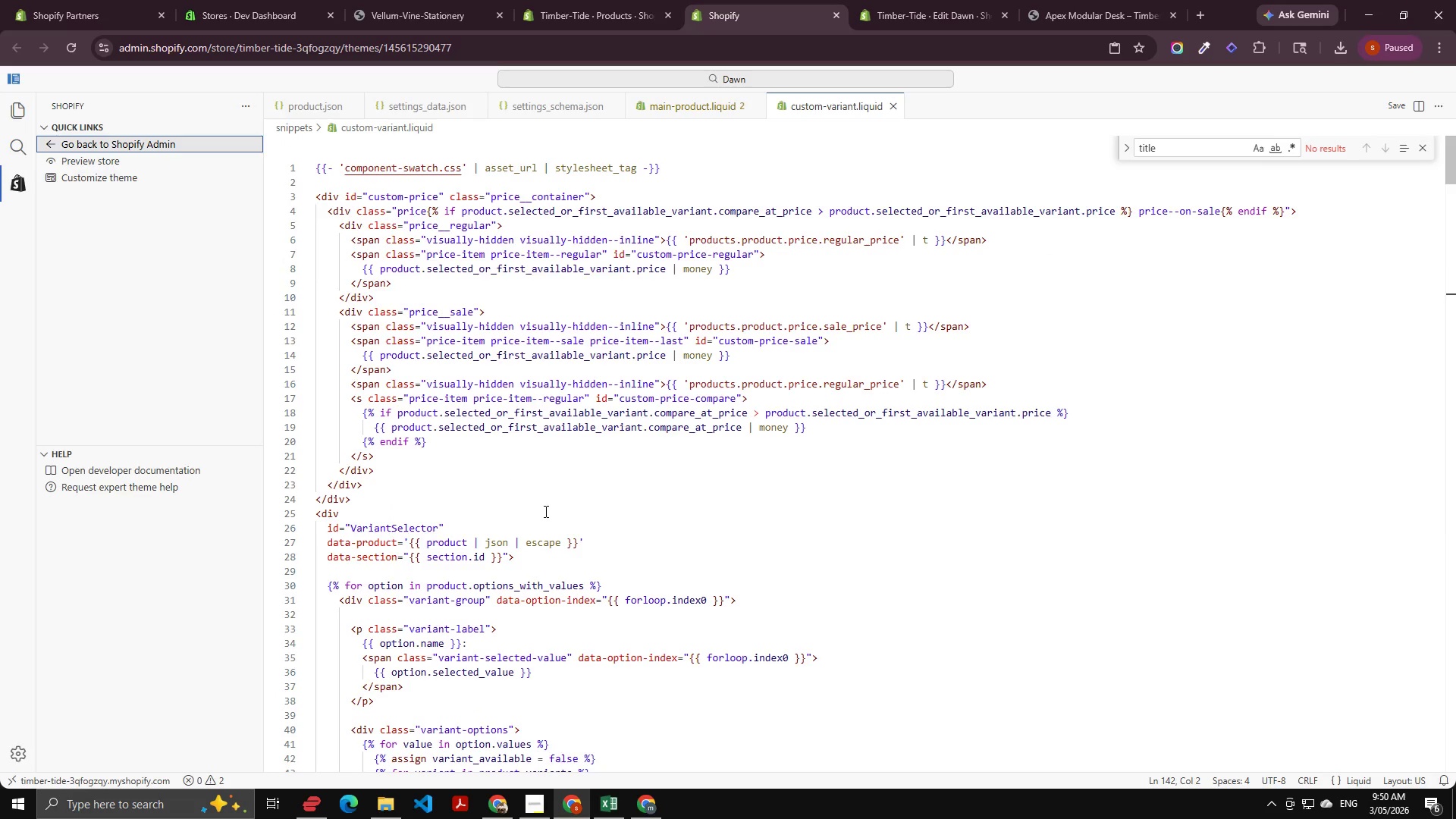 
wait(6.67)
 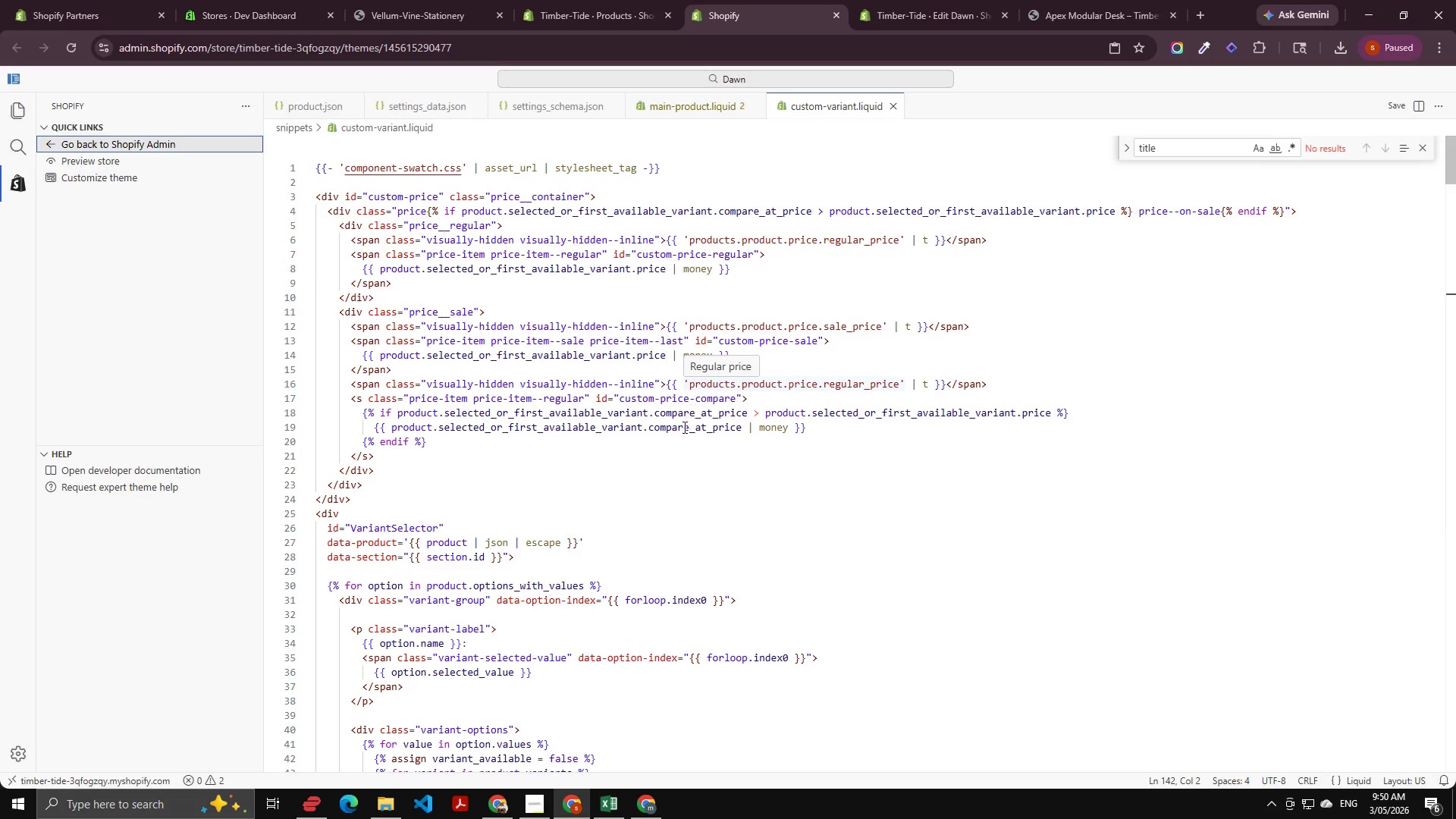 
left_click([500, 486])
 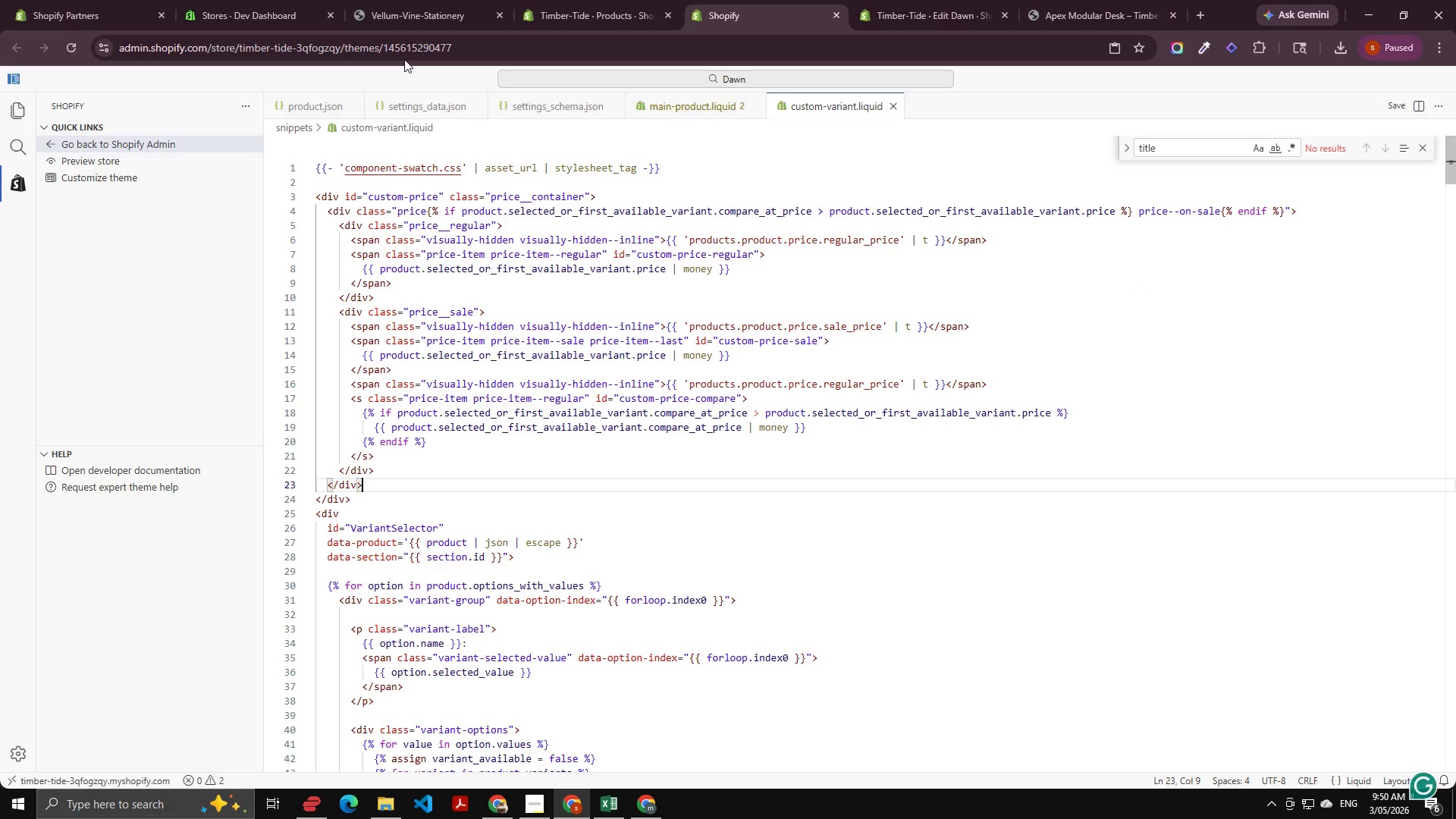 
left_click([268, 0])
 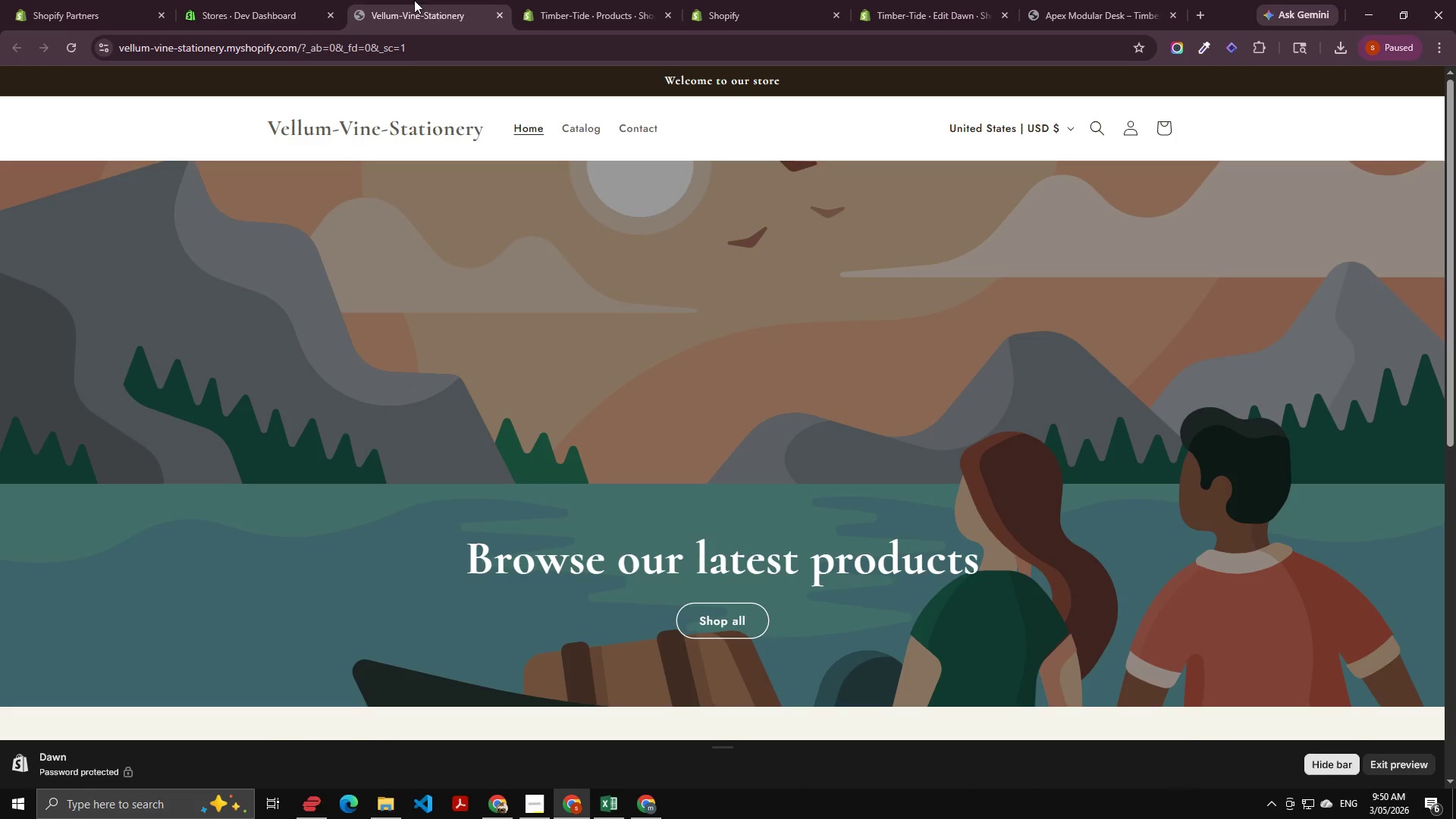 
double_click([617, 9])
 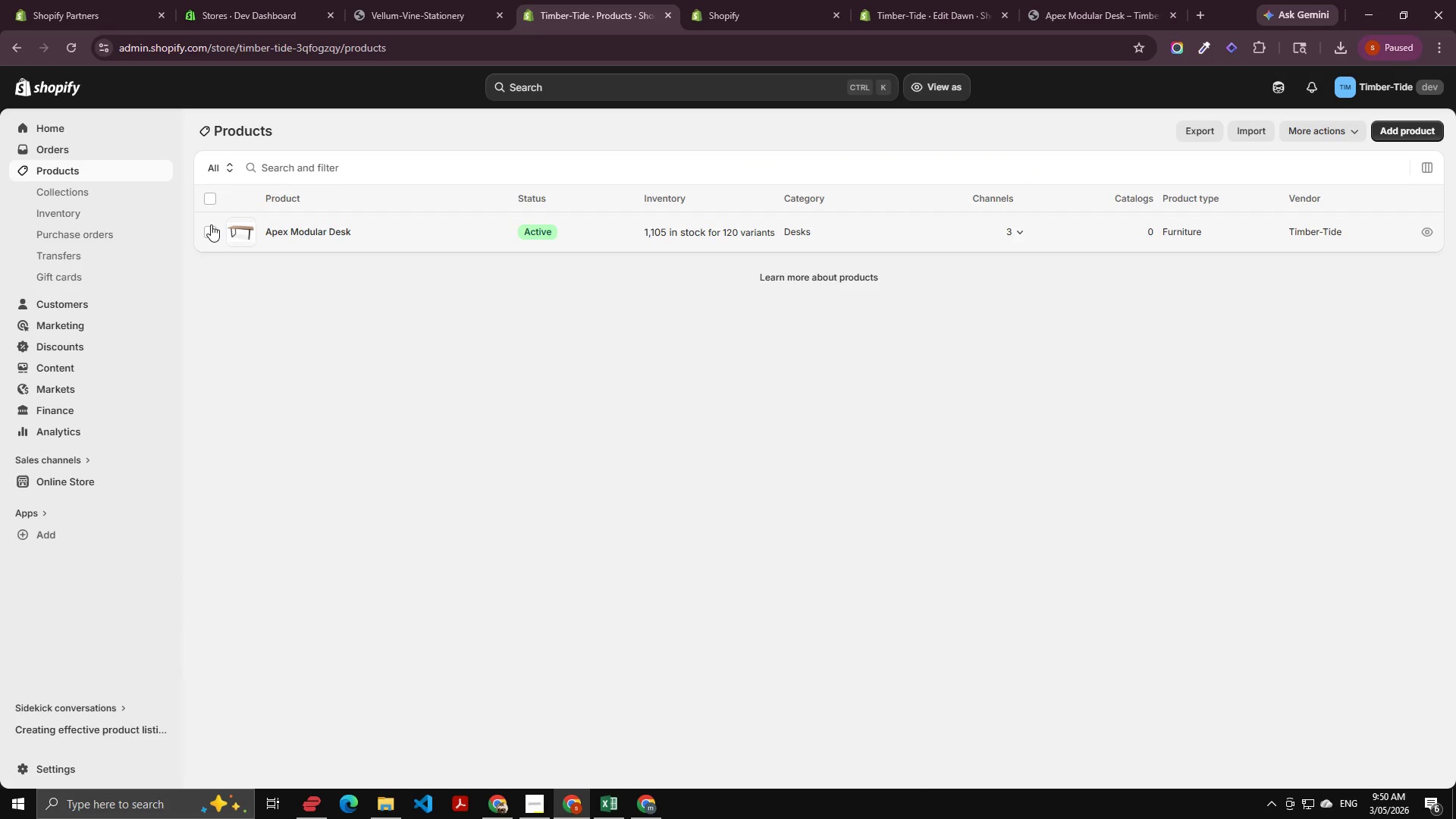 
left_click([211, 226])
 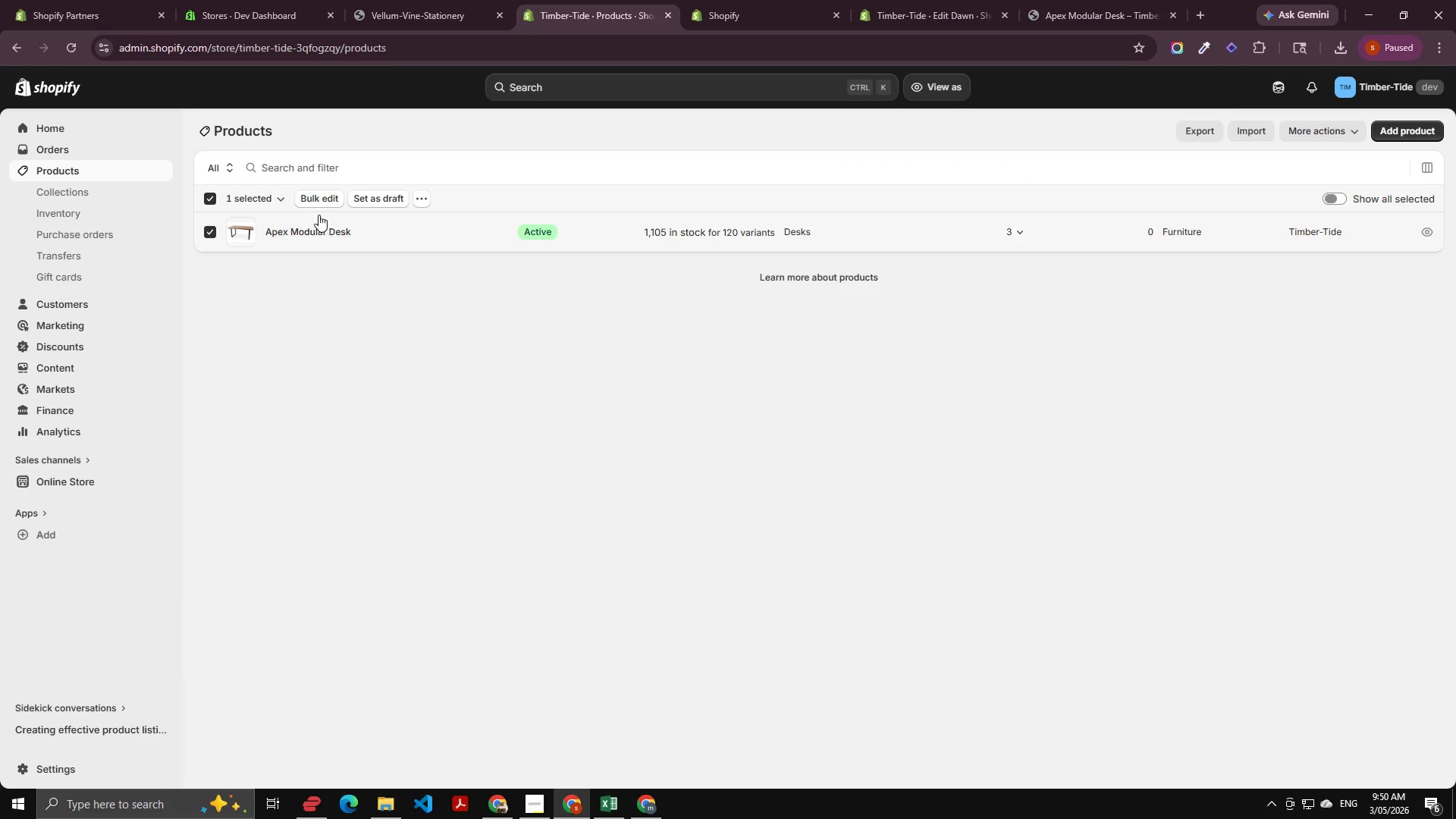 
left_click([325, 194])
 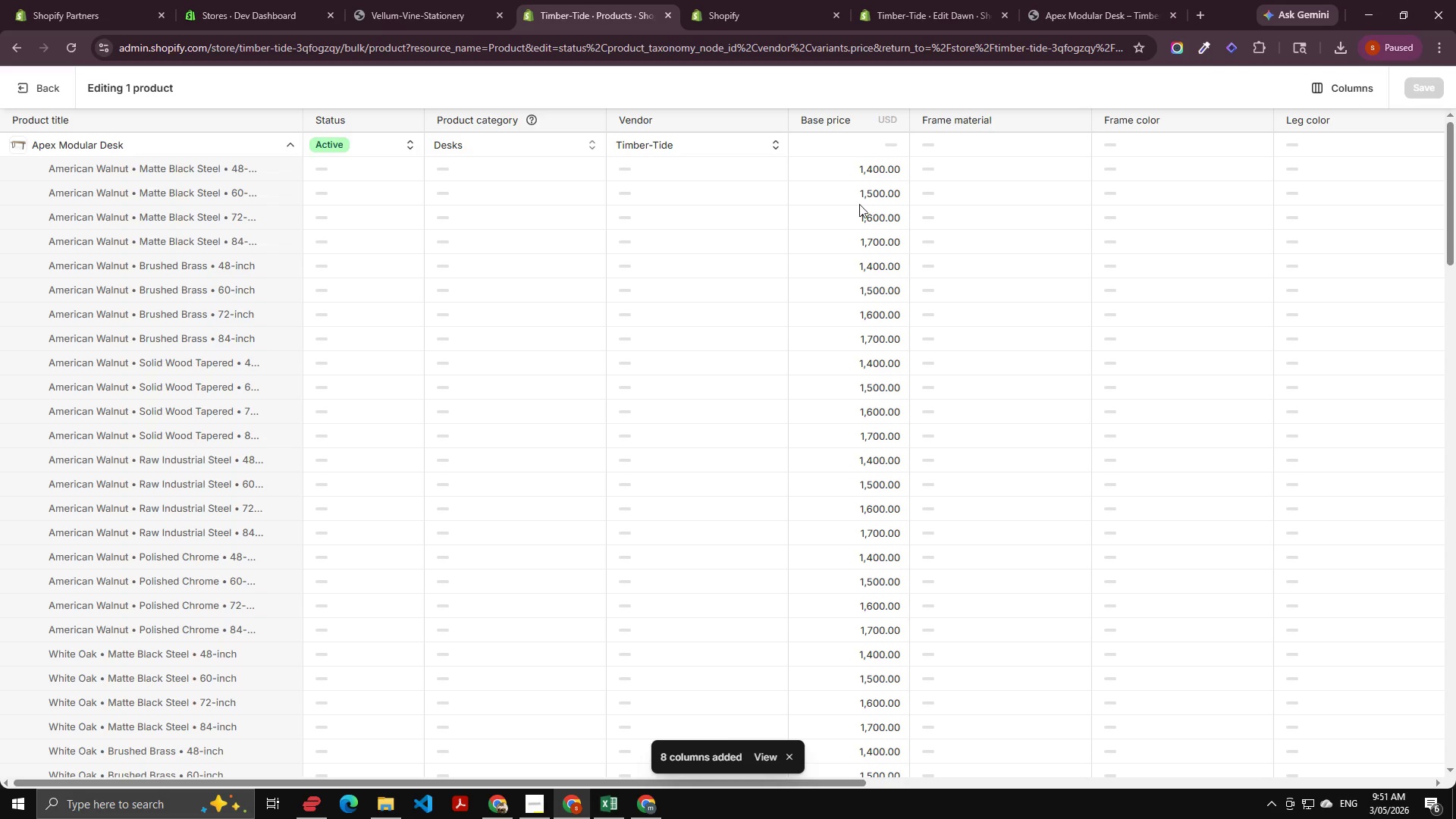 
wait(6.69)
 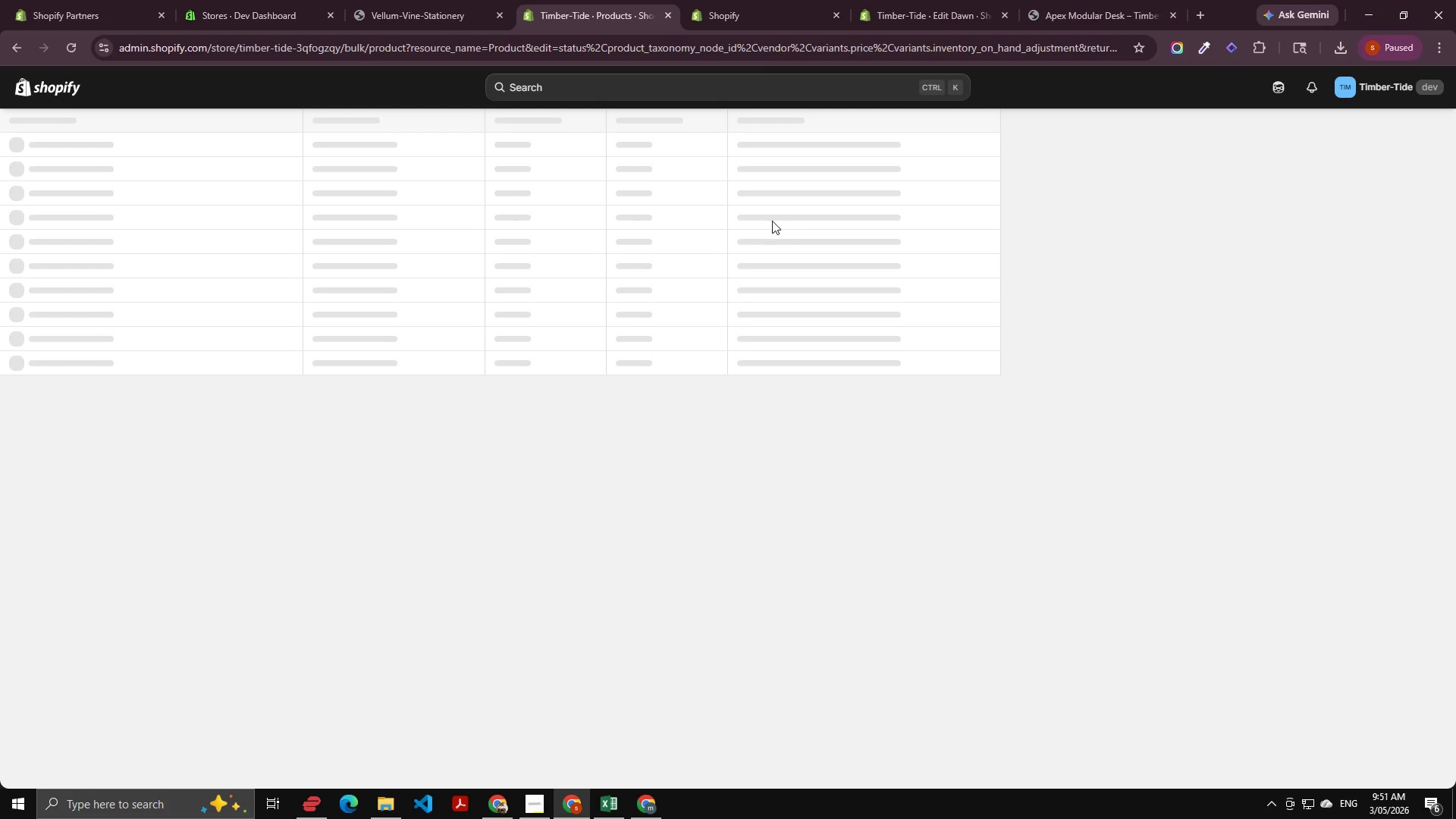 
left_click([1334, 89])
 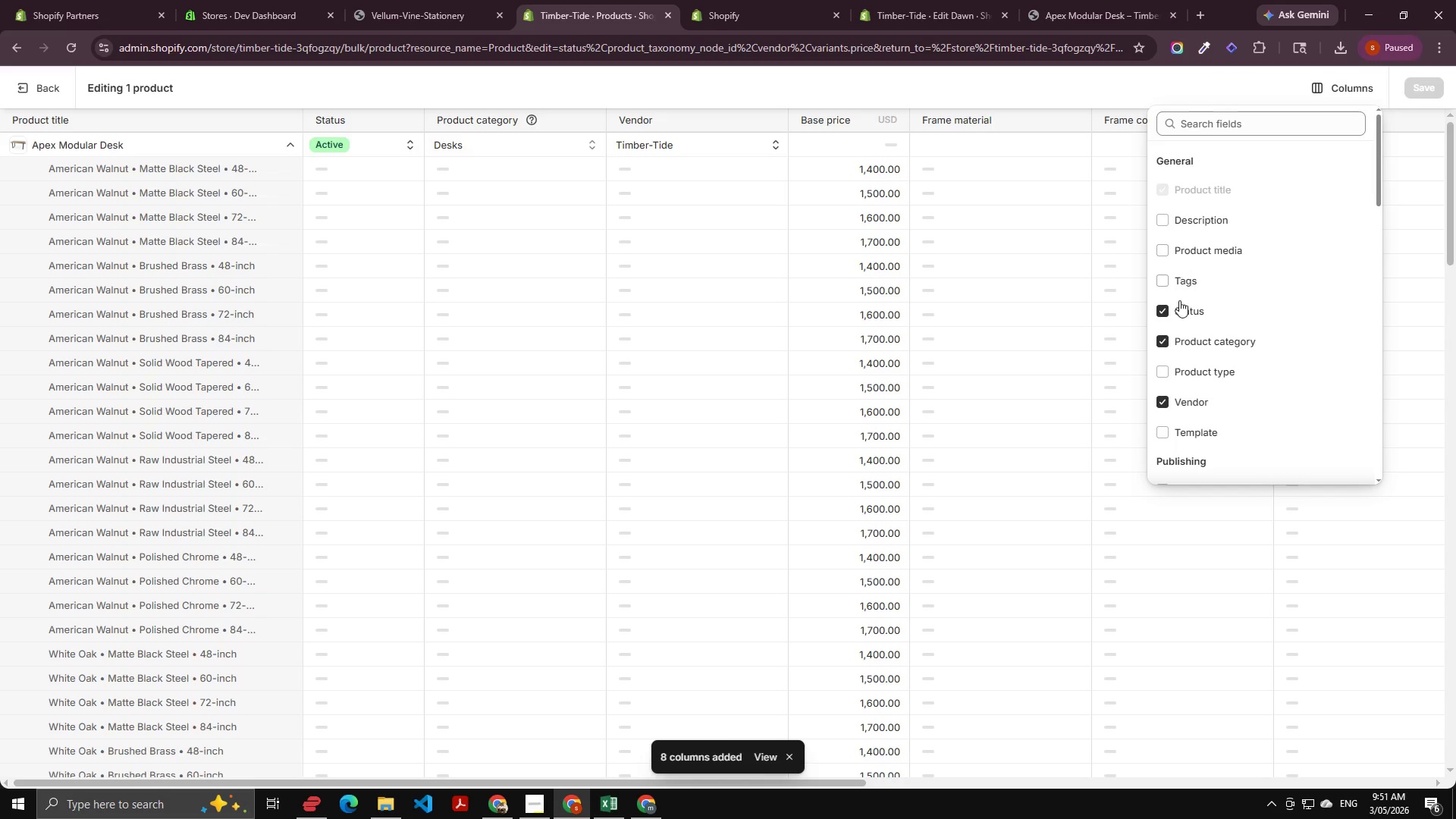 
left_click([1177, 304])
 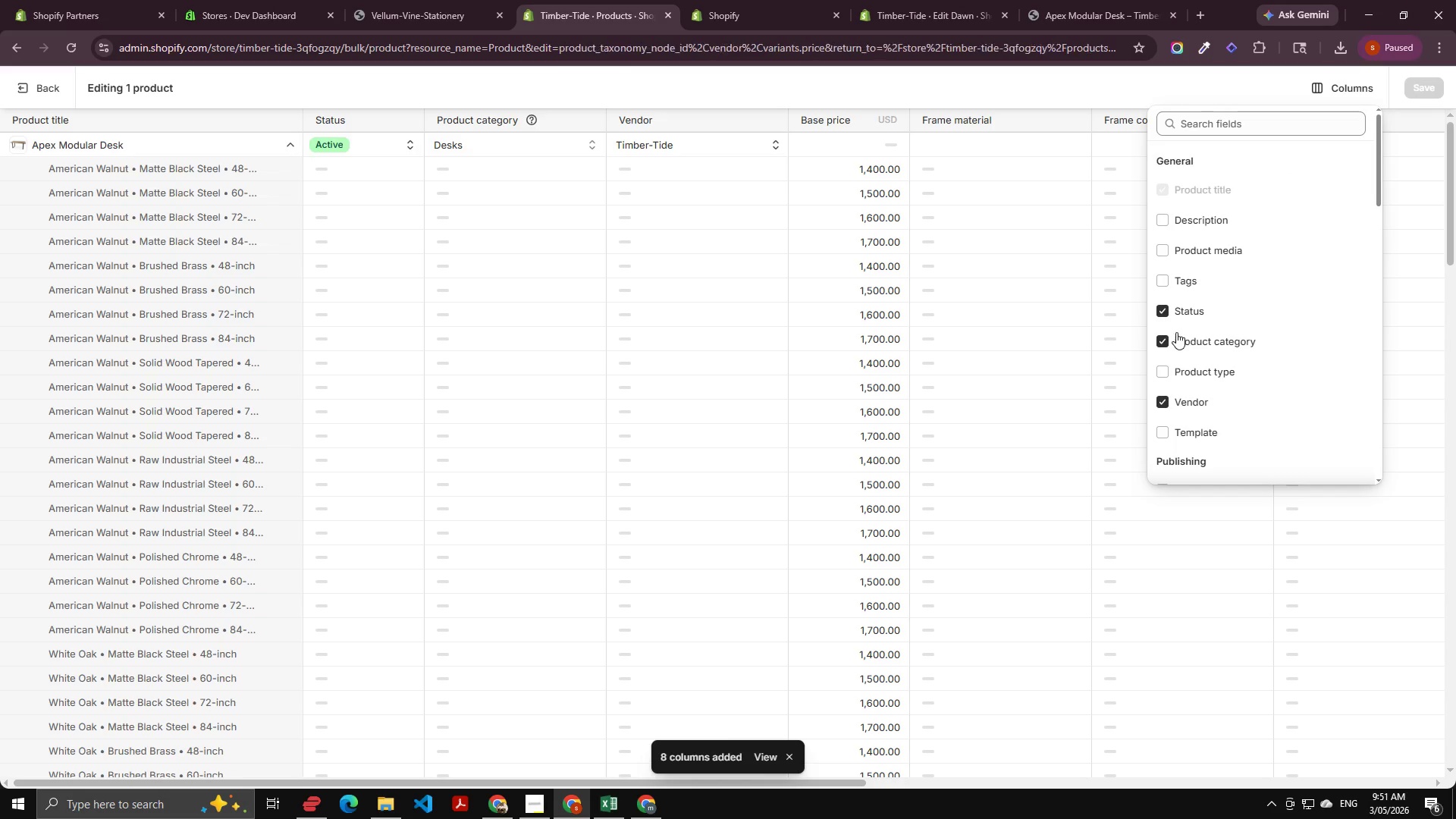 
left_click_drag(start_coordinate=[1176, 332], to_coordinate=[1176, 339])
 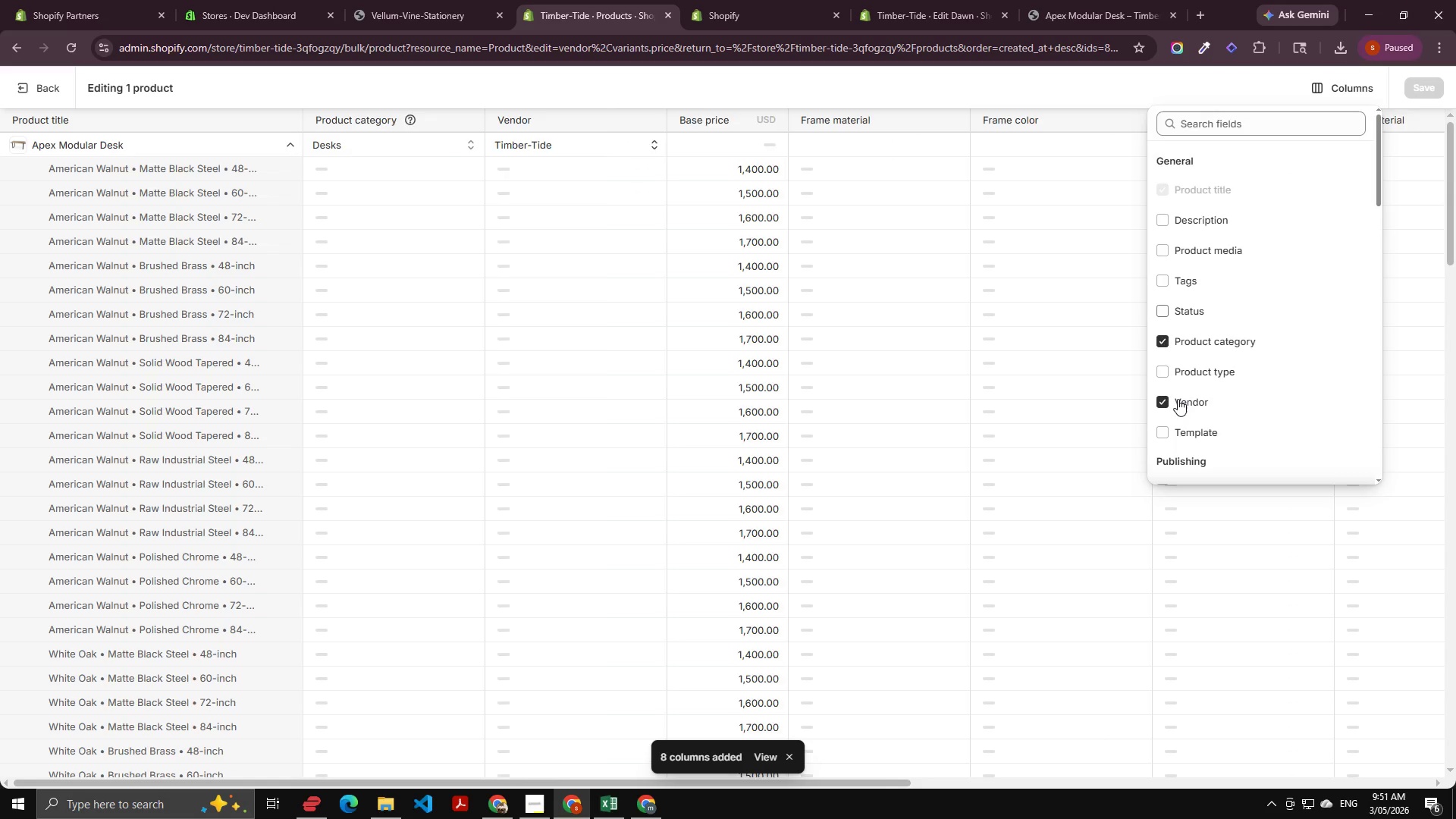 
left_click([1178, 400])
 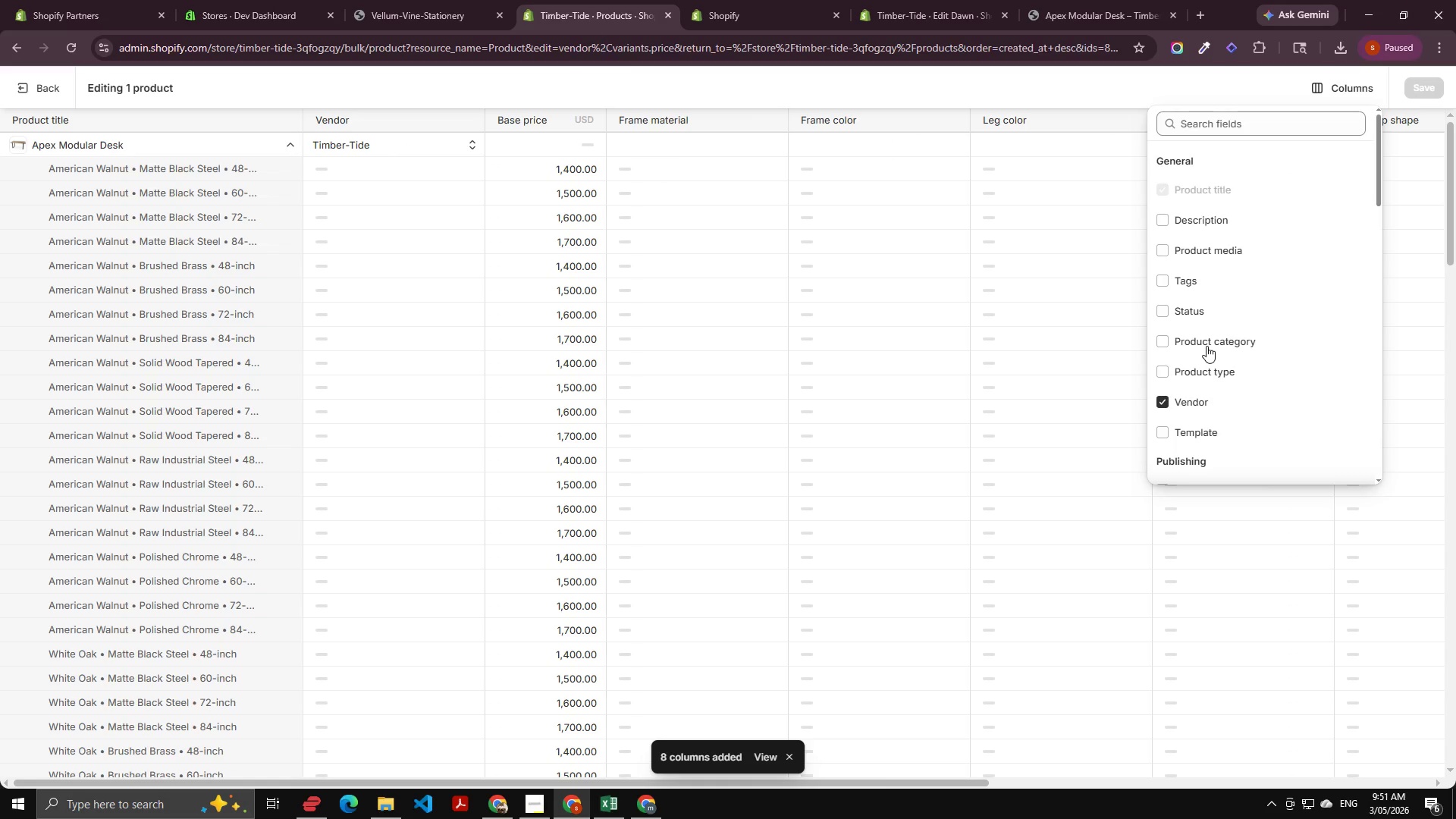 
scroll: coordinate [1207, 331], scroll_direction: down, amount: 5.0
 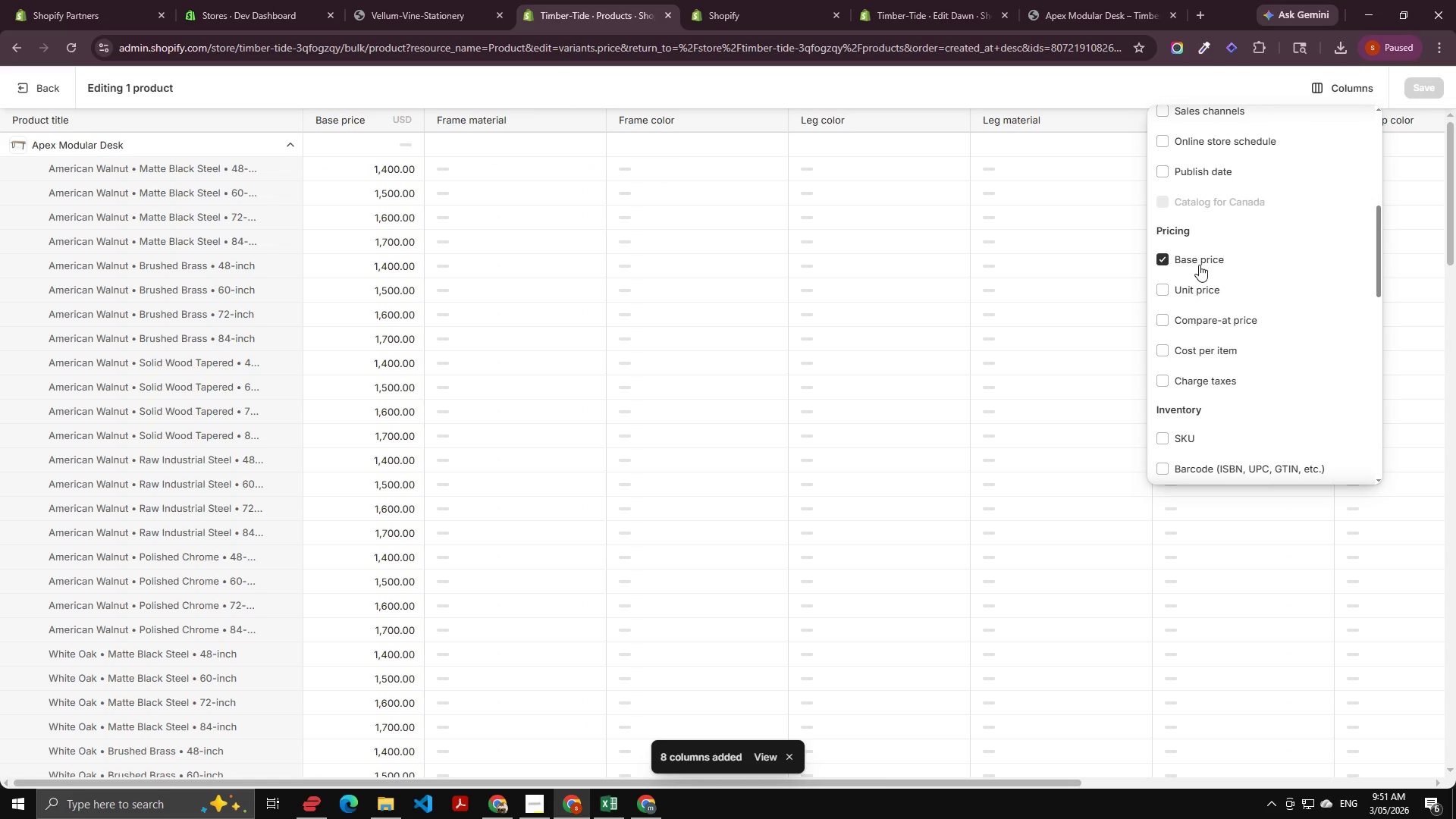 
left_click([1199, 260])
 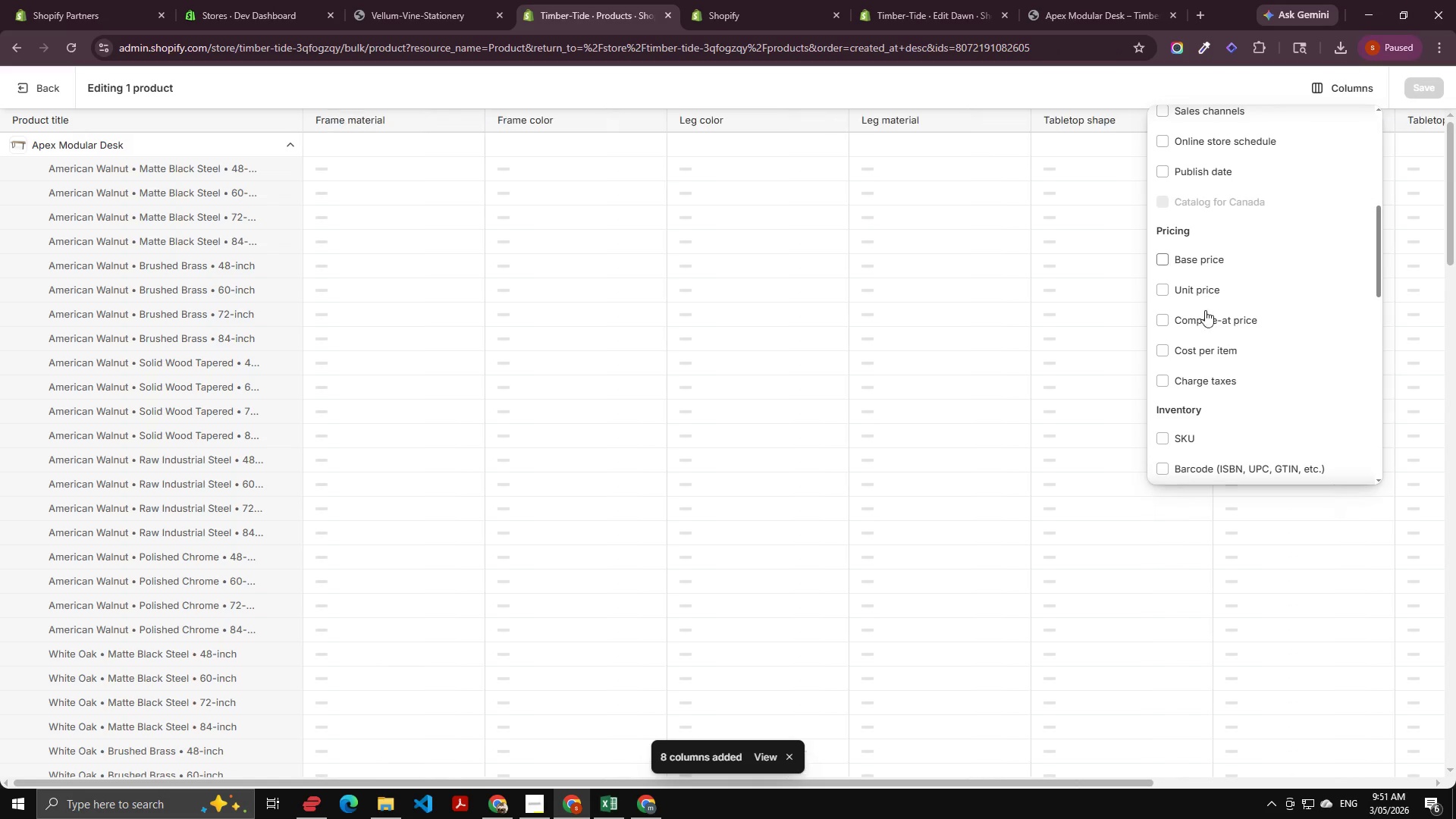 
left_click([1204, 315])
 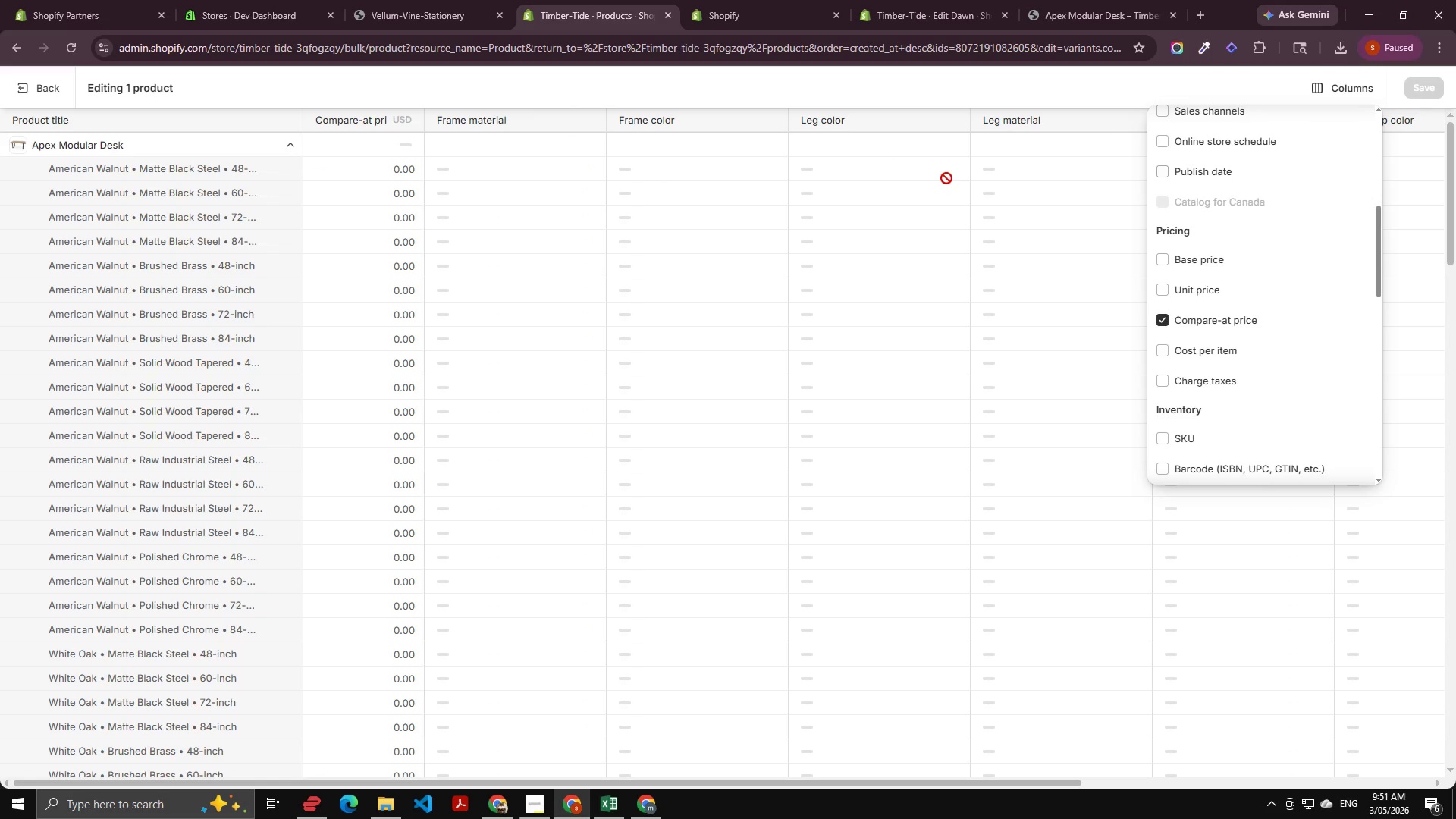 
left_click([394, 153])
 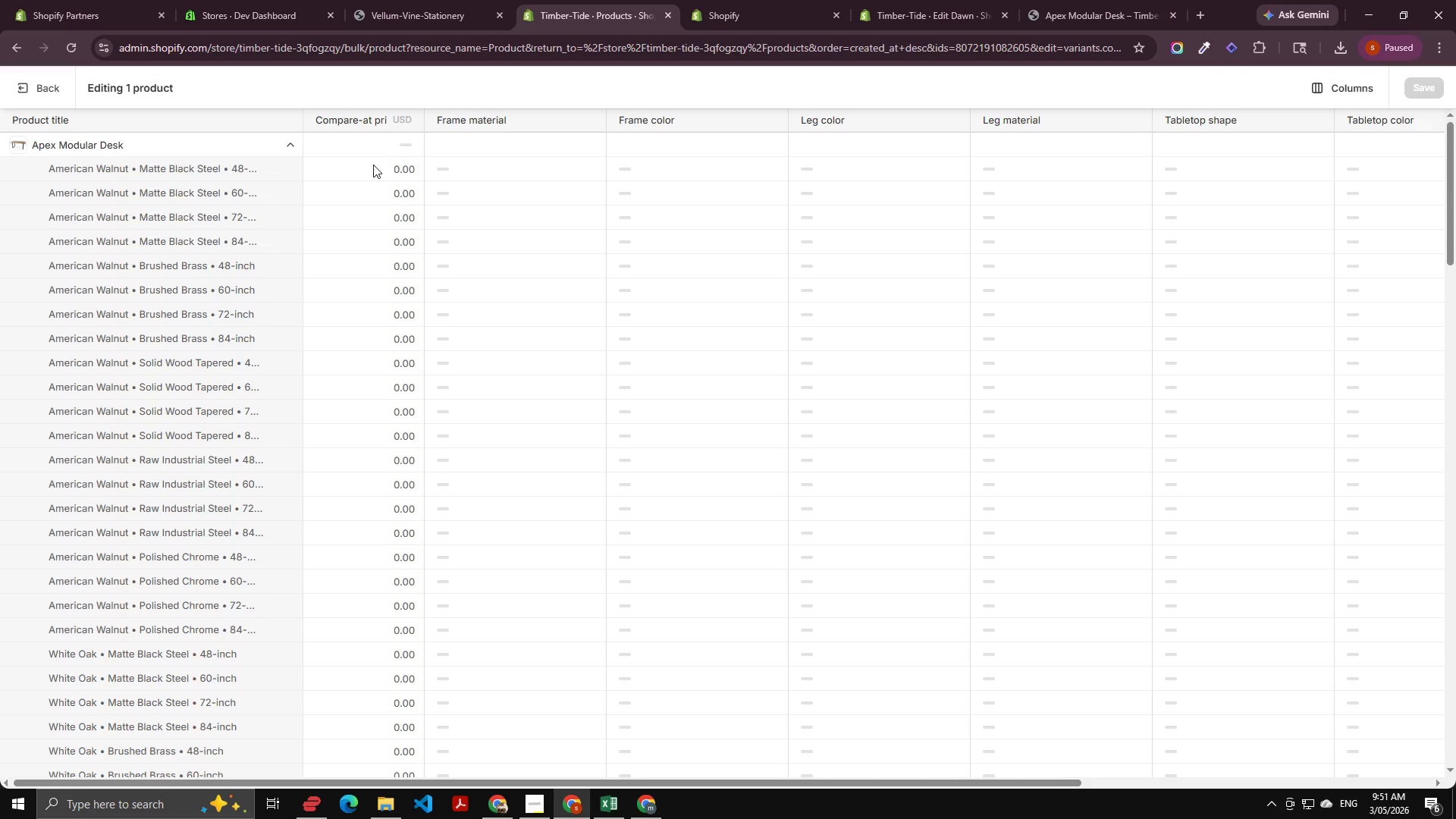 
left_click([366, 169])
 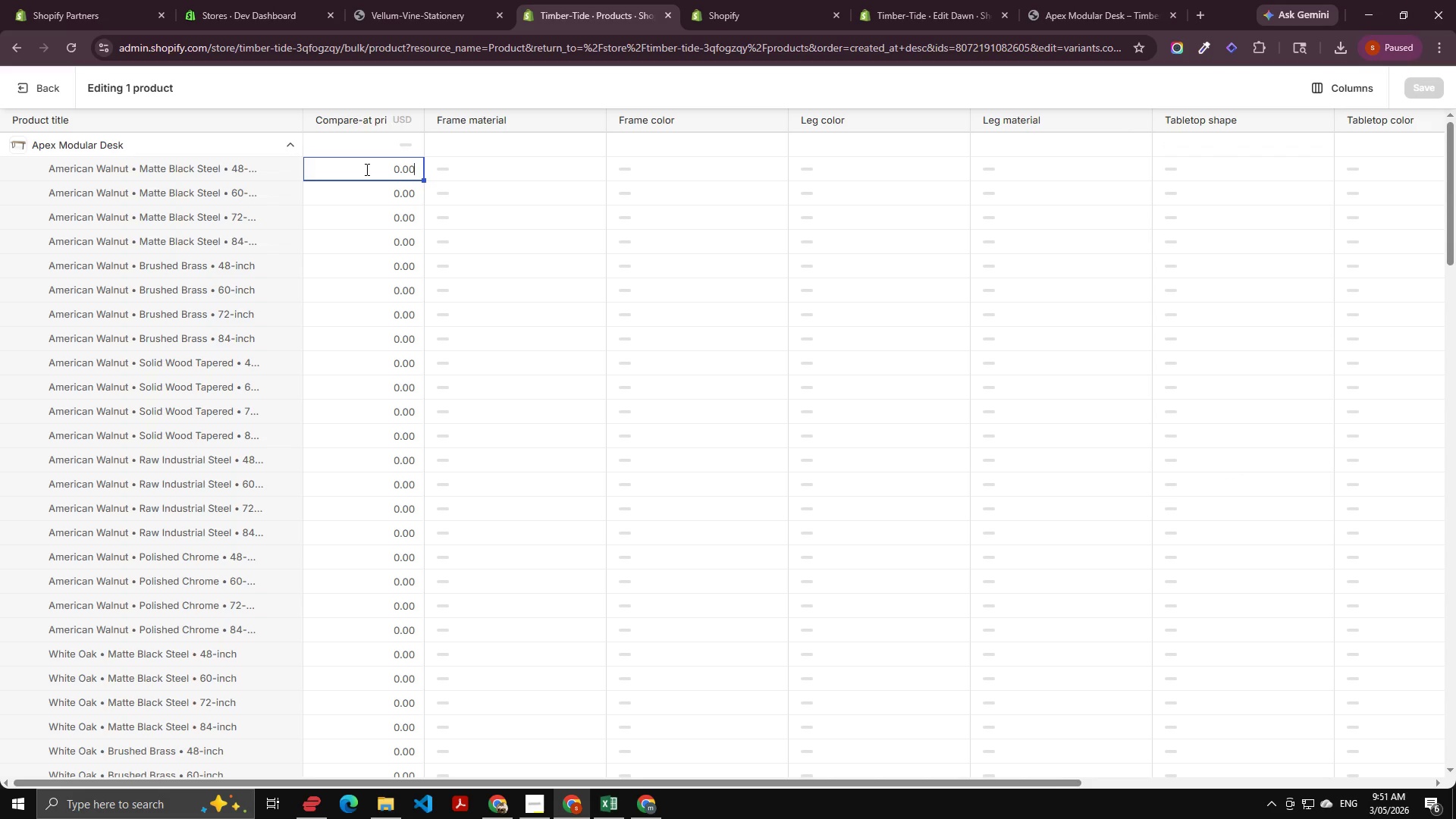 
double_click([366, 169])
 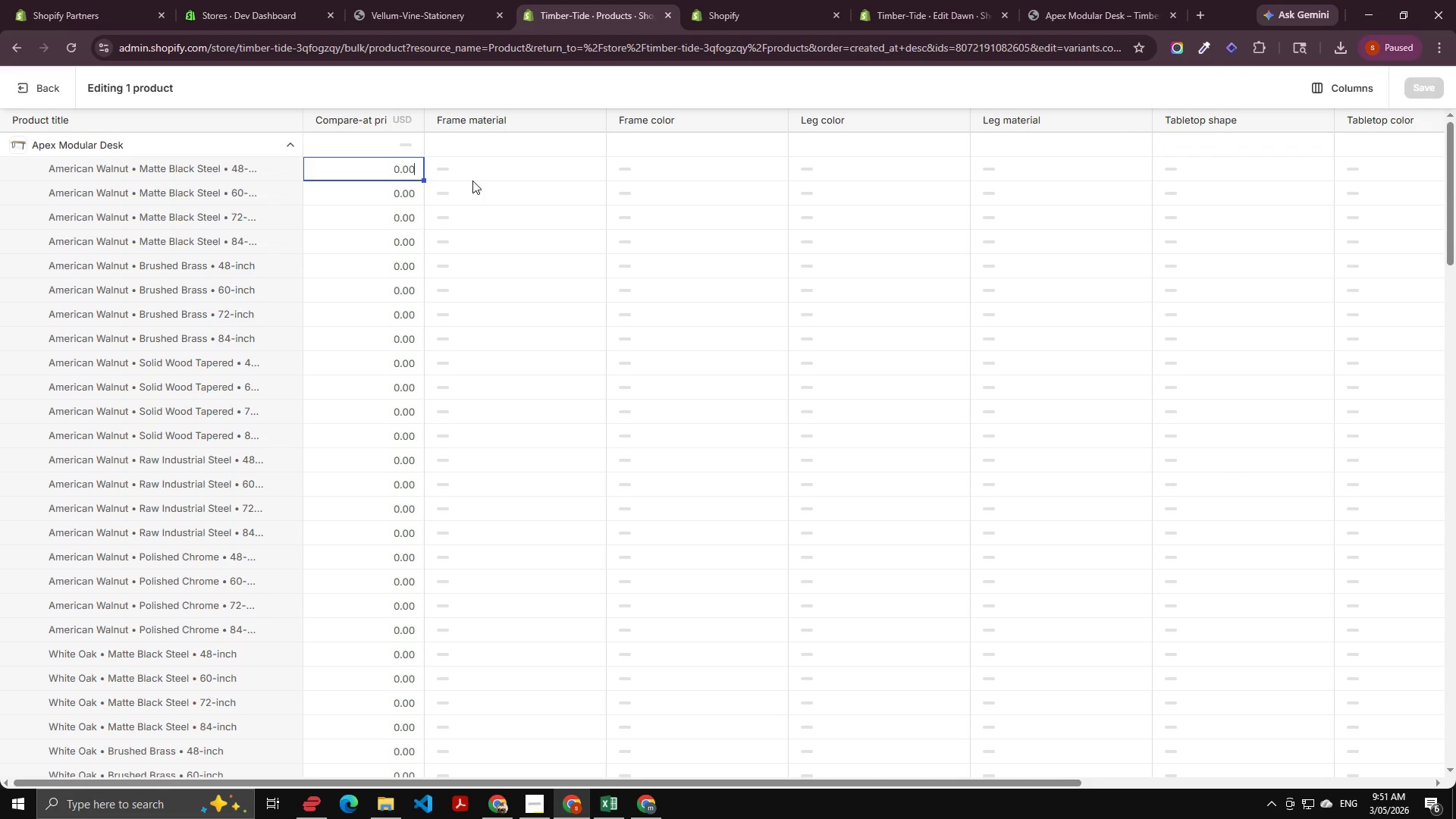 
key(Control+A)
 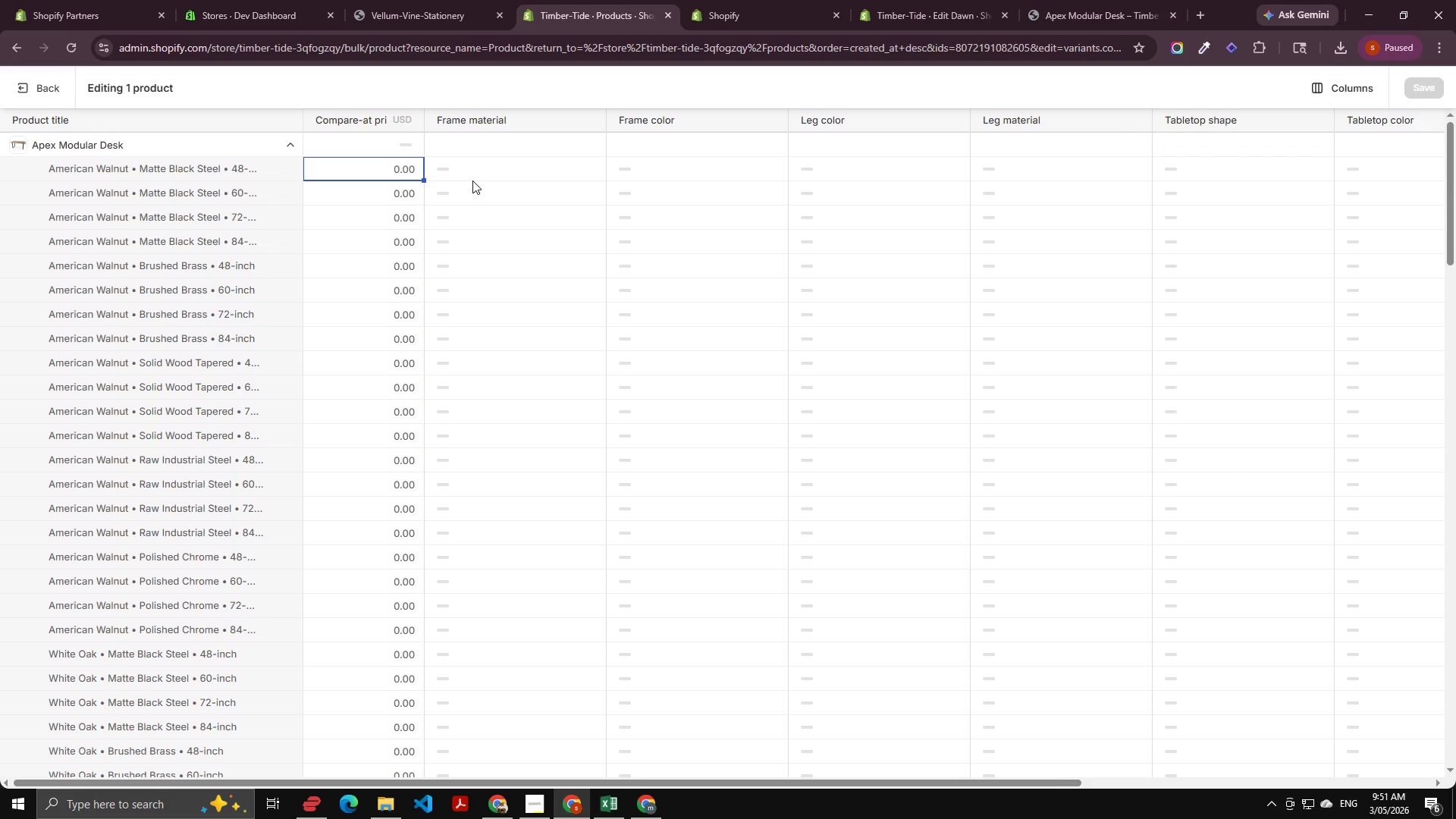 
key(Numpad2)
 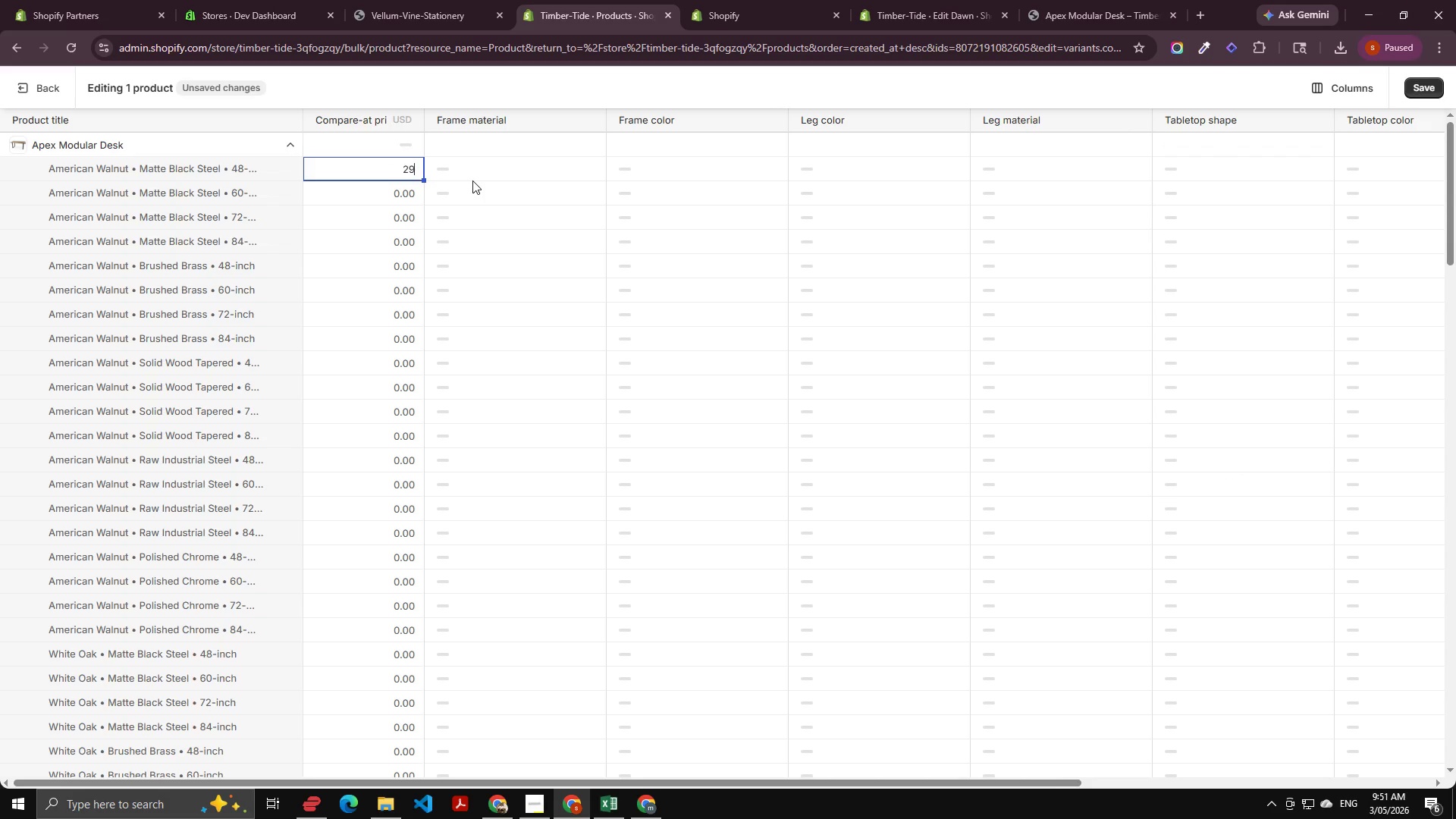 
key(Numpad9)
 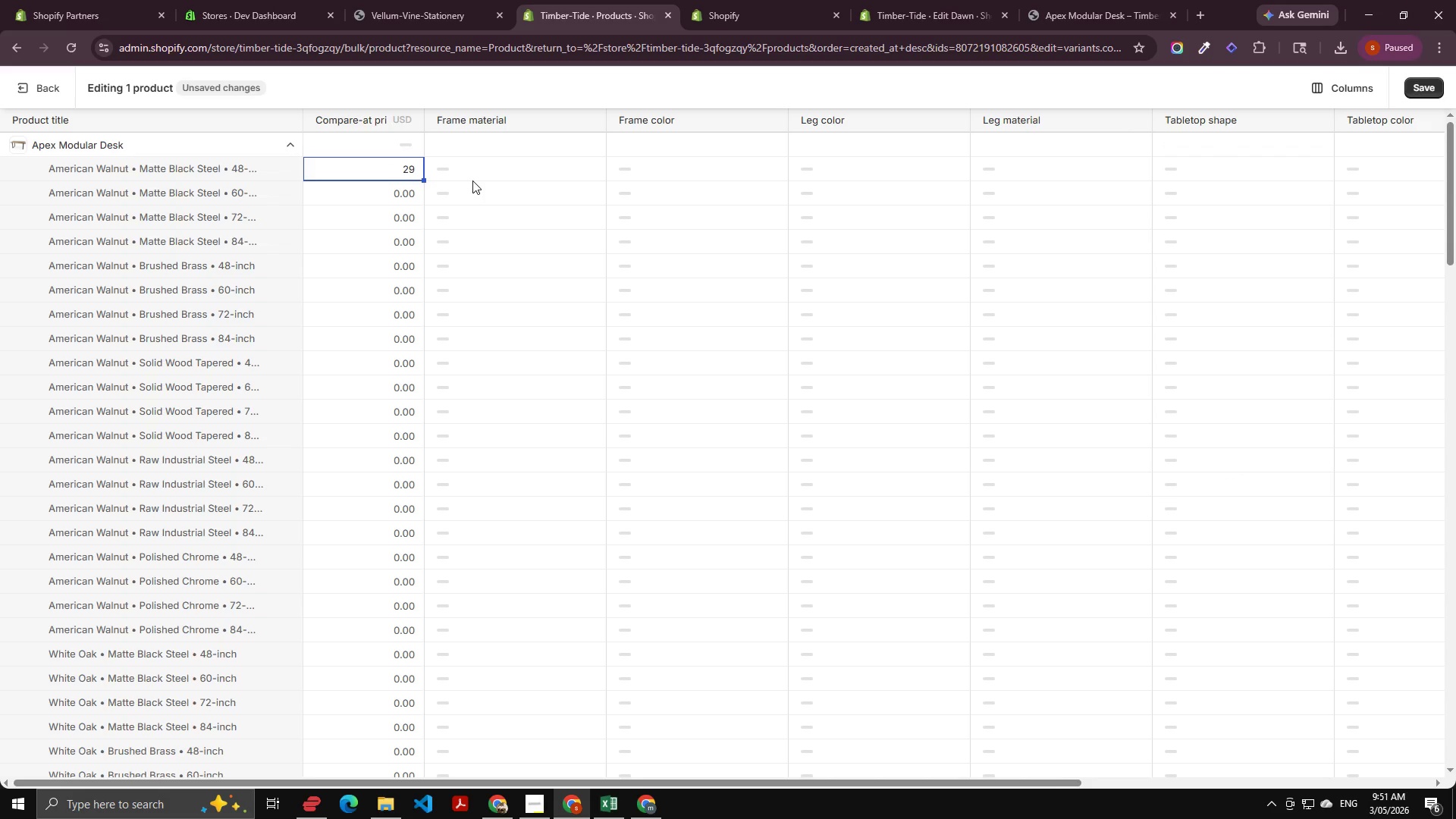 
key(Numpad0)
 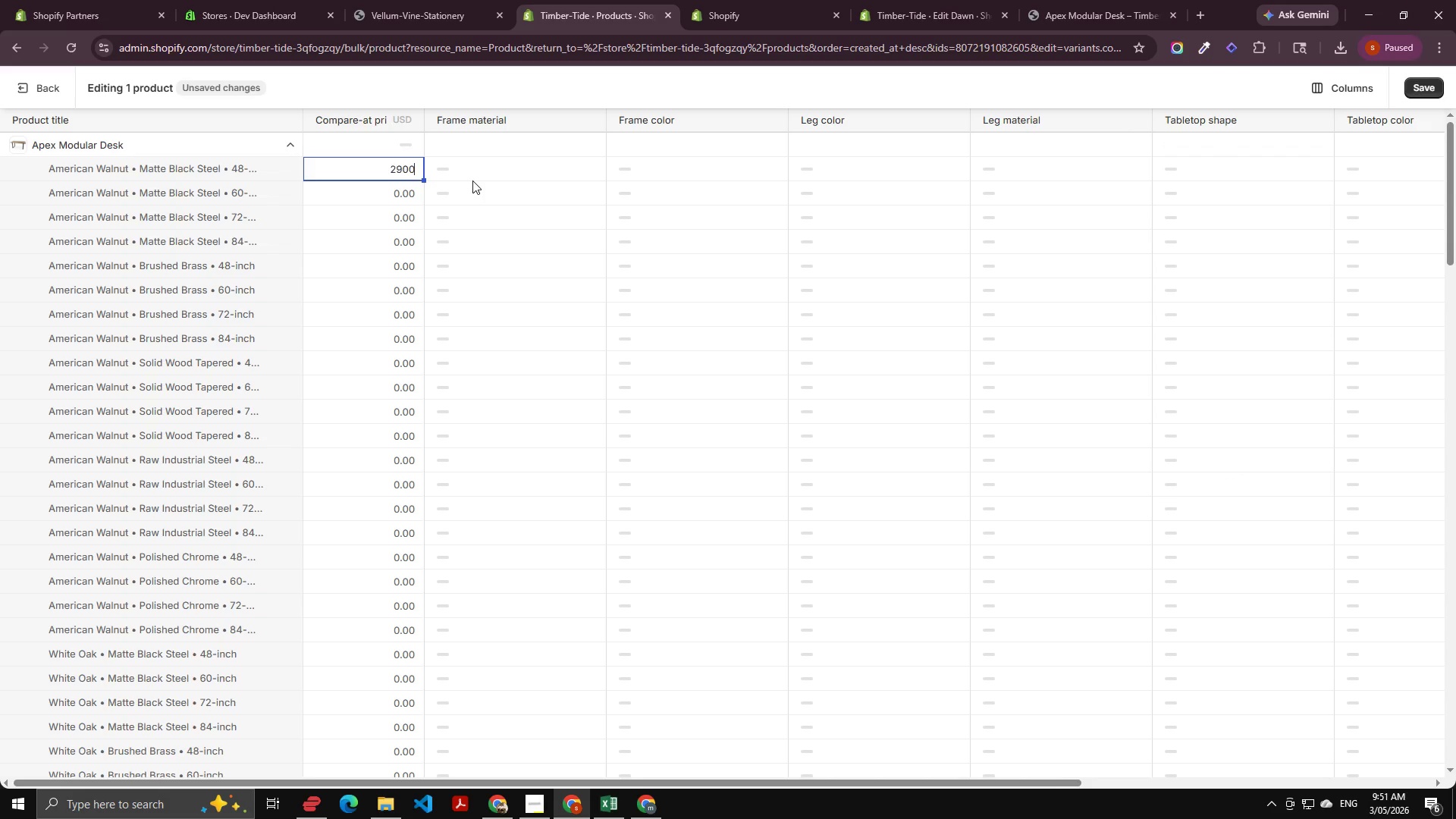 
key(Numpad0)
 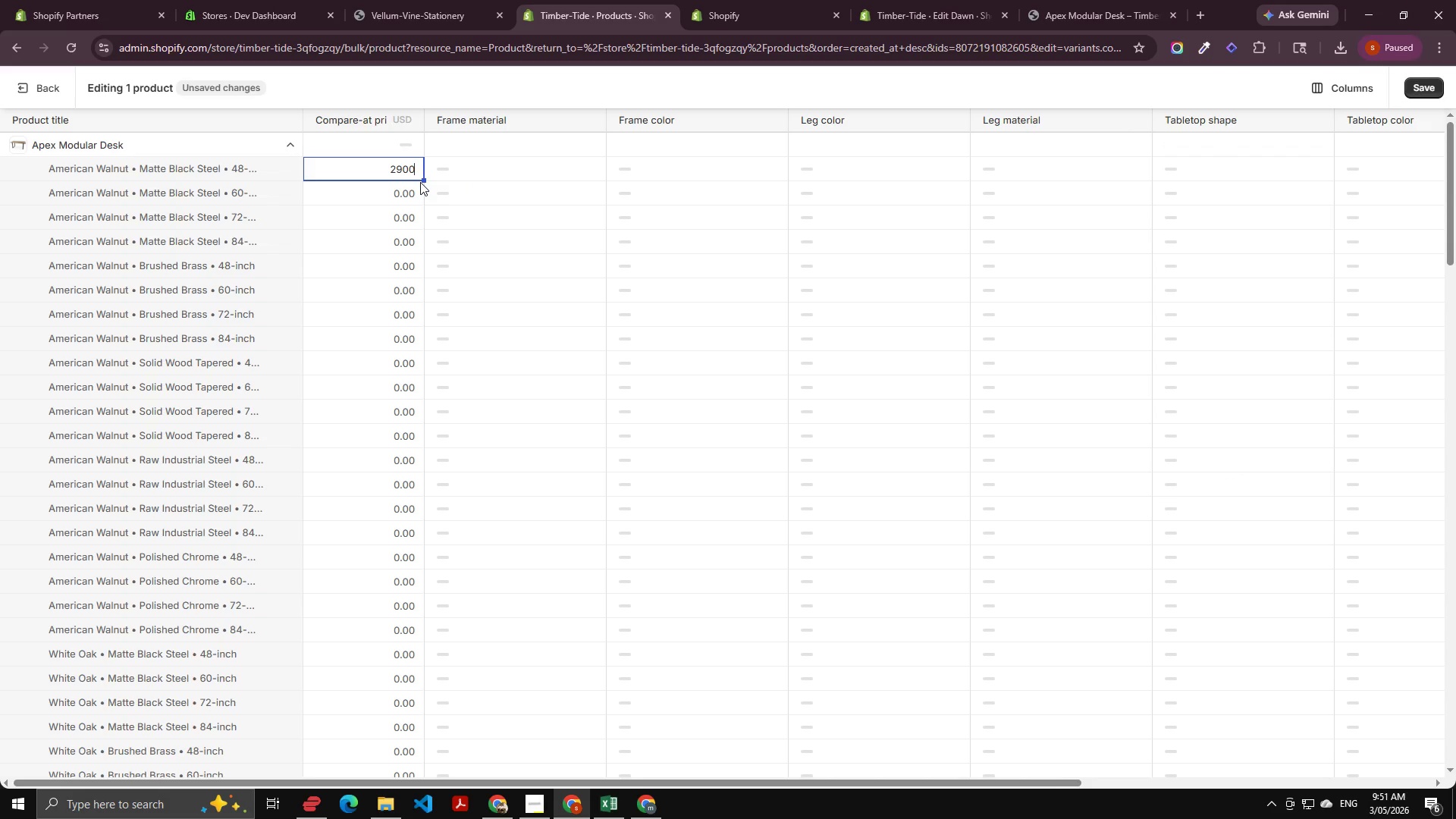 
left_click_drag(start_coordinate=[423, 182], to_coordinate=[403, 725])
 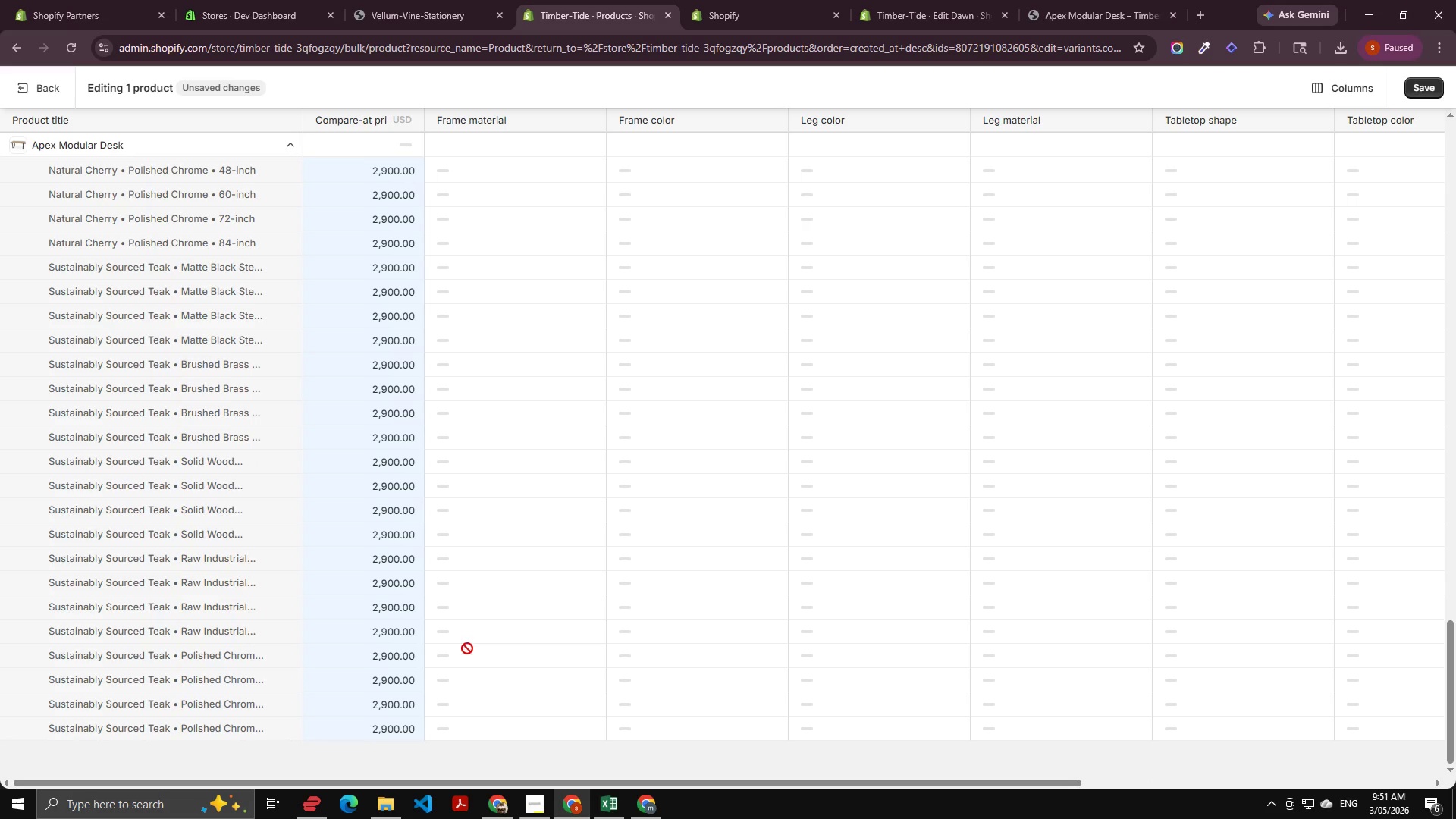 
scroll: coordinate [403, 725], scroll_direction: down, amount: 45.0
 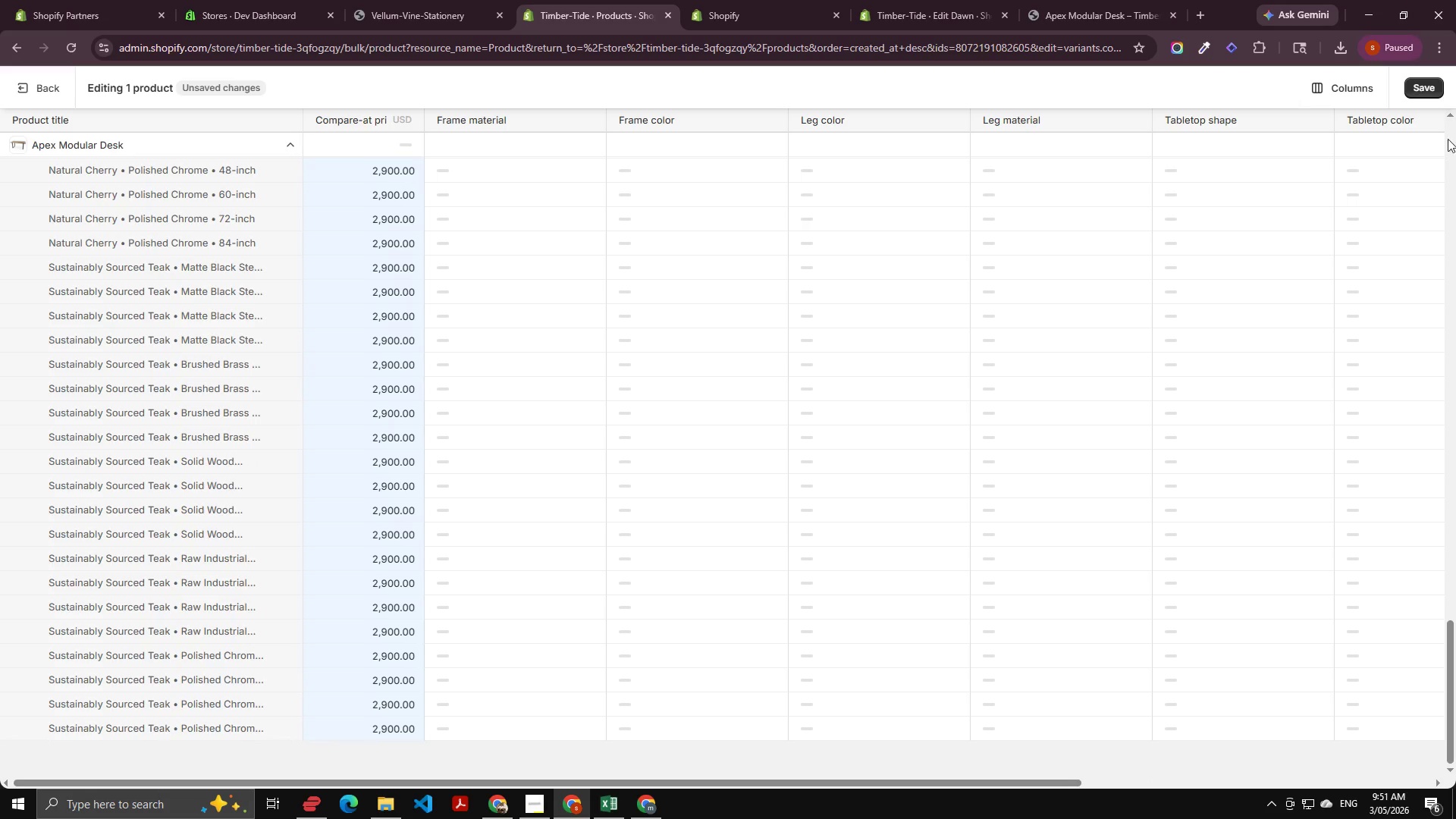 
left_click([1429, 89])
 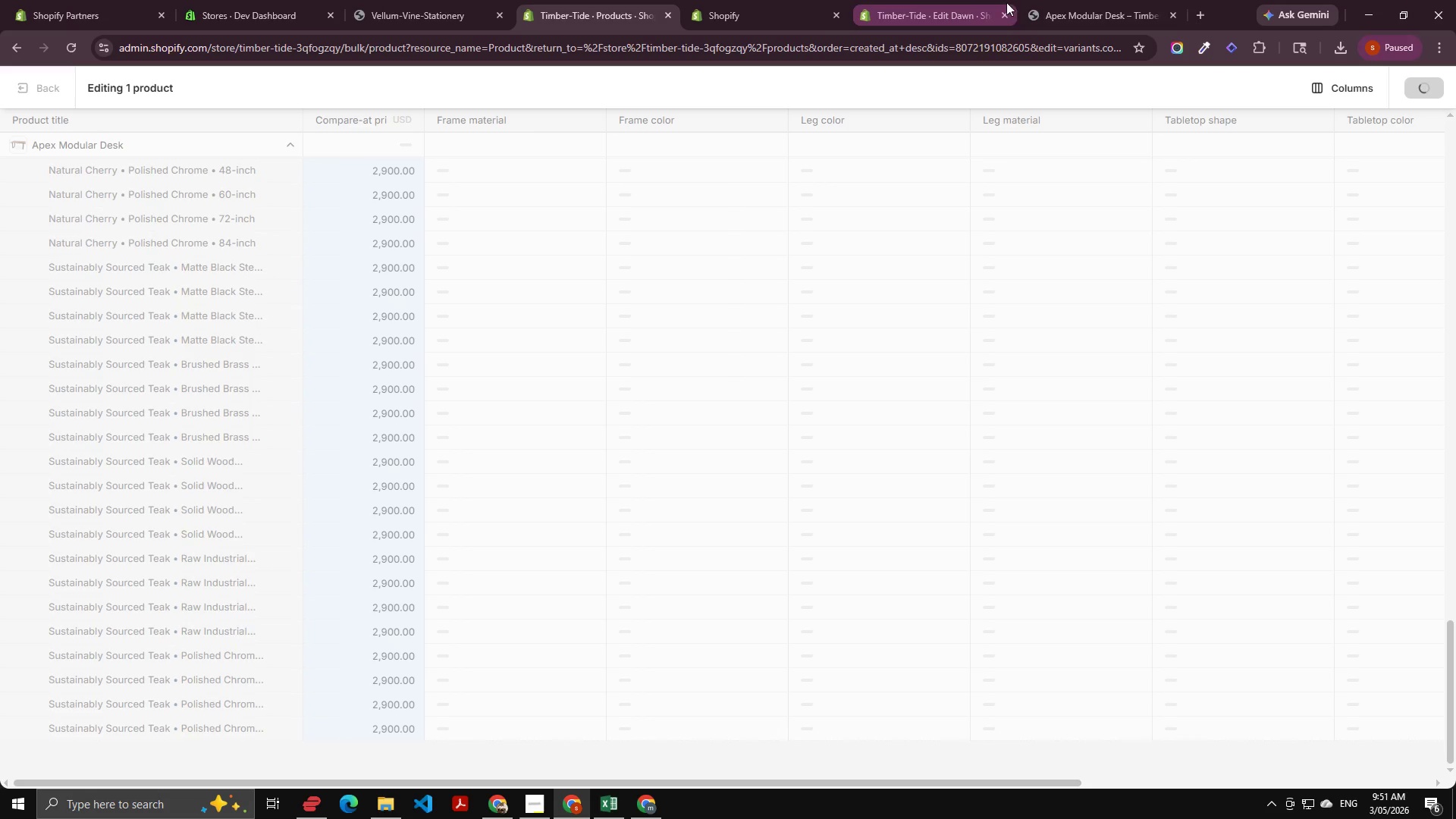 
left_click([1094, 0])
 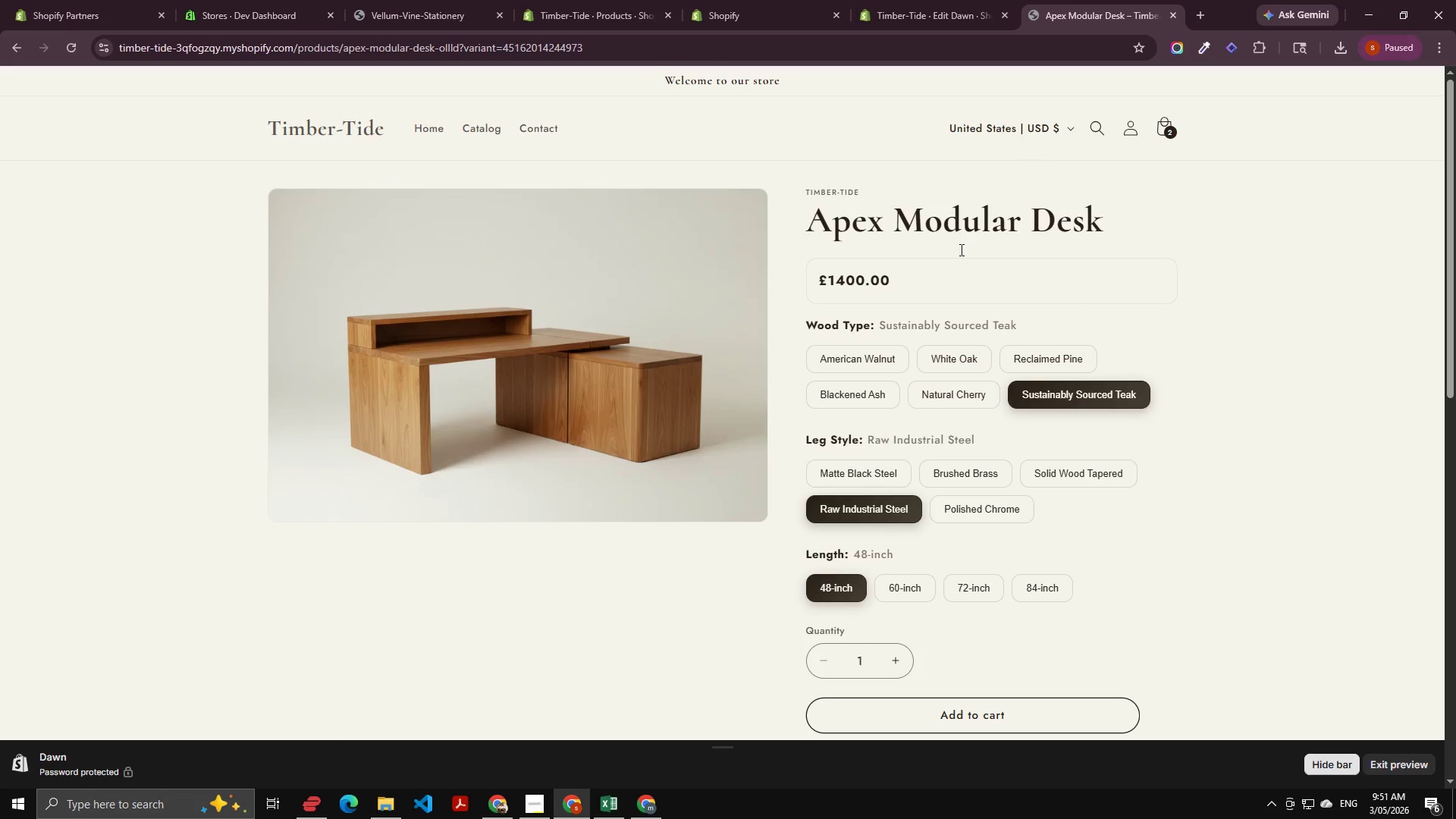 
key(Control+Shift+R)
 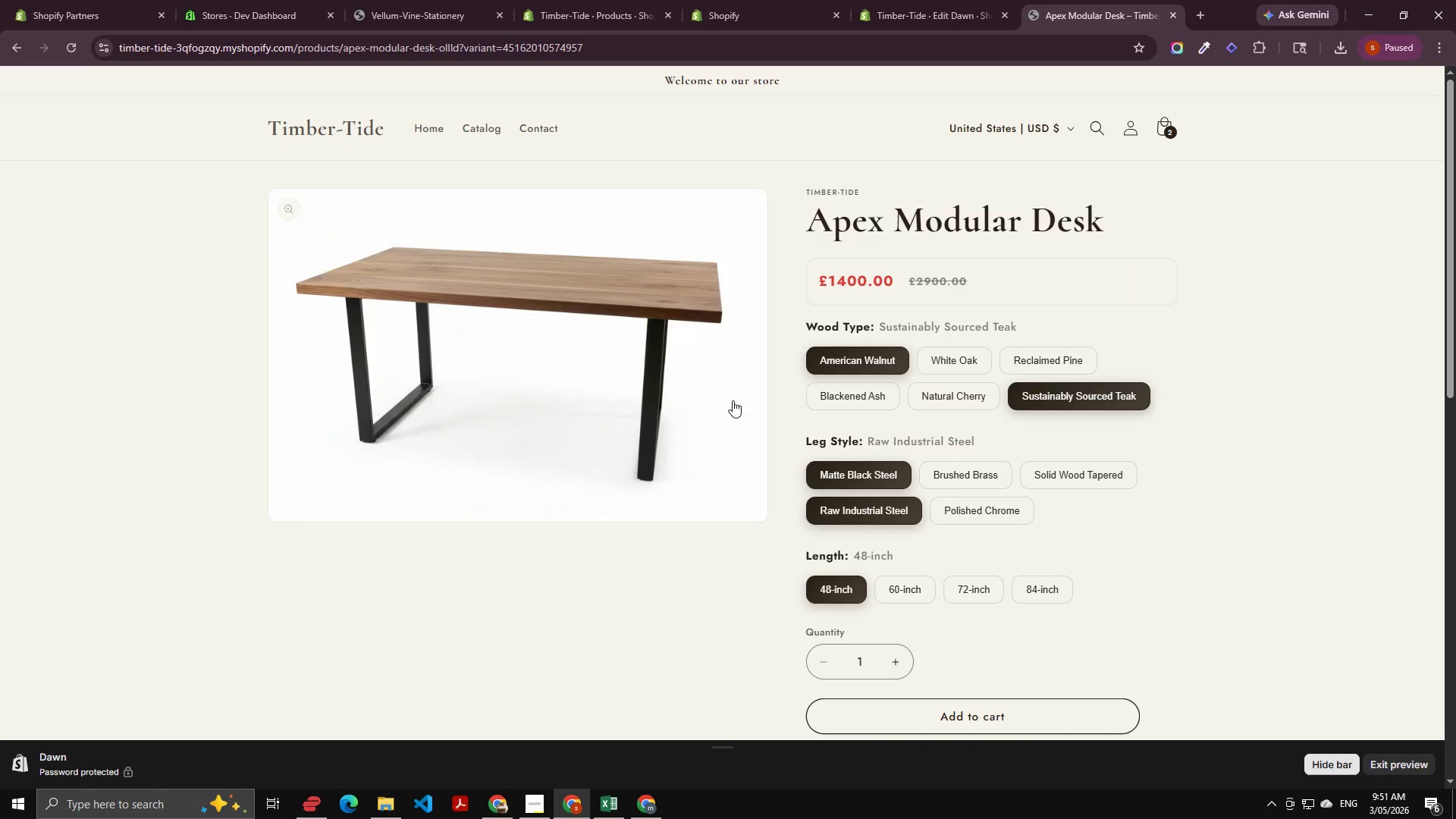 
wait(5.81)
 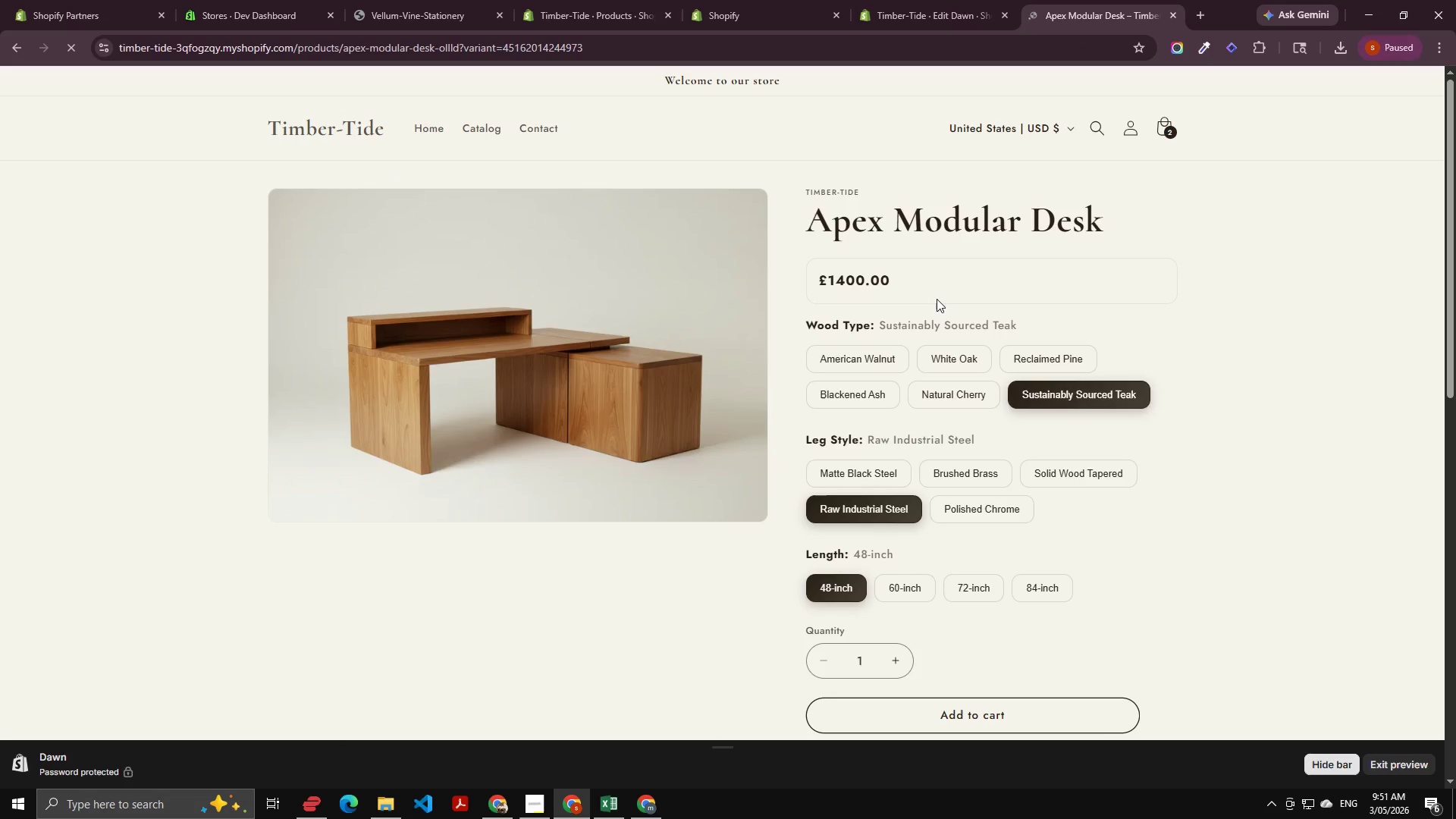 
left_click([971, 358])
 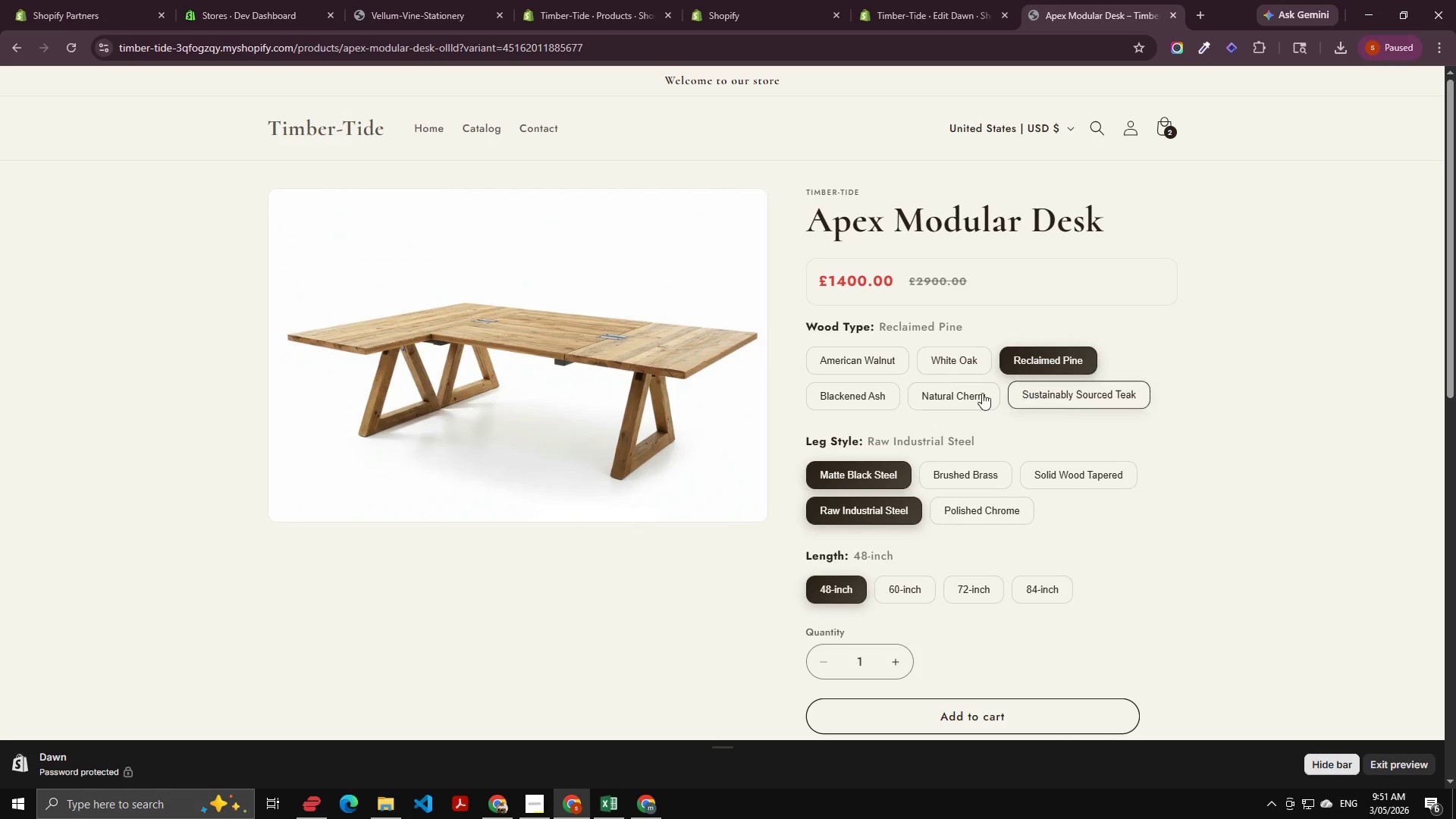 
left_click([899, 594])
 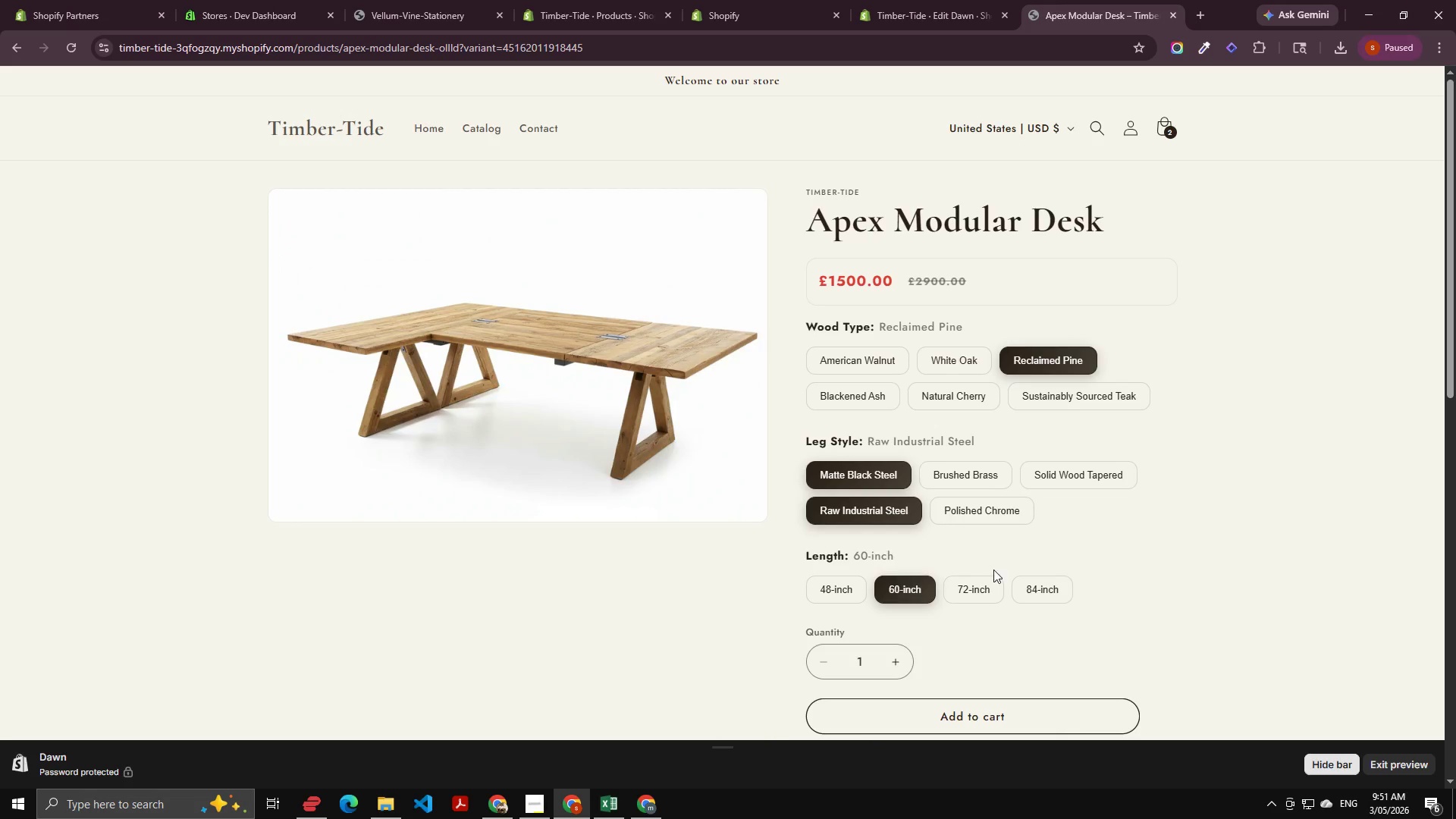 
left_click([972, 588])
 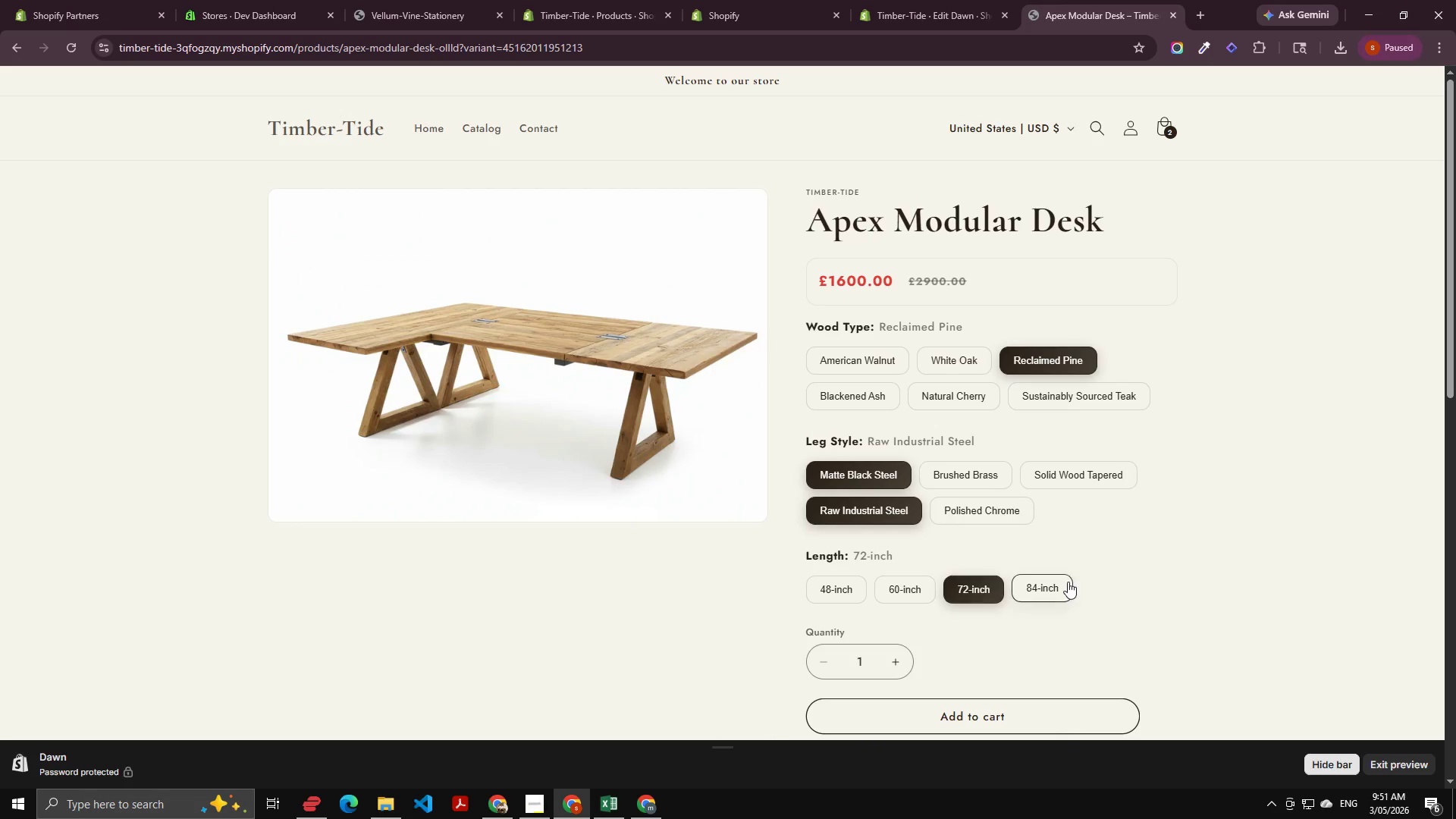 
left_click([1049, 591])
 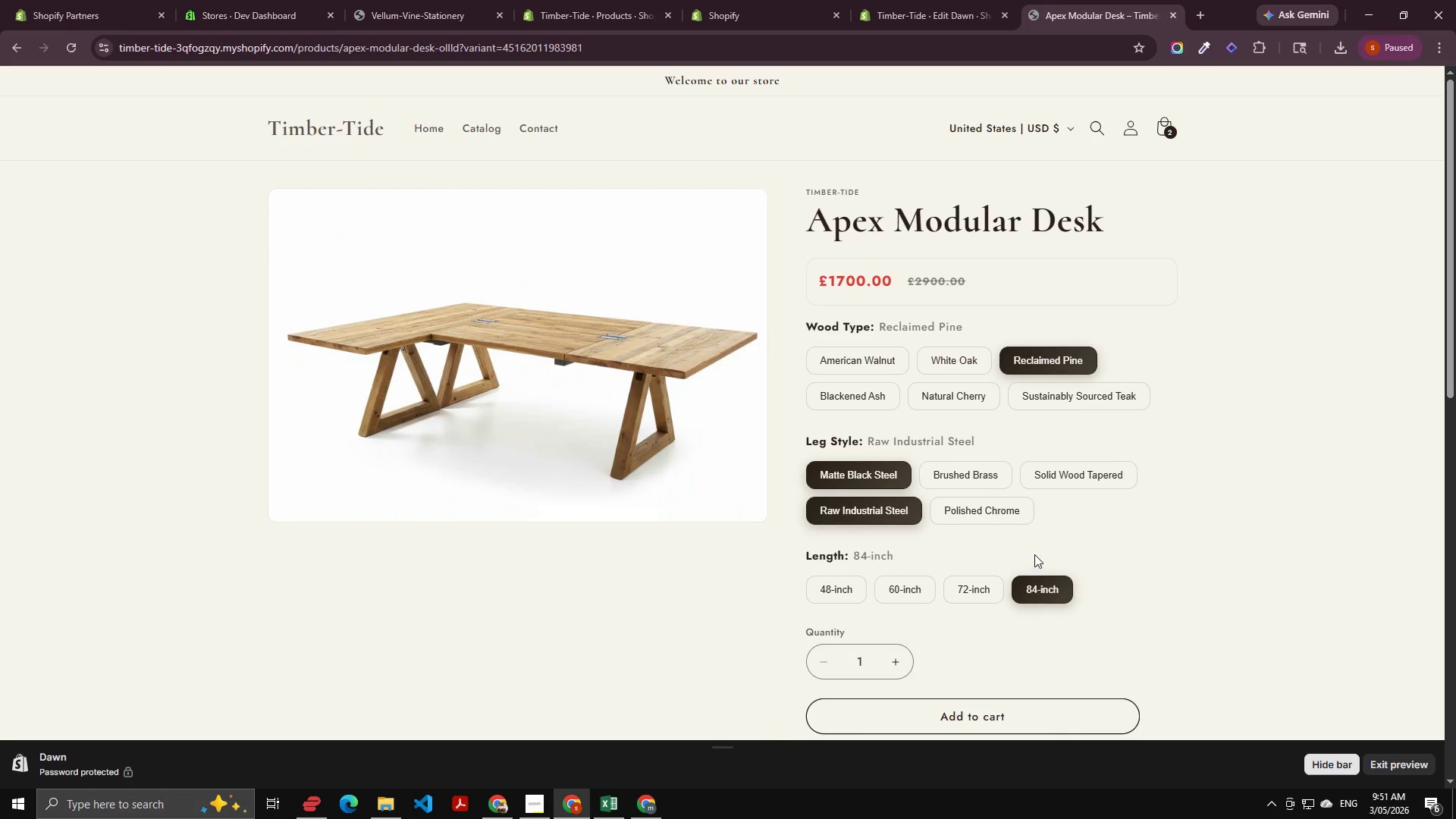 
scroll: coordinate [962, 420], scroll_direction: down, amount: 10.0
 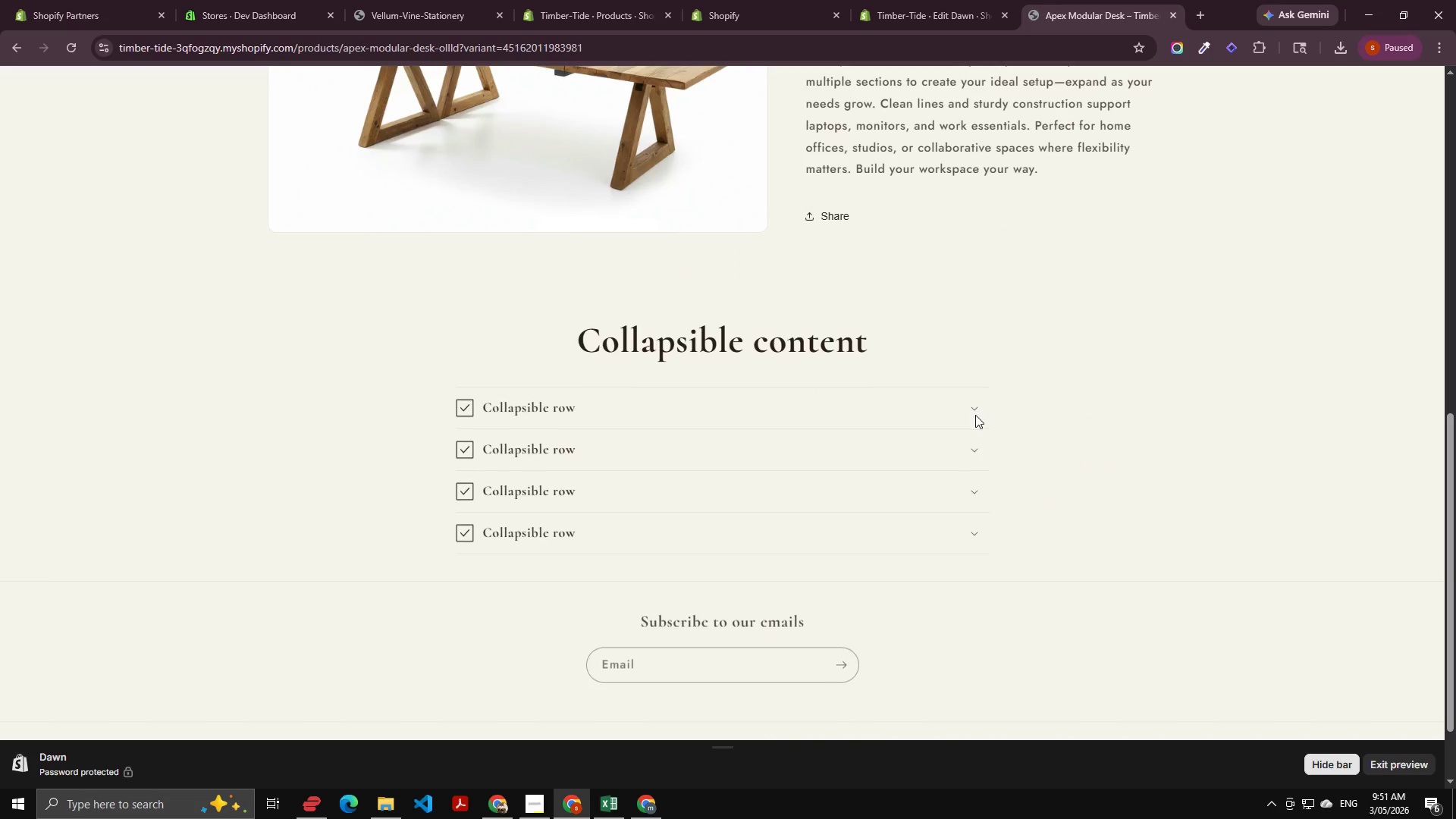 
scroll: coordinate [827, 365], scroll_direction: up, amount: 10.0
 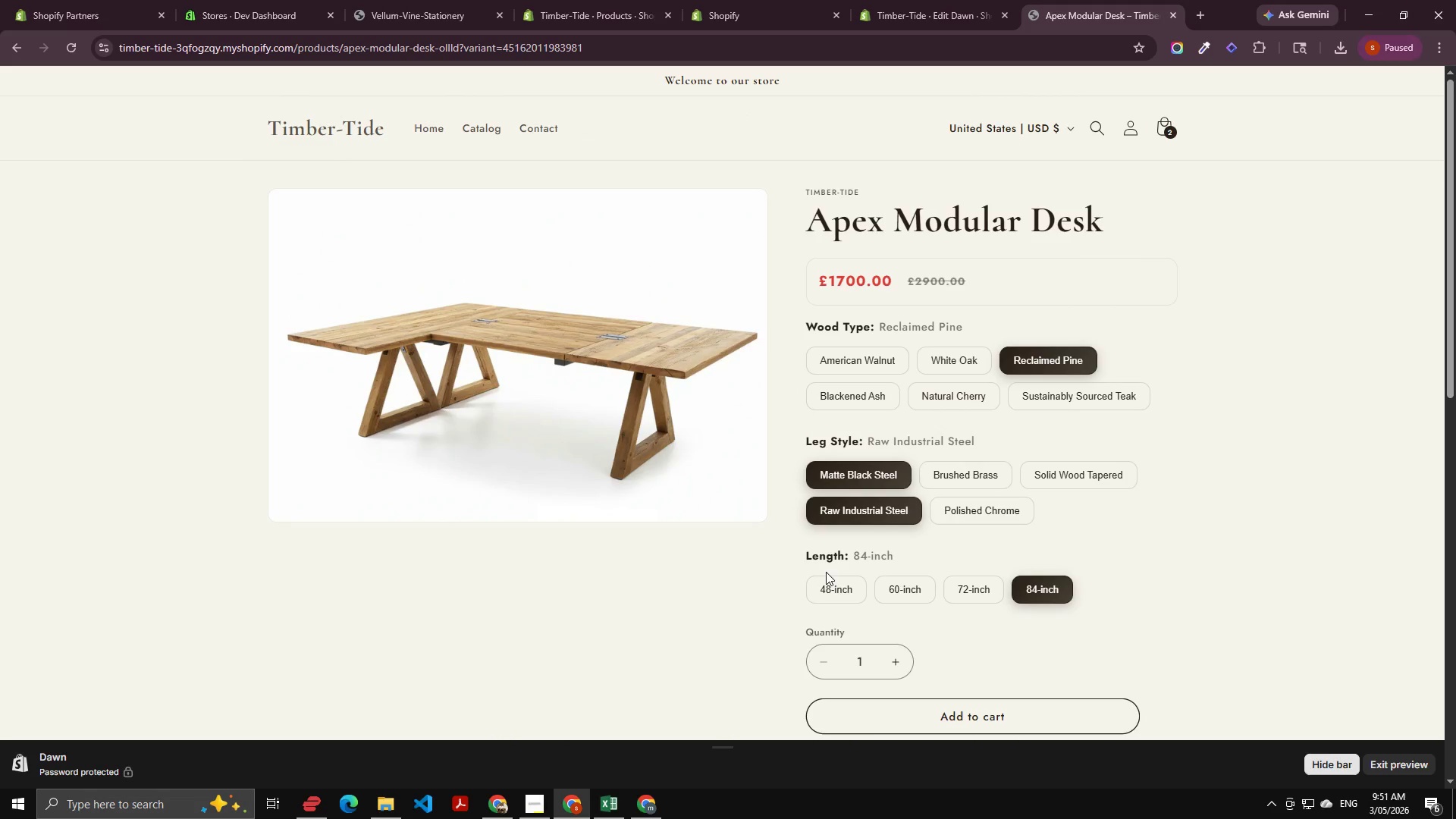 
left_click([834, 583])
 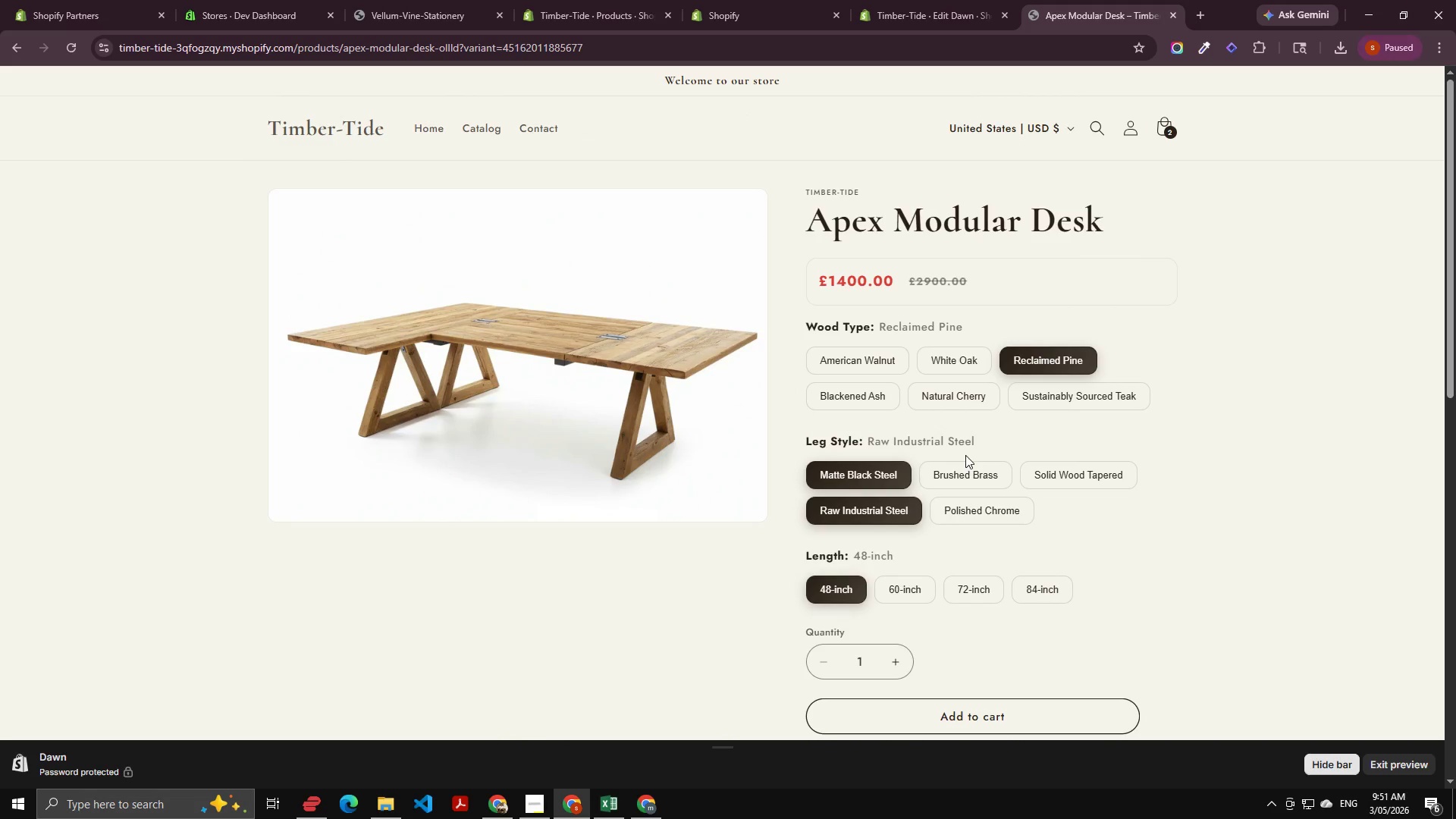 
left_click([965, 476])
 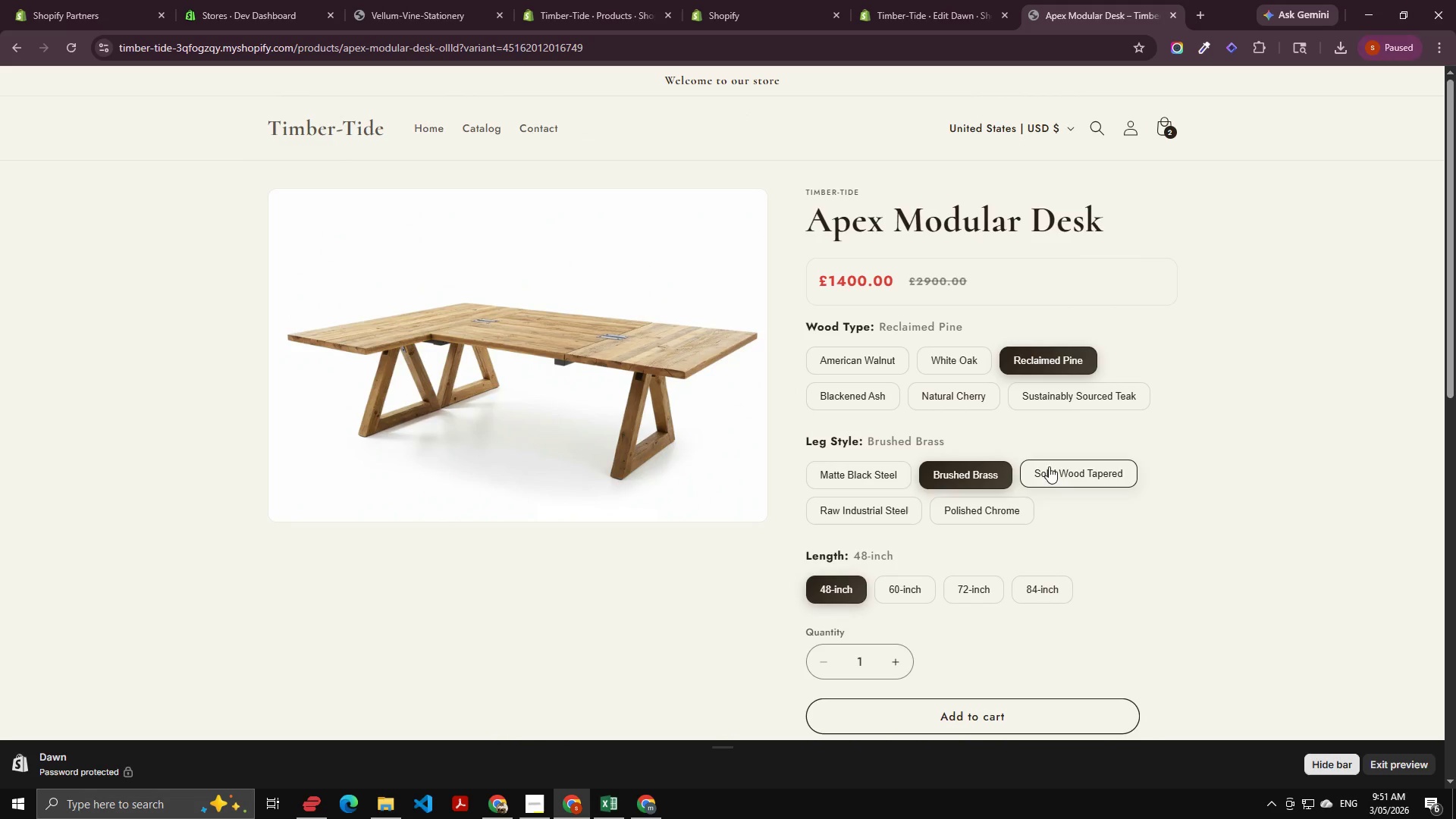 
left_click([946, 394])
 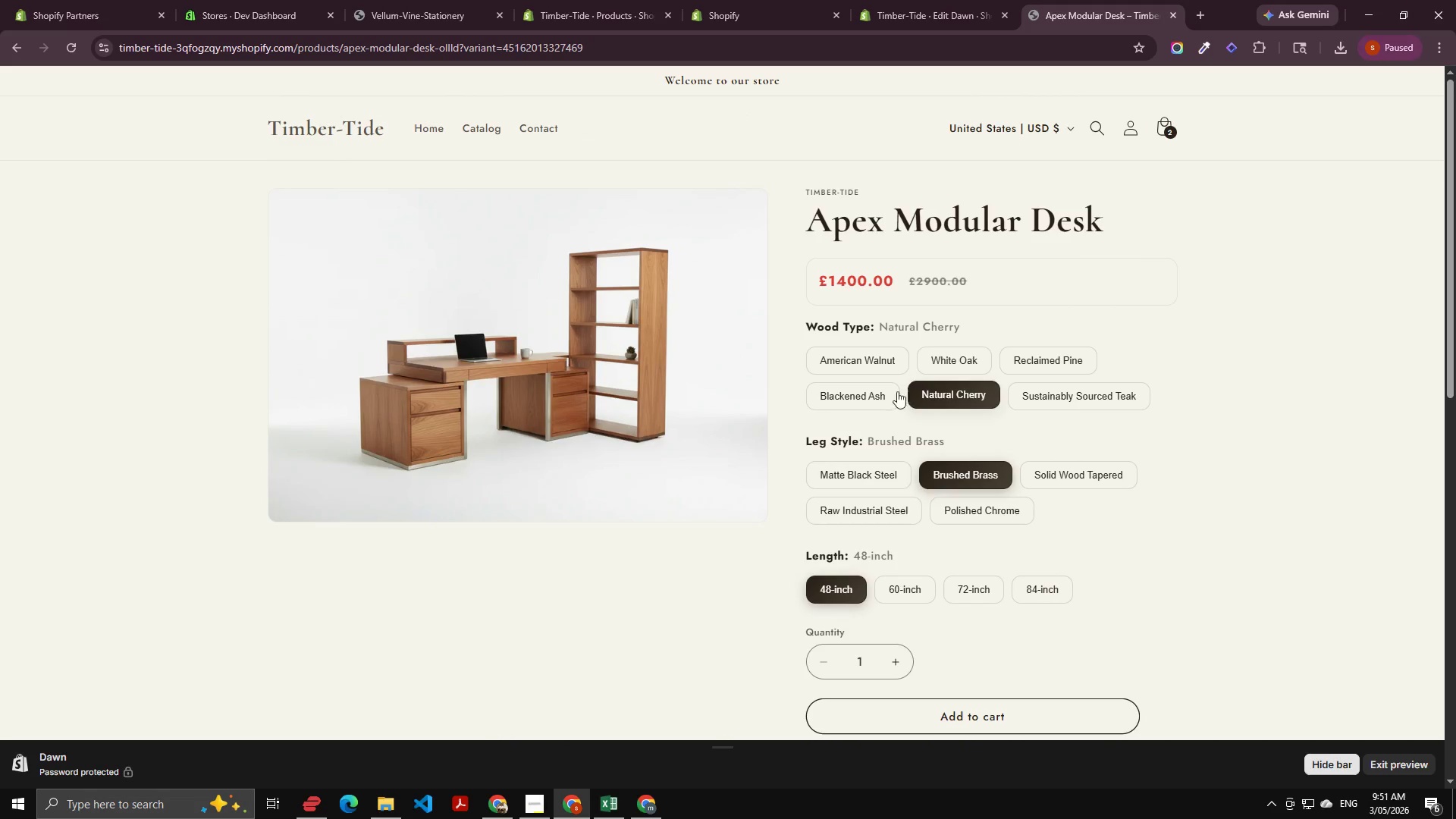 
left_click([855, 391])
 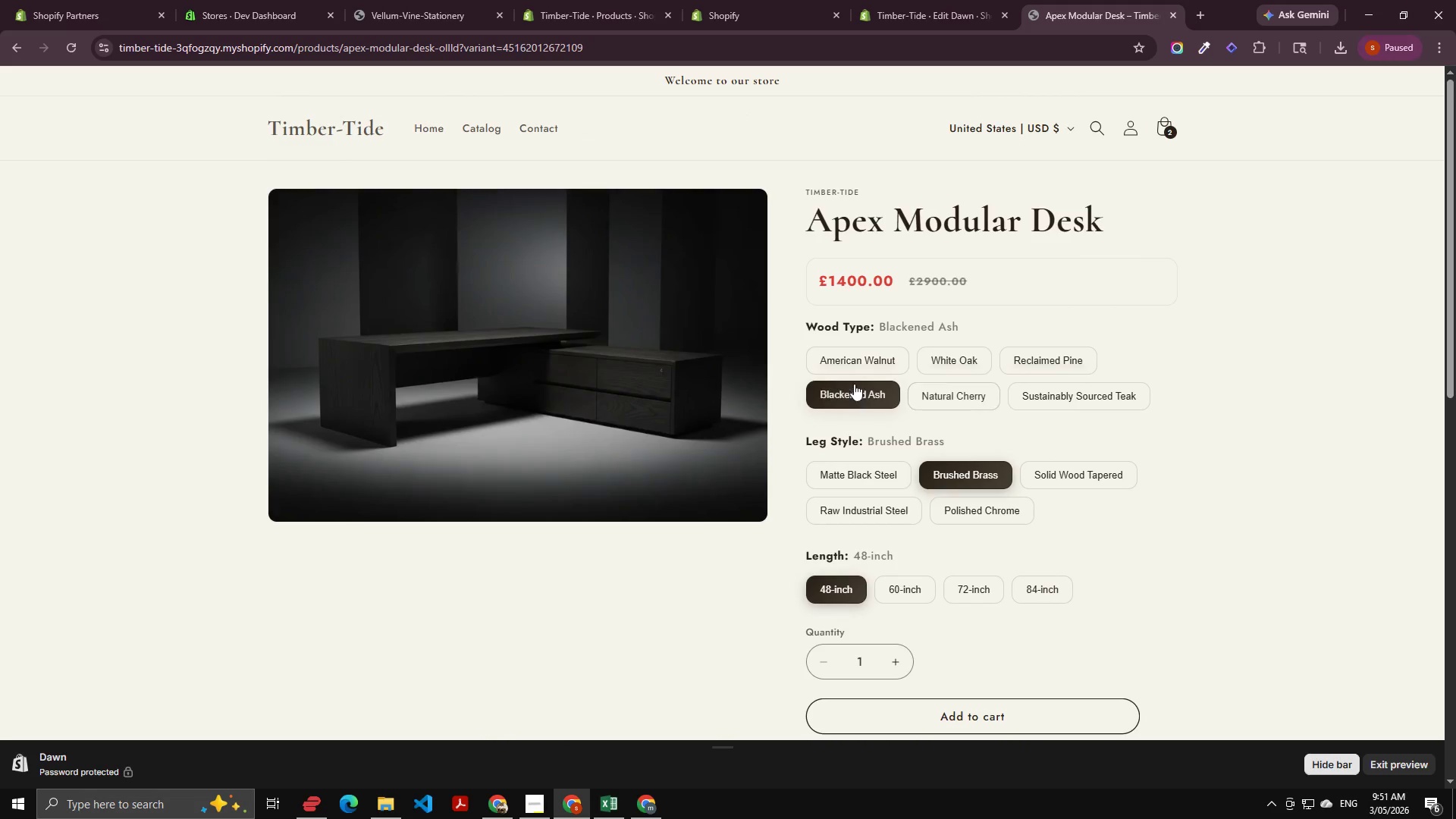 
left_click([863, 364])
 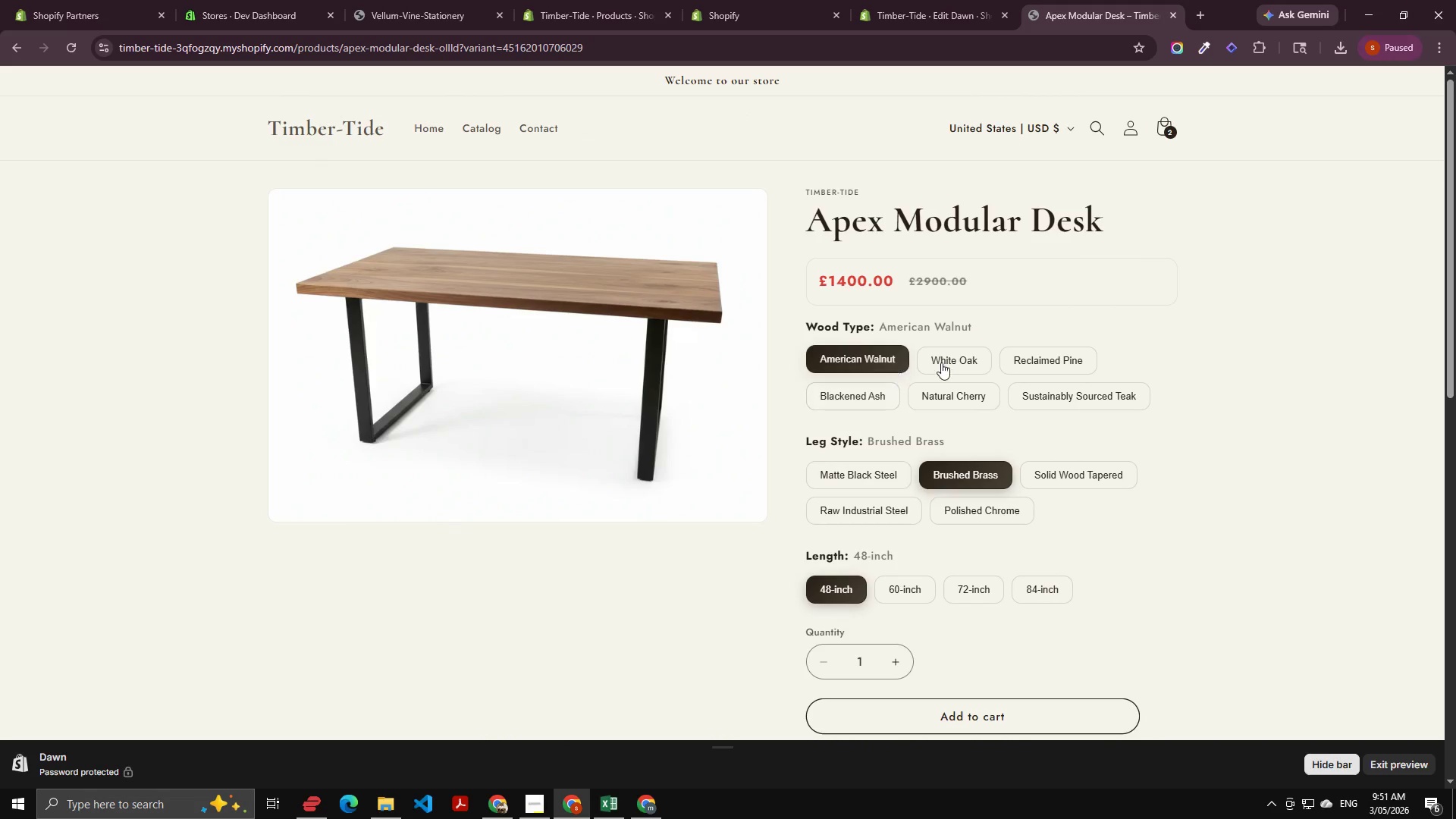 
left_click([949, 361])
 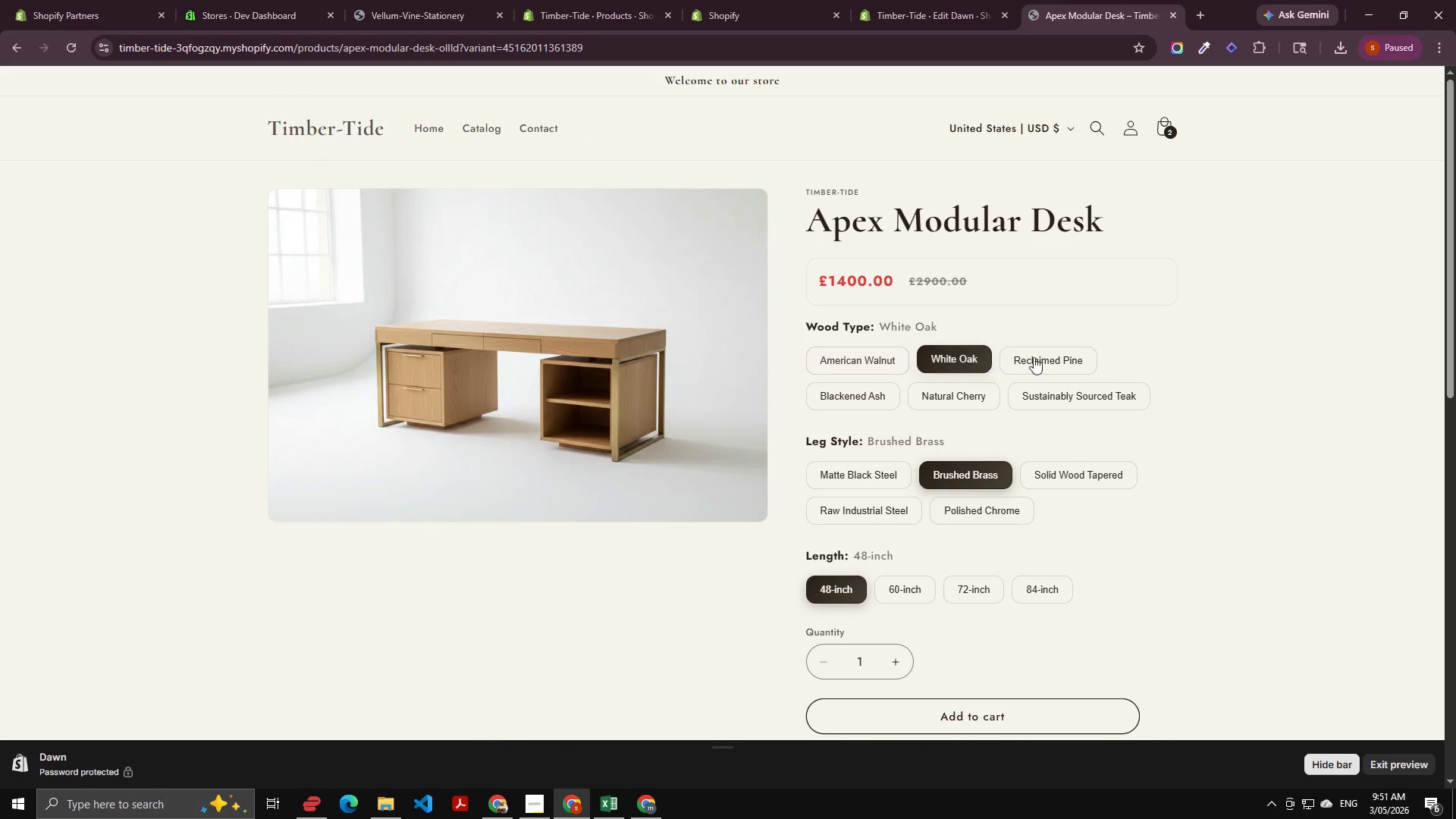 
left_click([1056, 353])
 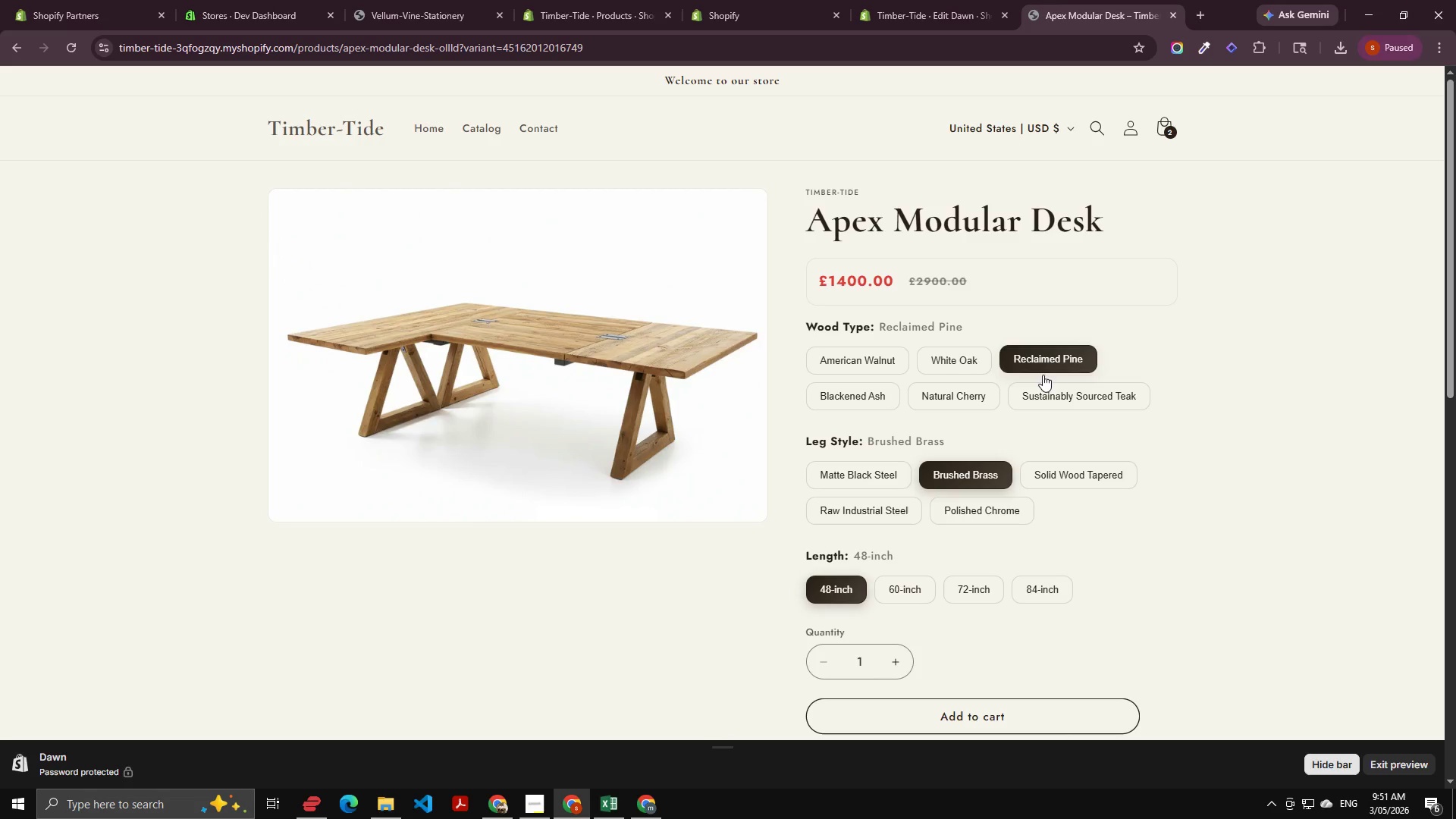 
left_click([1041, 381])
 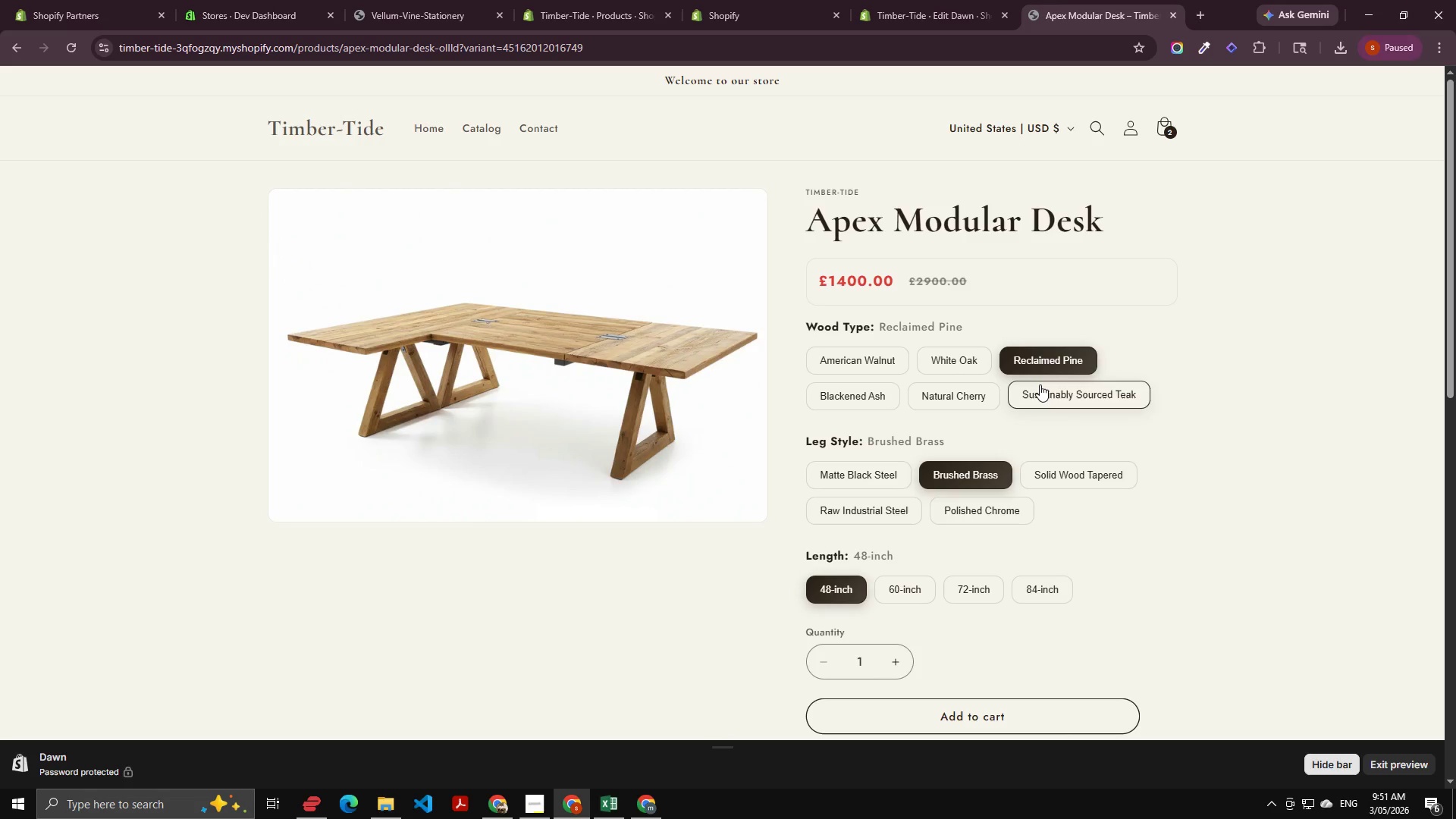 
left_click([1040, 384])
 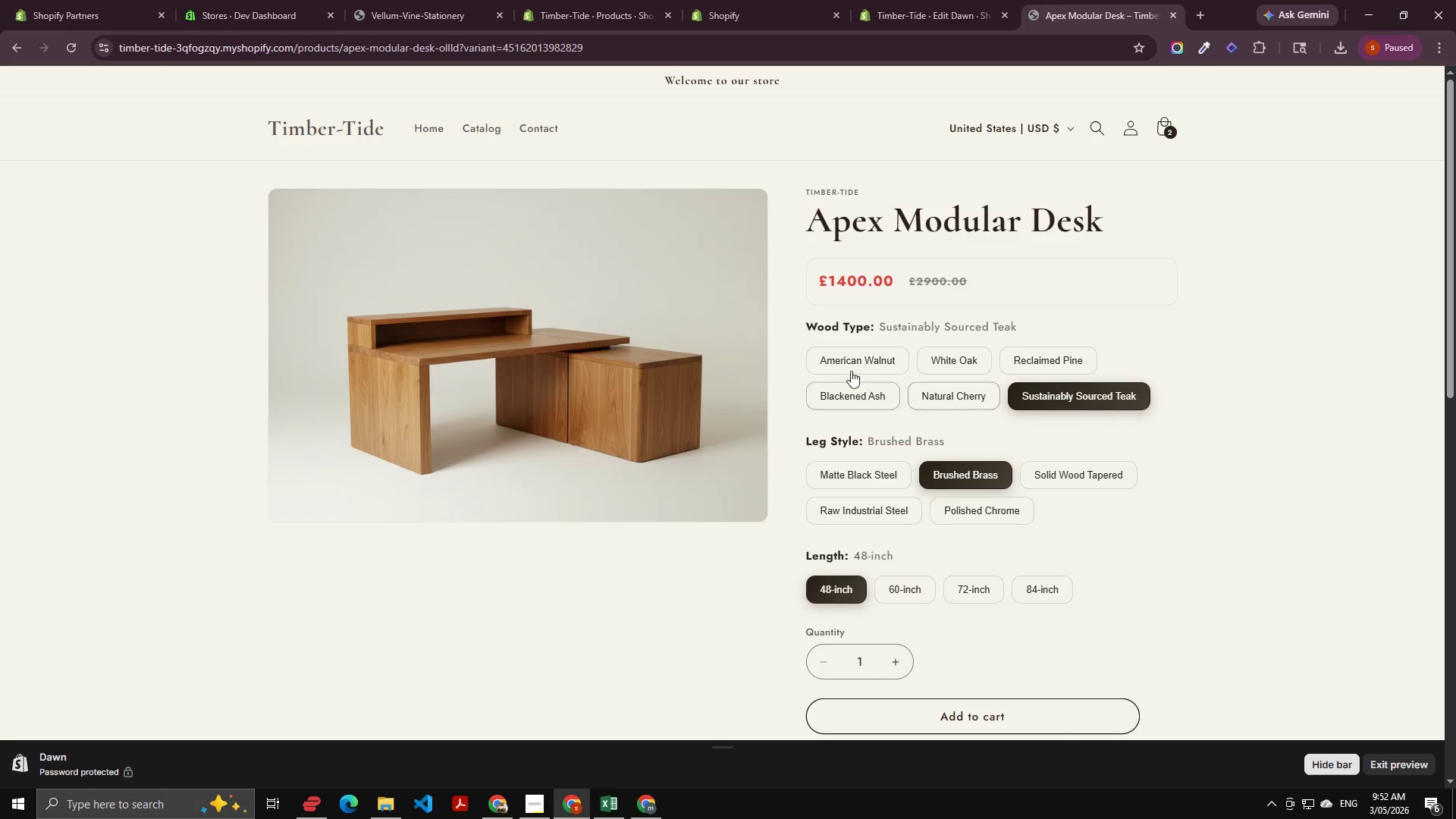 
wait(6.69)
 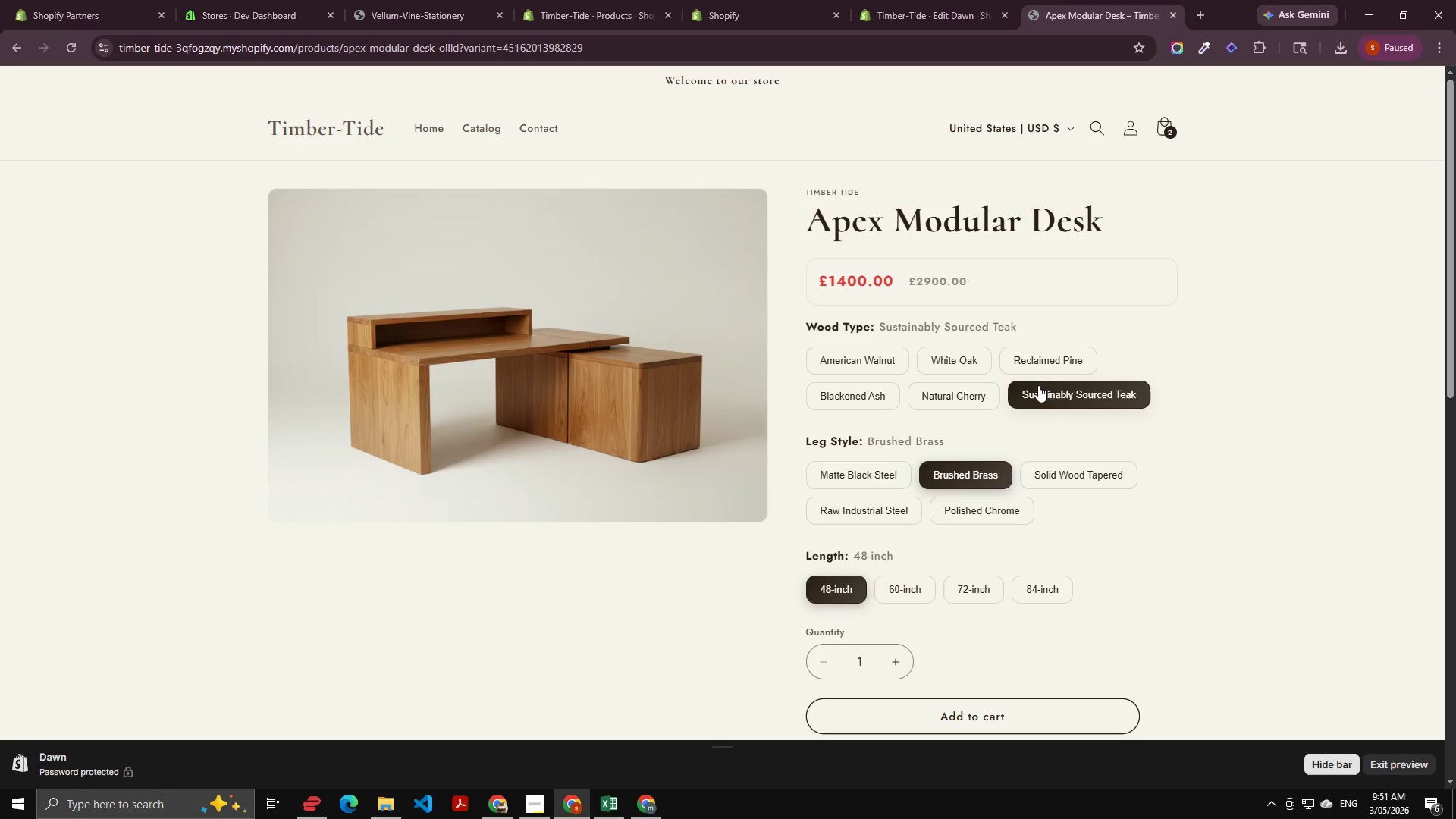 
left_click([871, 364])
 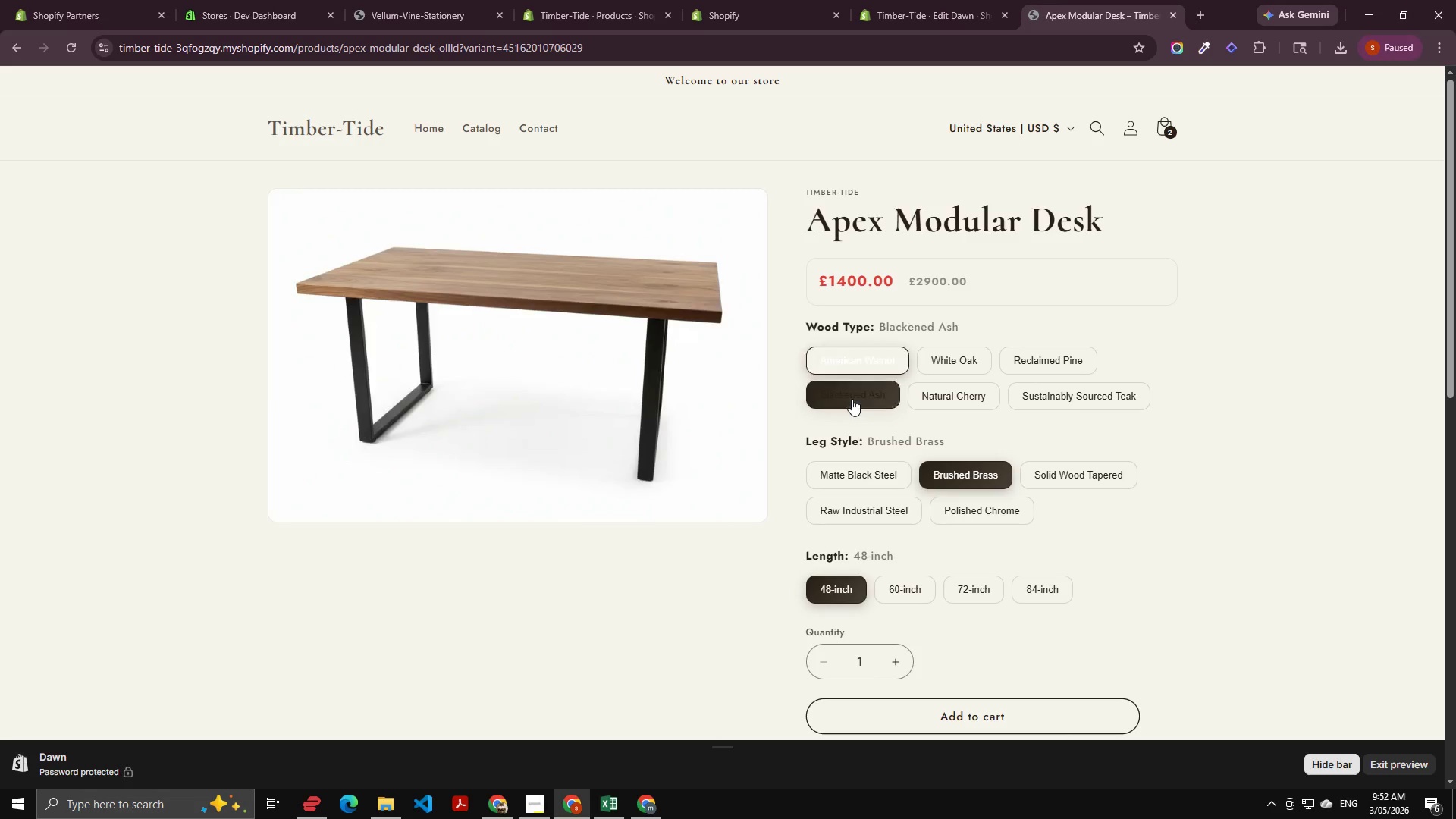 
double_click([997, 391])
 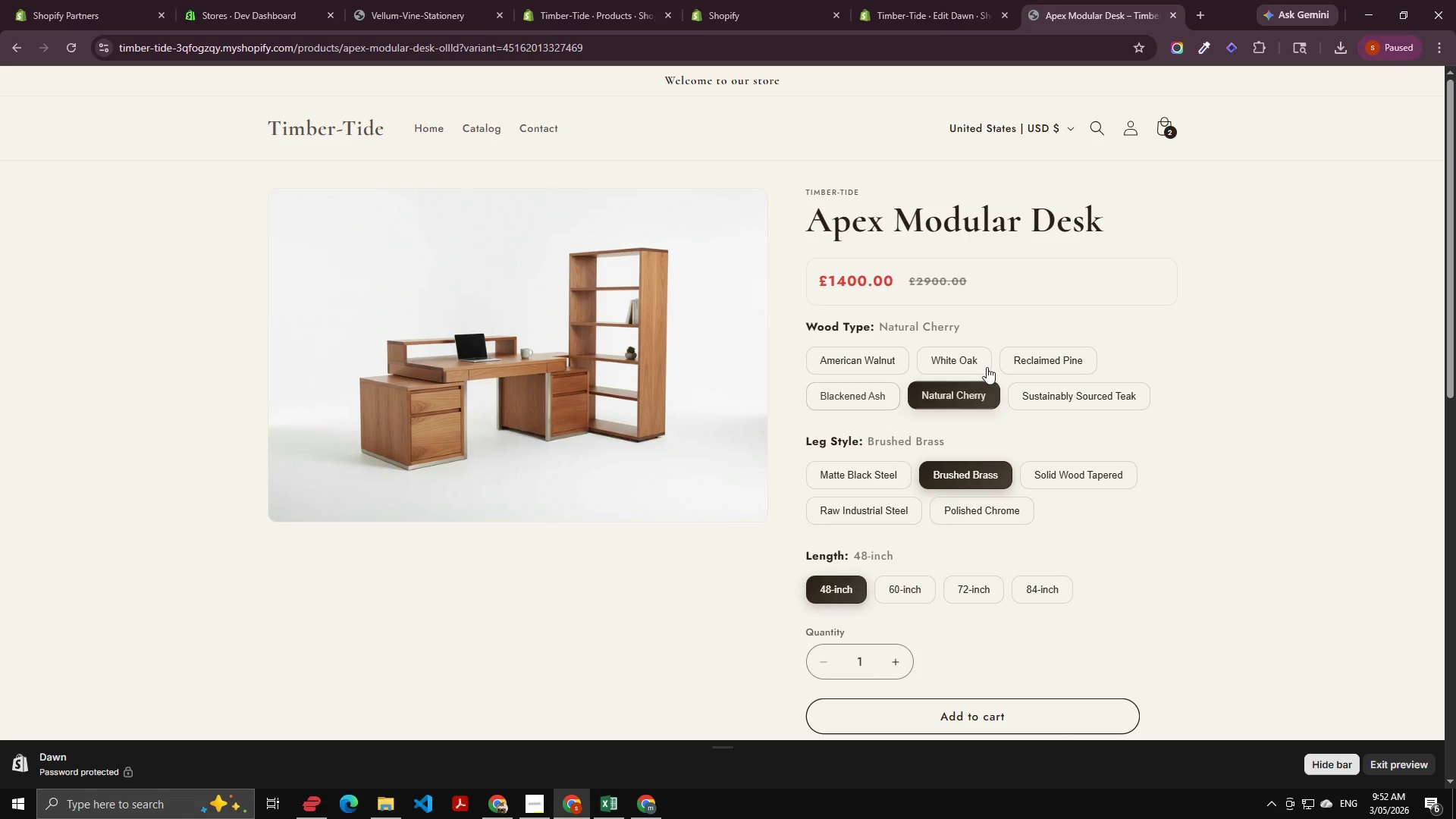 
triple_click([984, 361])
 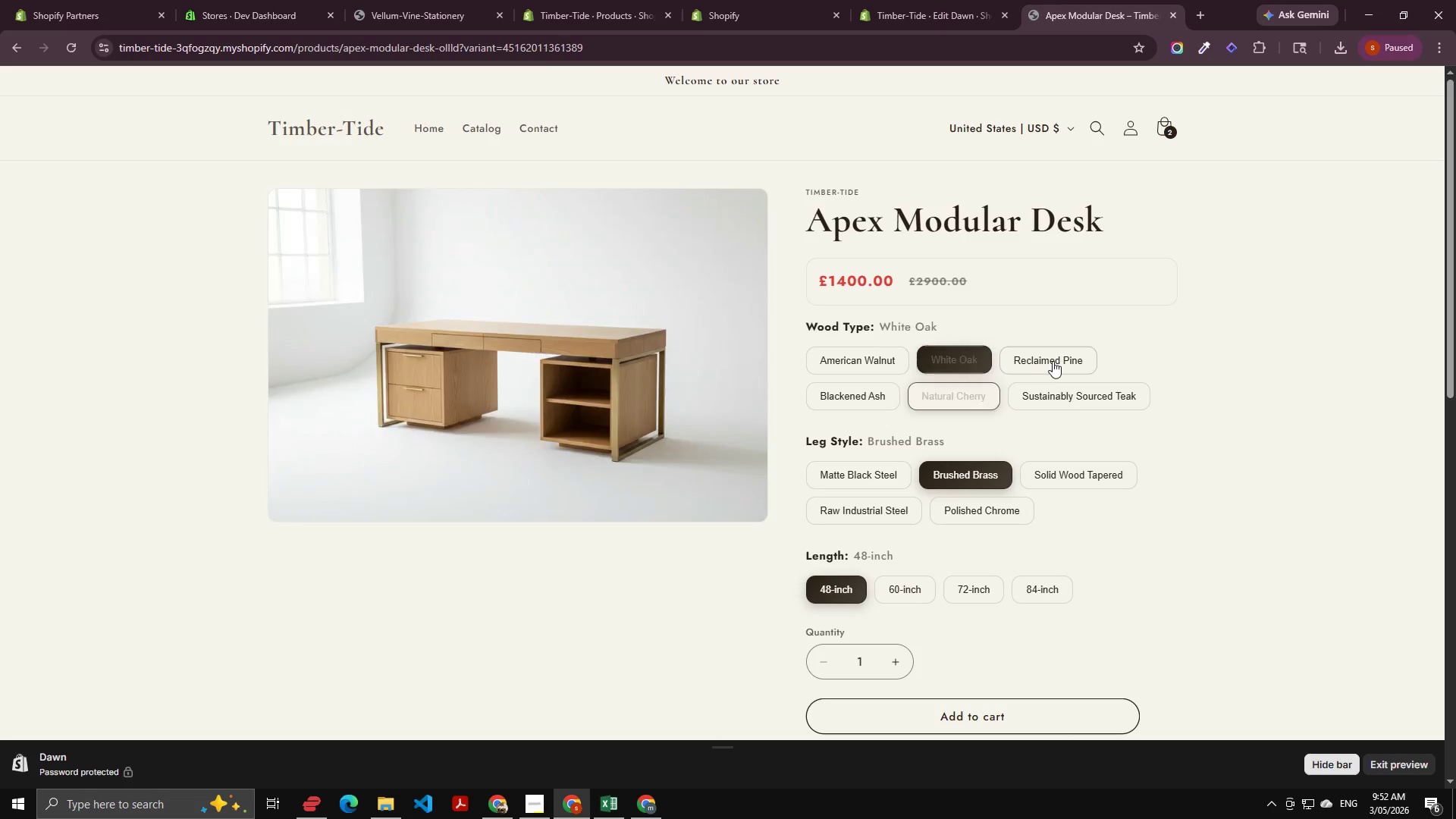 
triple_click([1053, 361])
 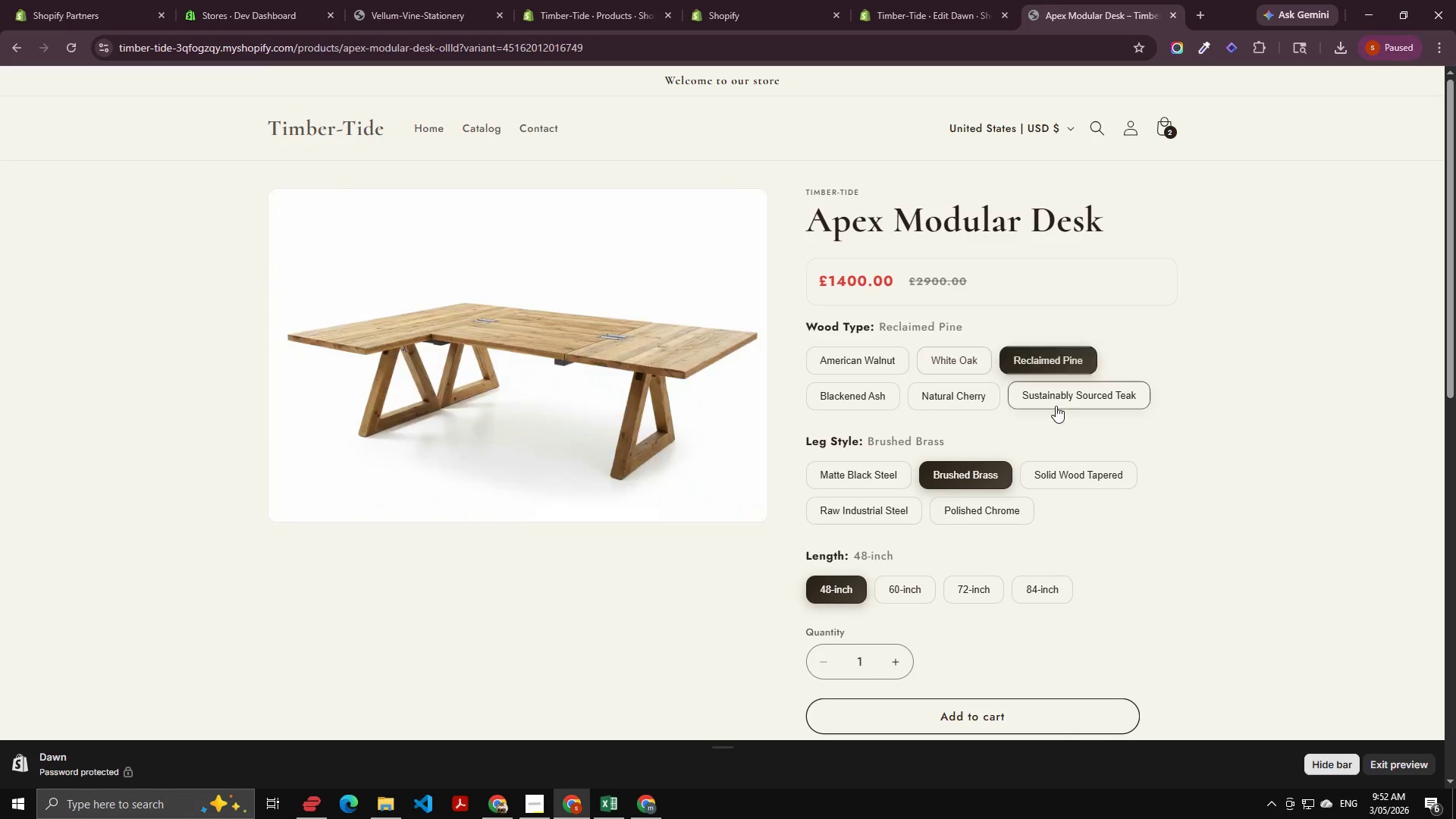 
triple_click([1056, 406])